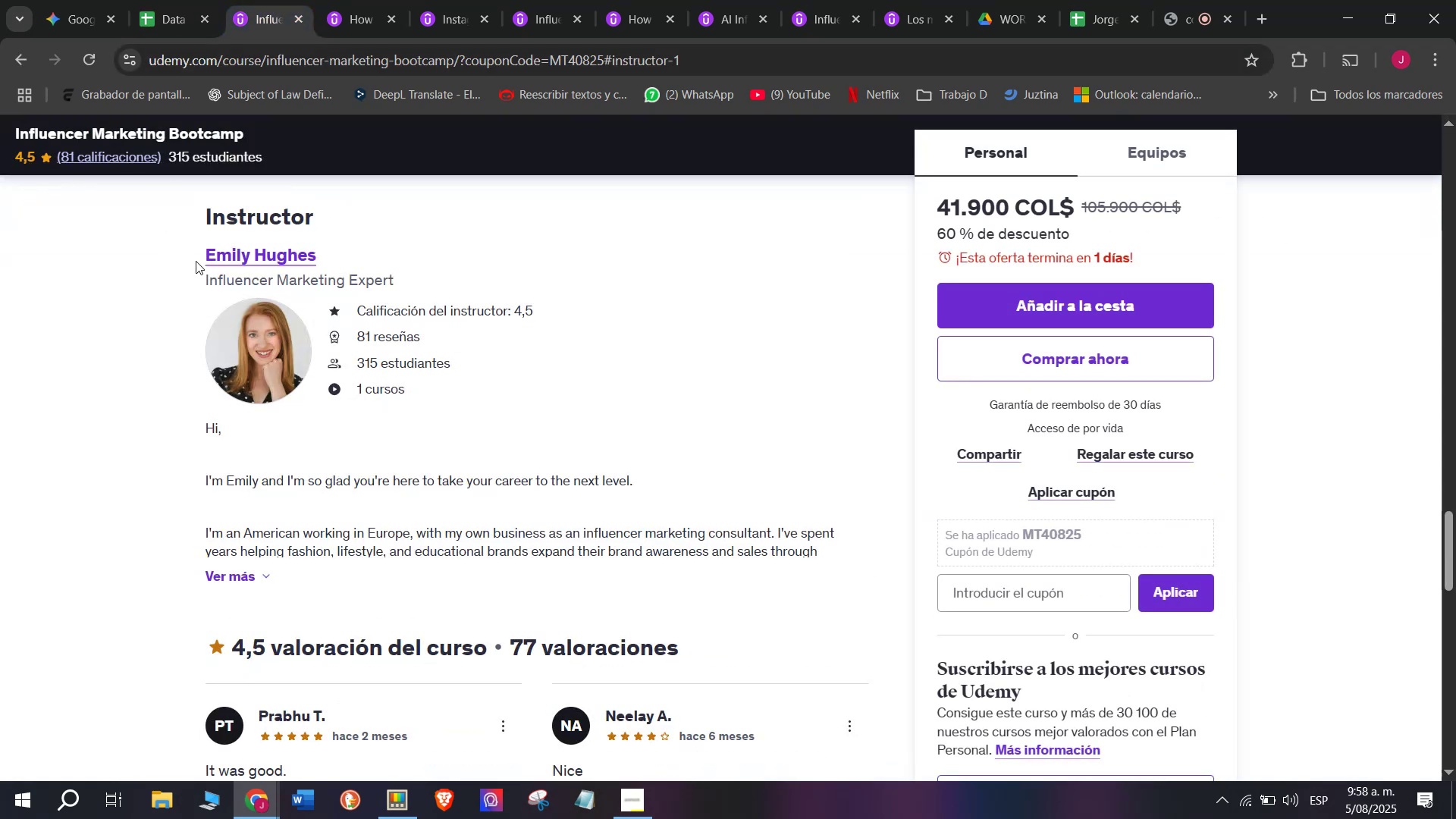 
left_click_drag(start_coordinate=[196, 259], to_coordinate=[342, 262])
 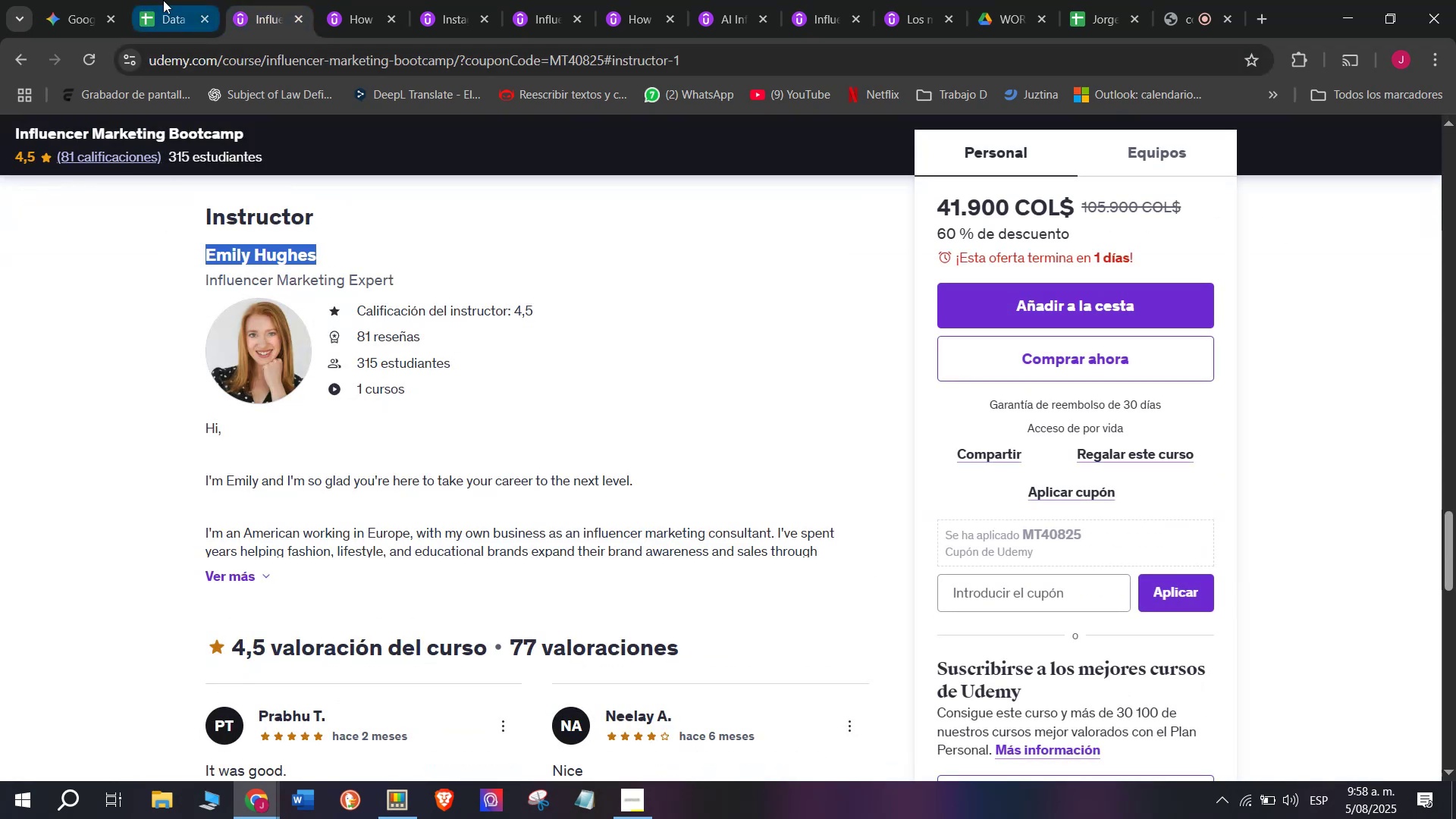 
key(Control+ControlLeft)
 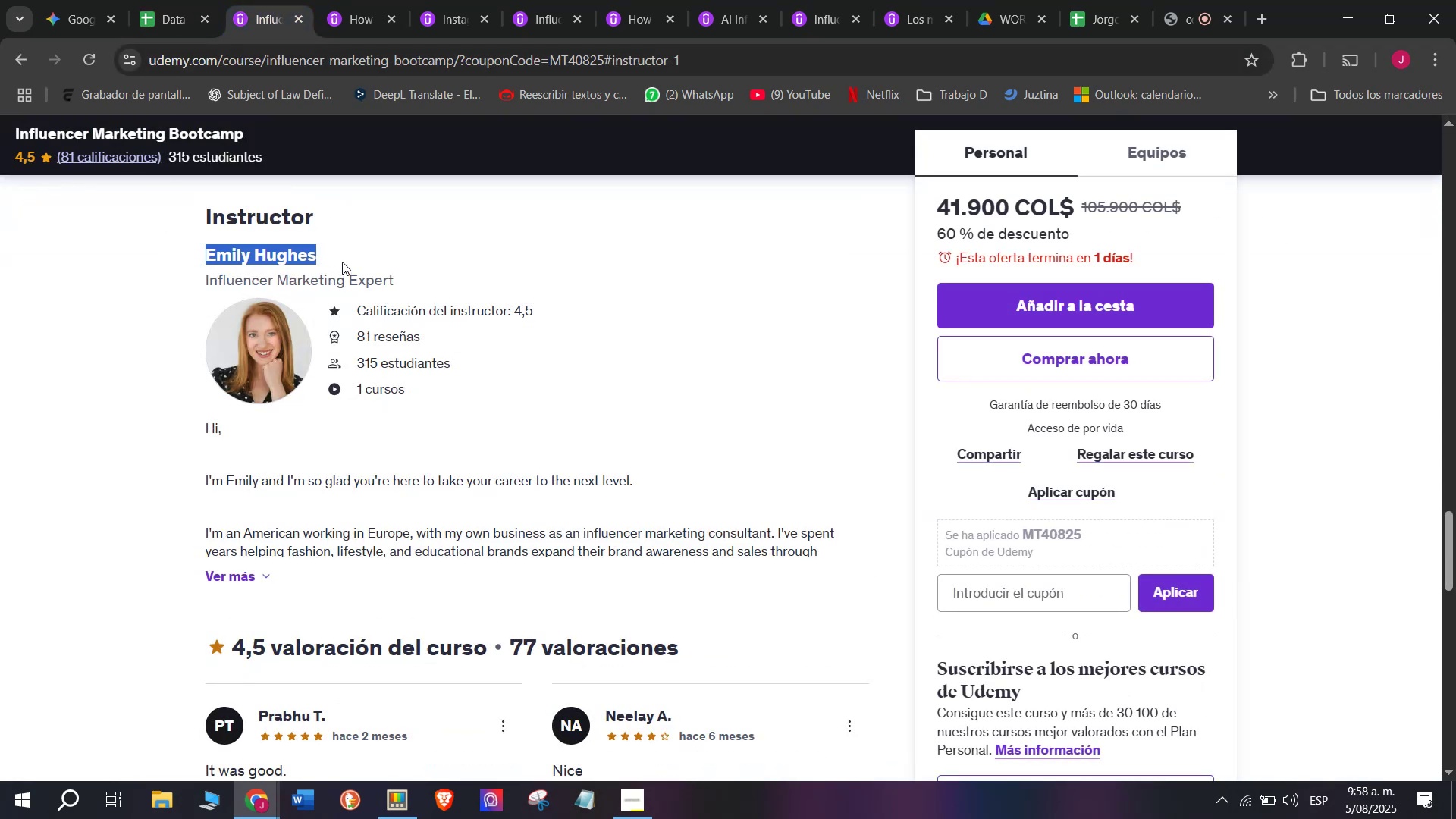 
key(Break)
 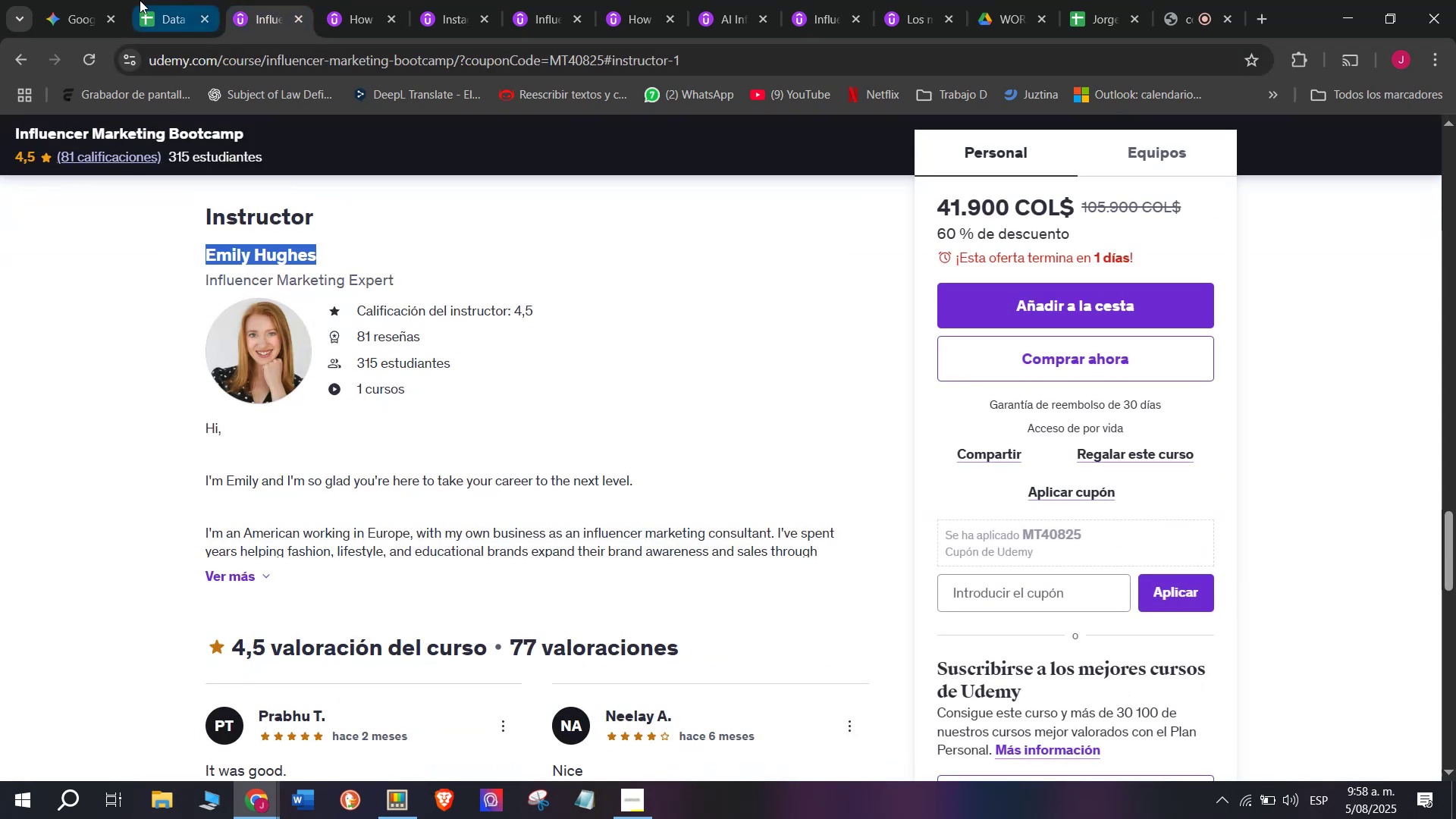 
key(Control+C)
 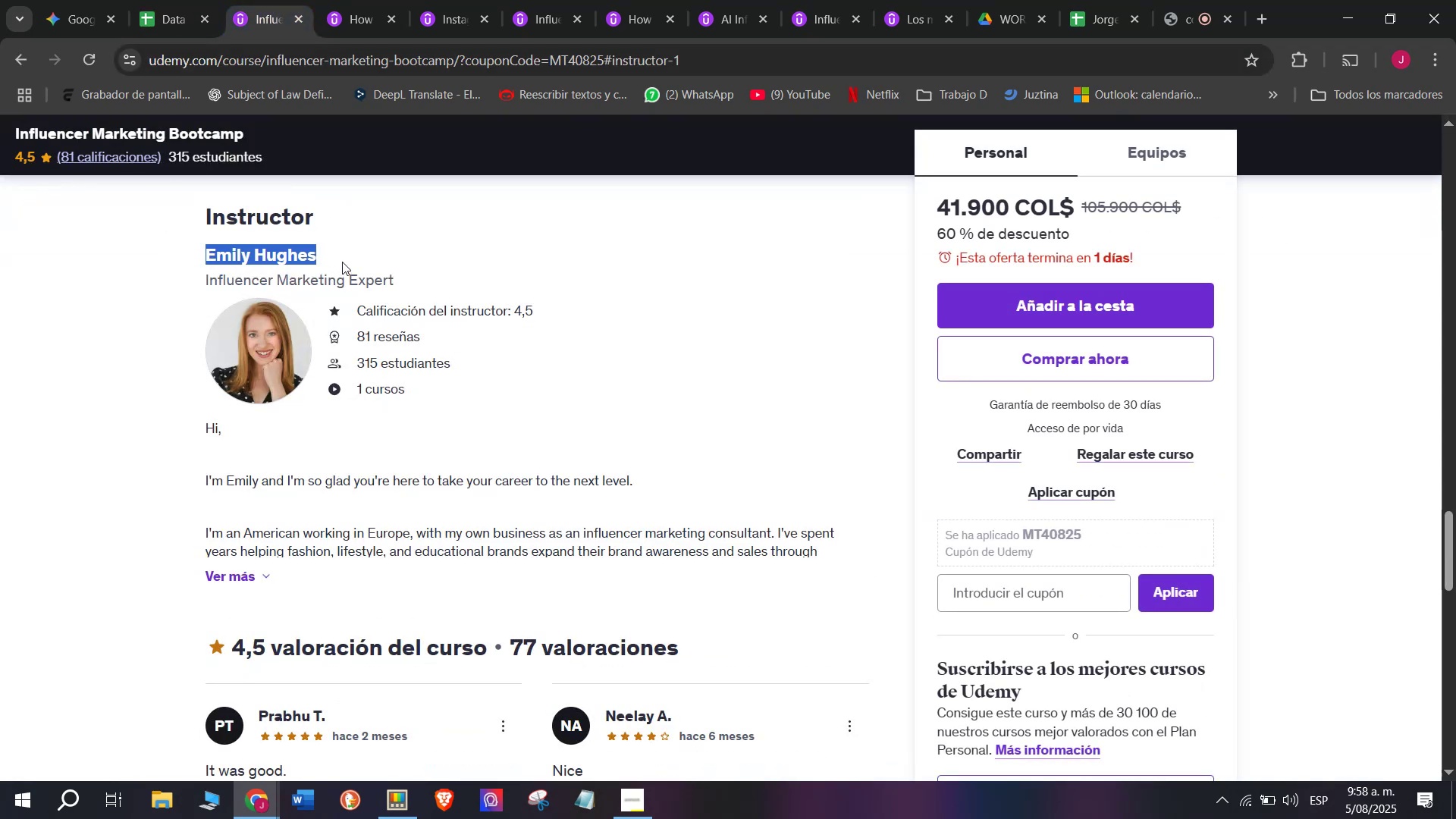 
key(Break)
 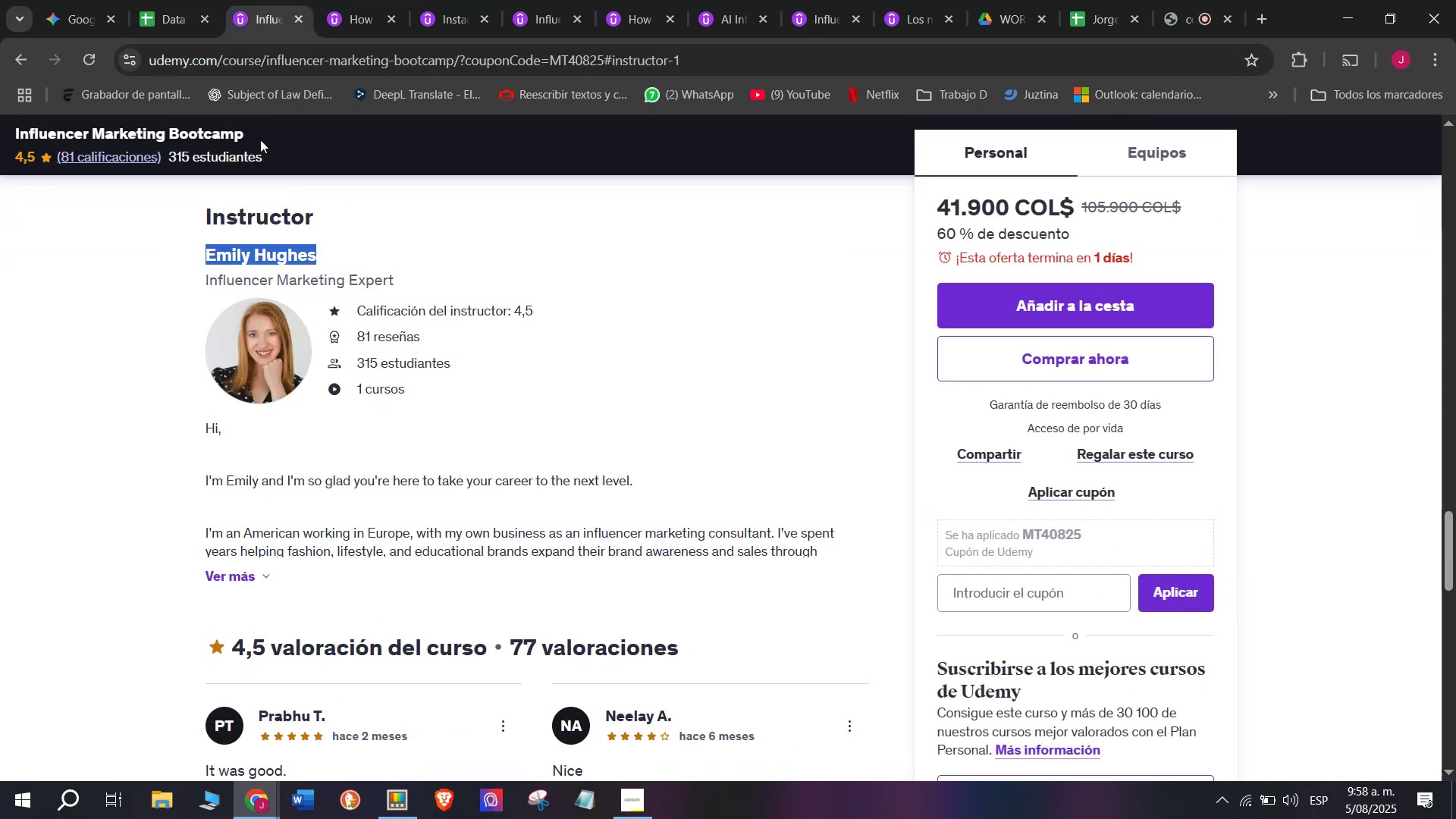 
key(Control+ControlLeft)
 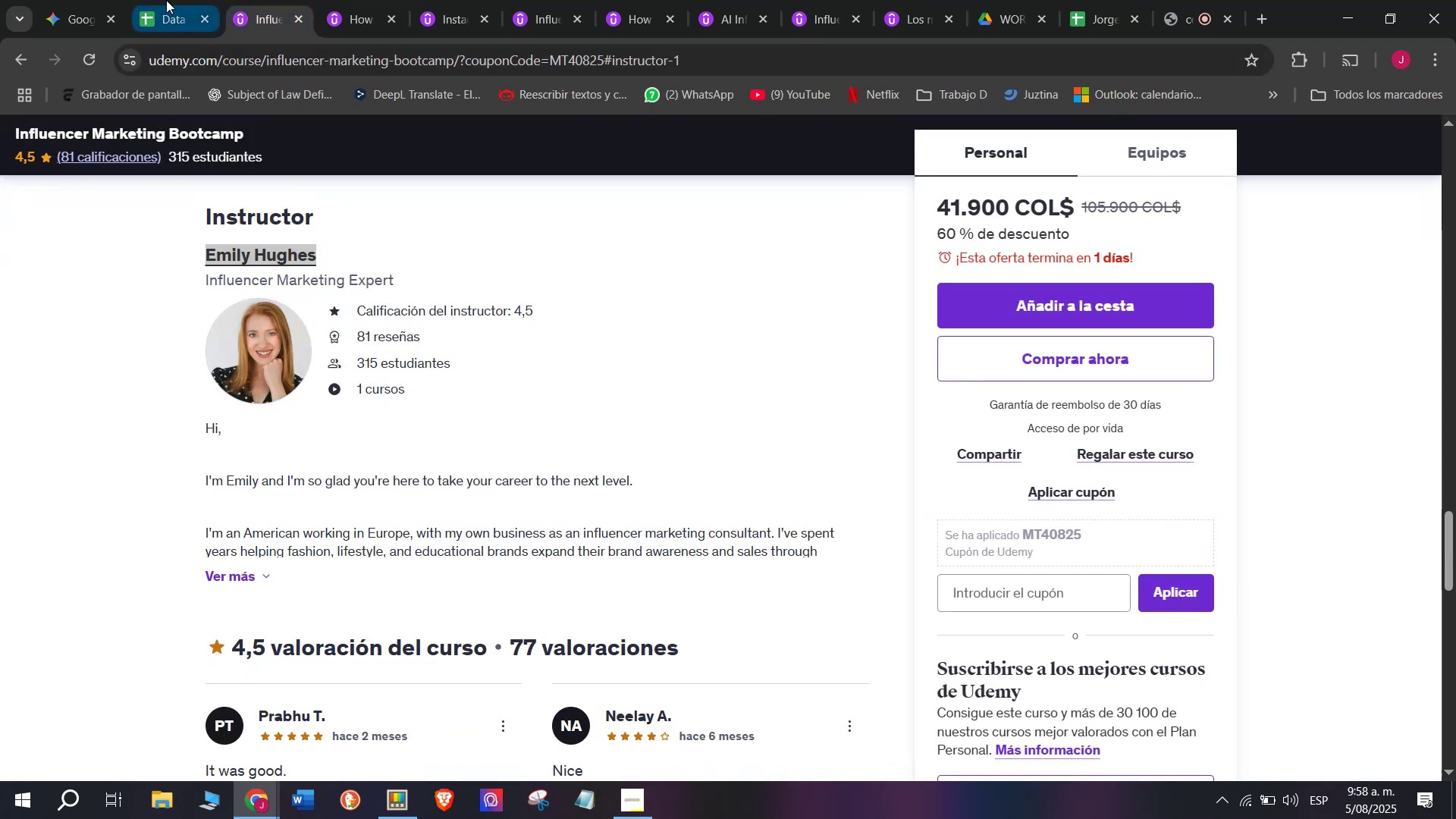 
key(Control+C)
 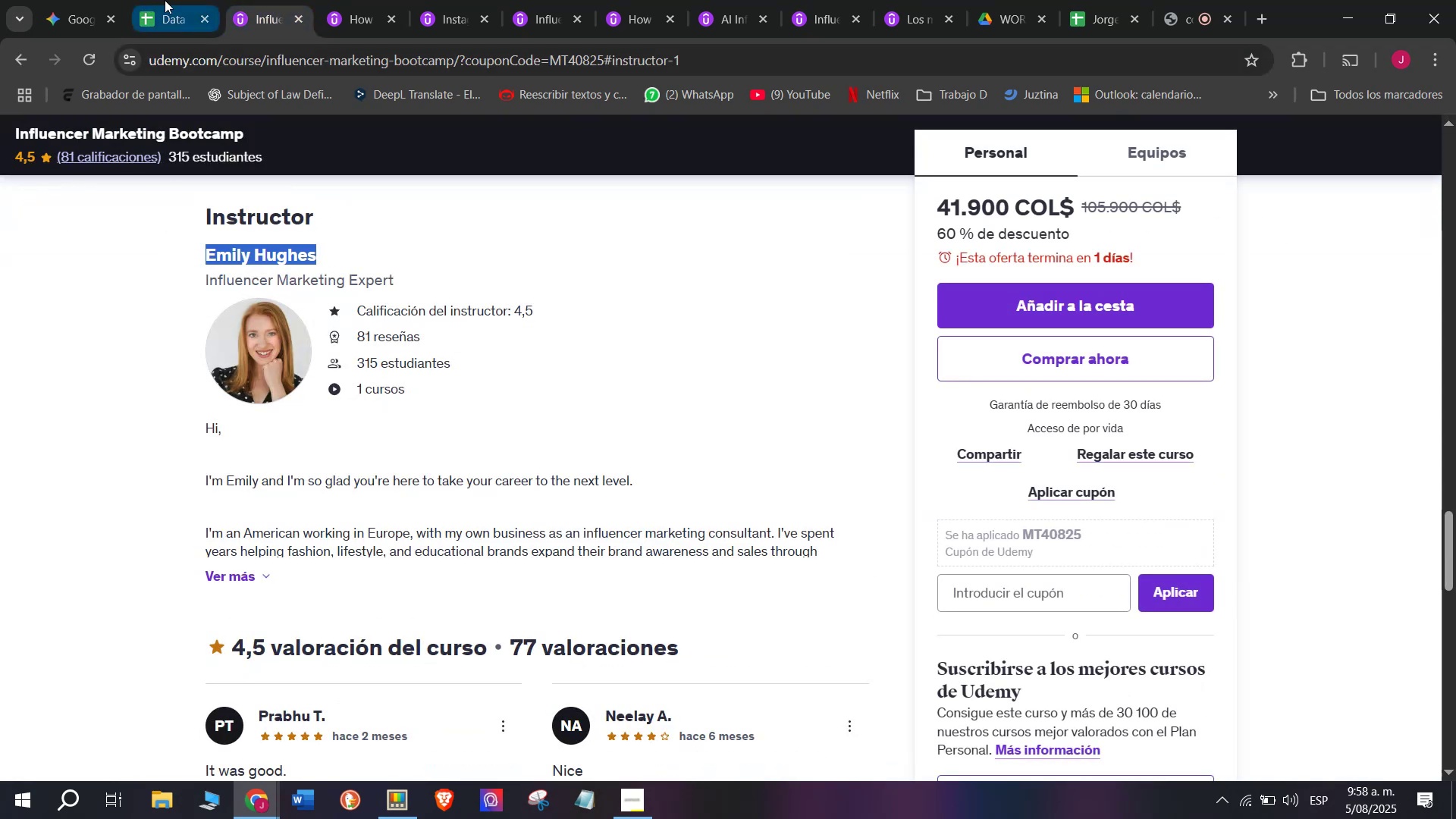 
left_click([166, 0])
 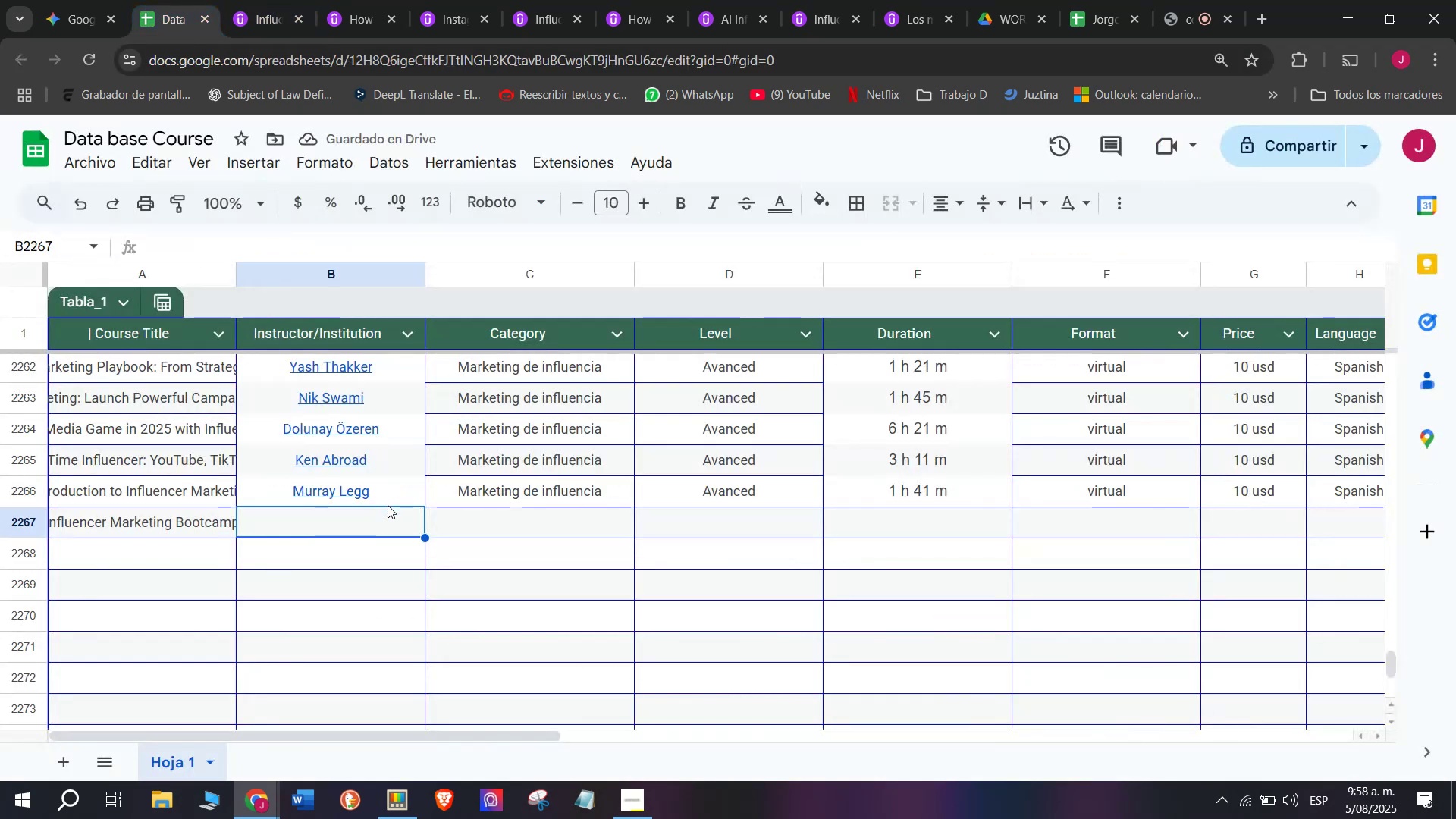 
key(Control+ControlLeft)
 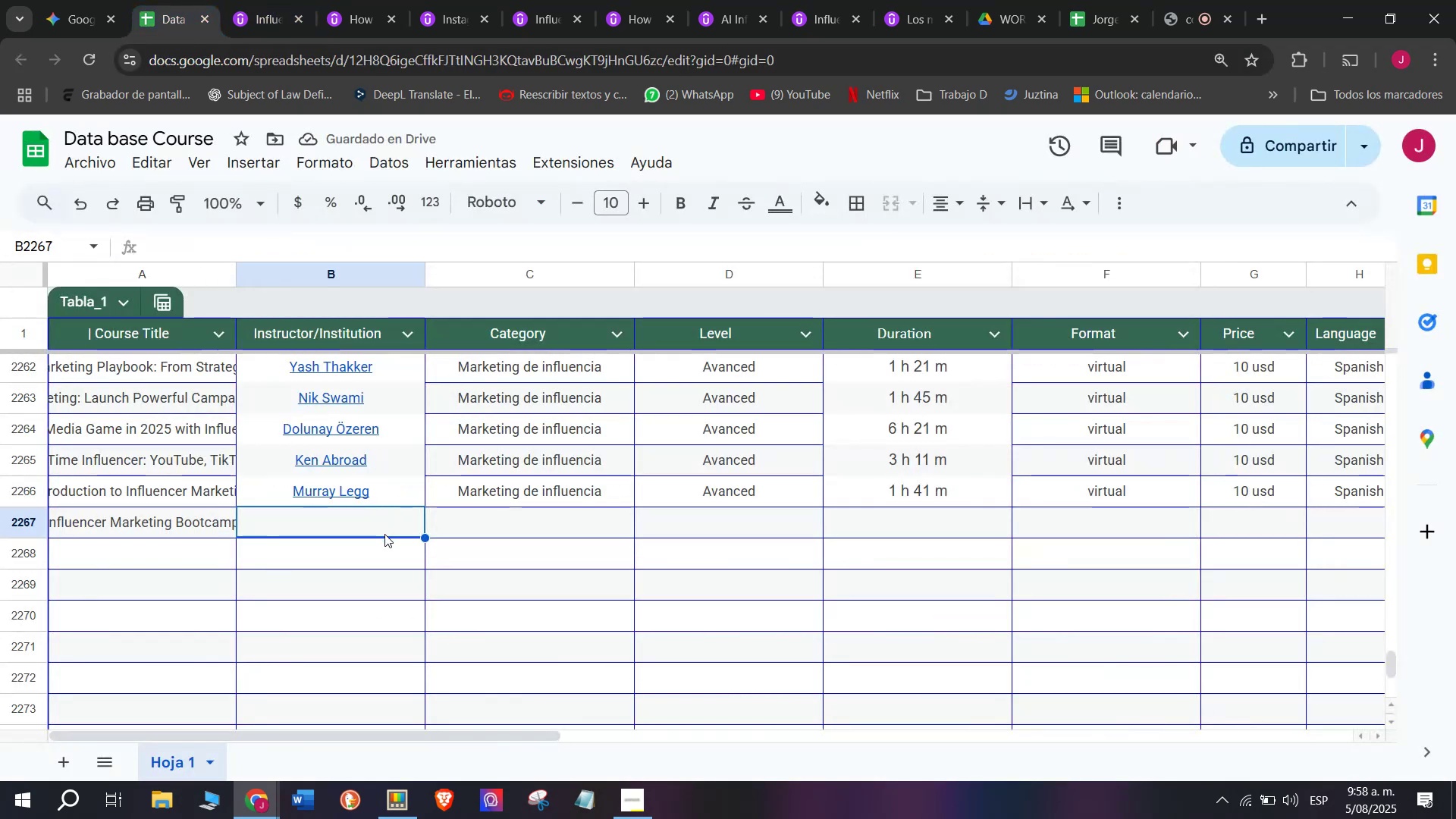 
key(Z)
 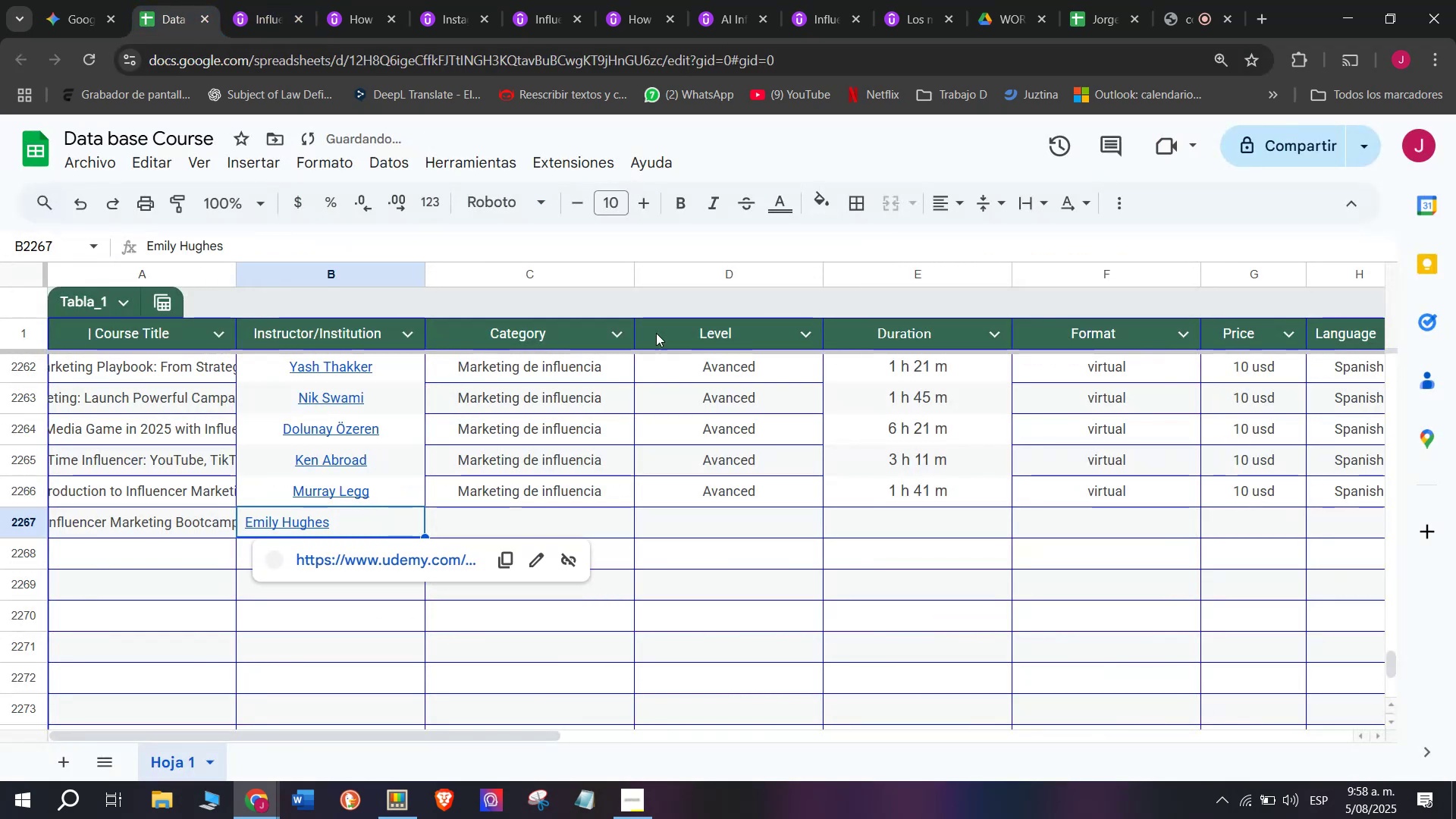 
key(Control+V)
 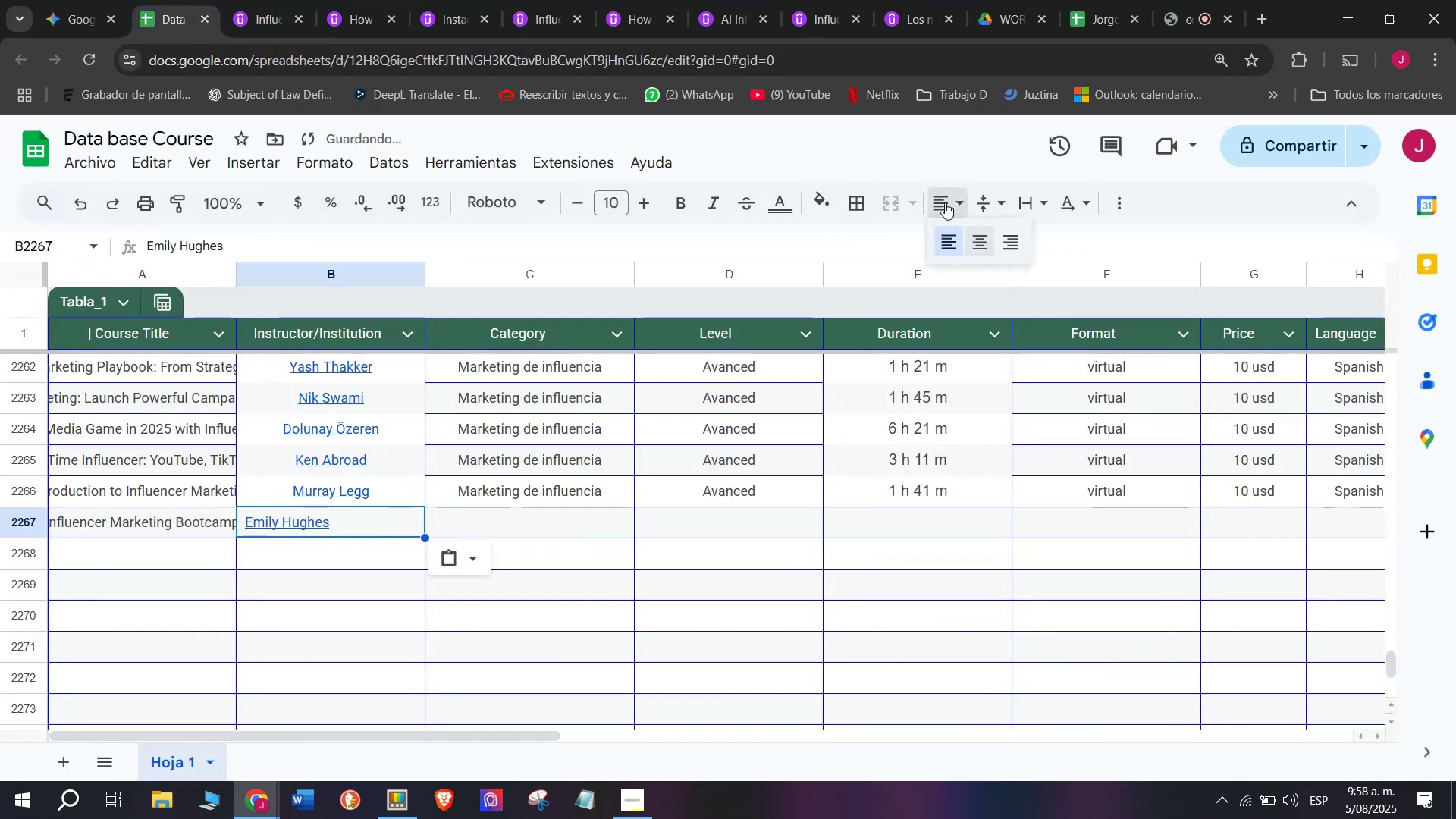 
double_click([987, 237])
 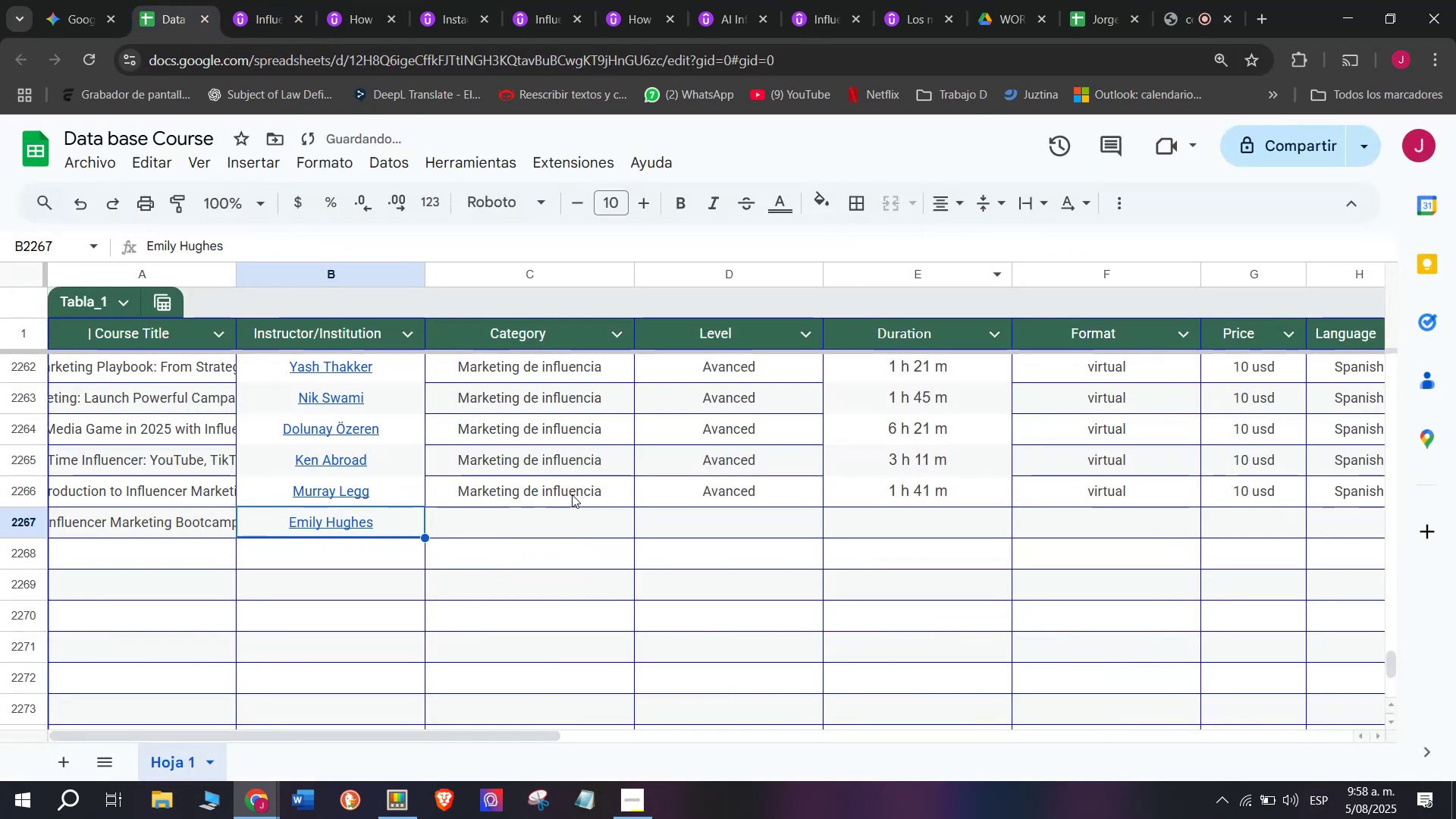 
left_click([570, 496])
 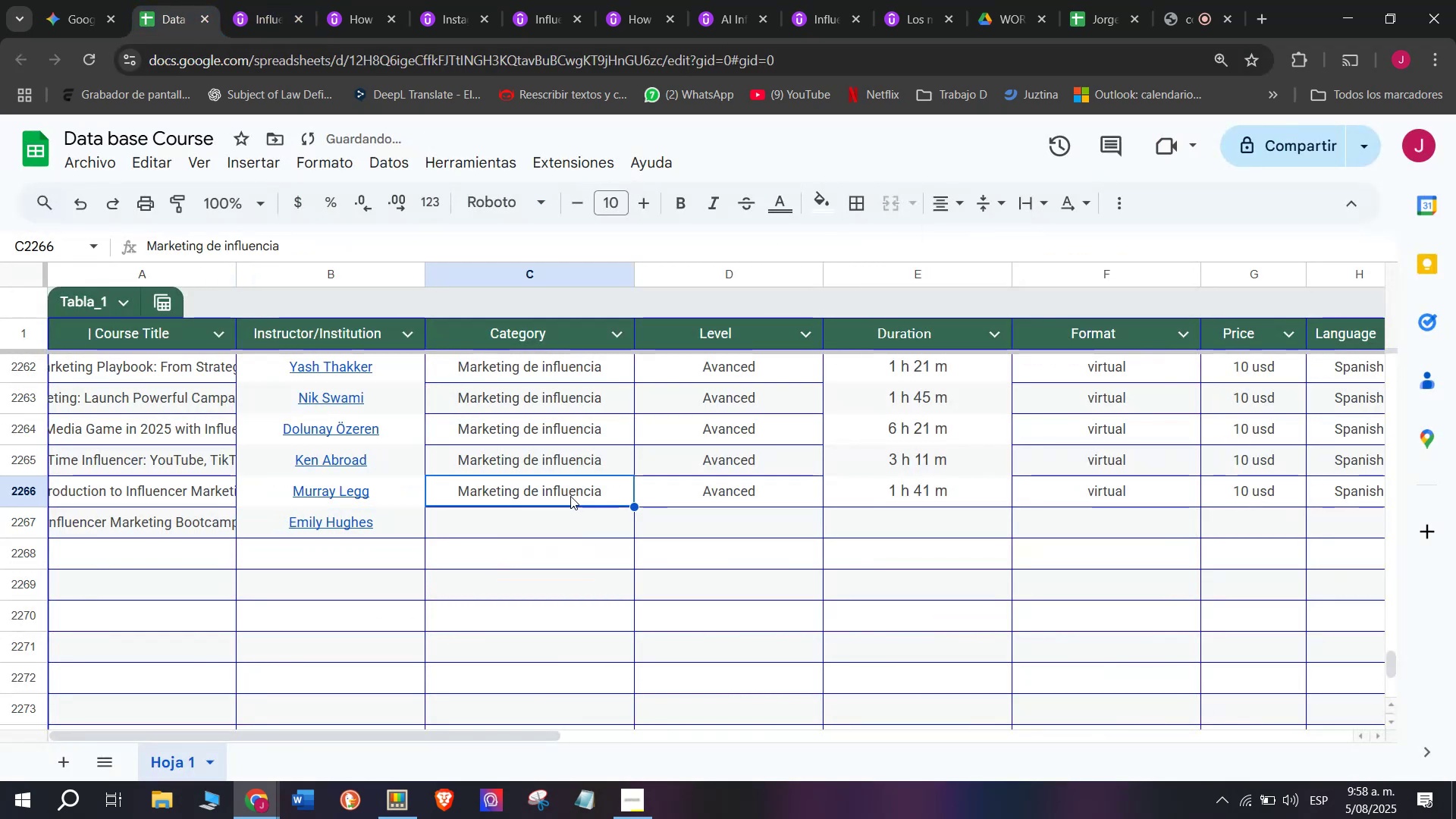 
key(Break)
 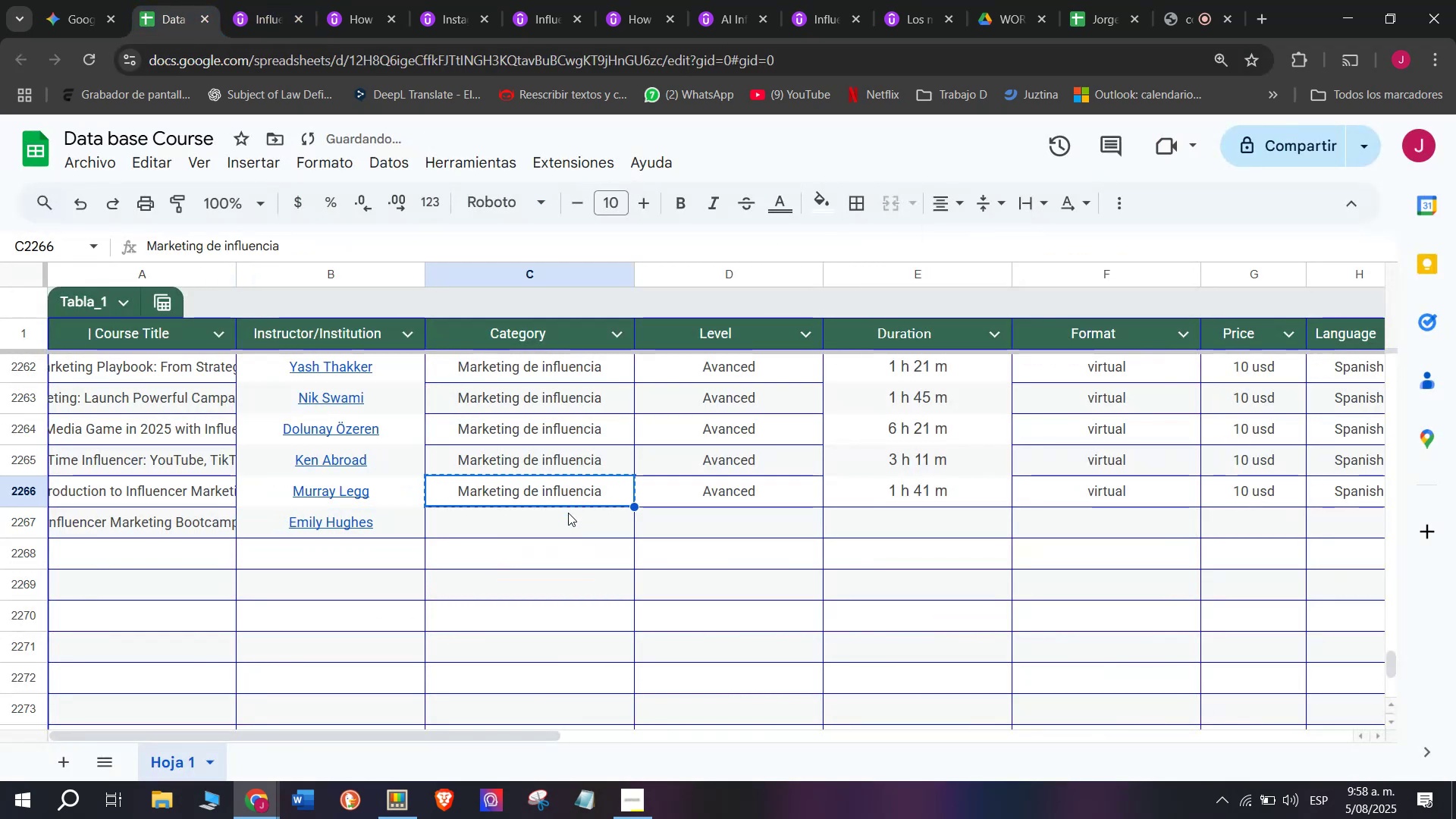 
key(Control+ControlLeft)
 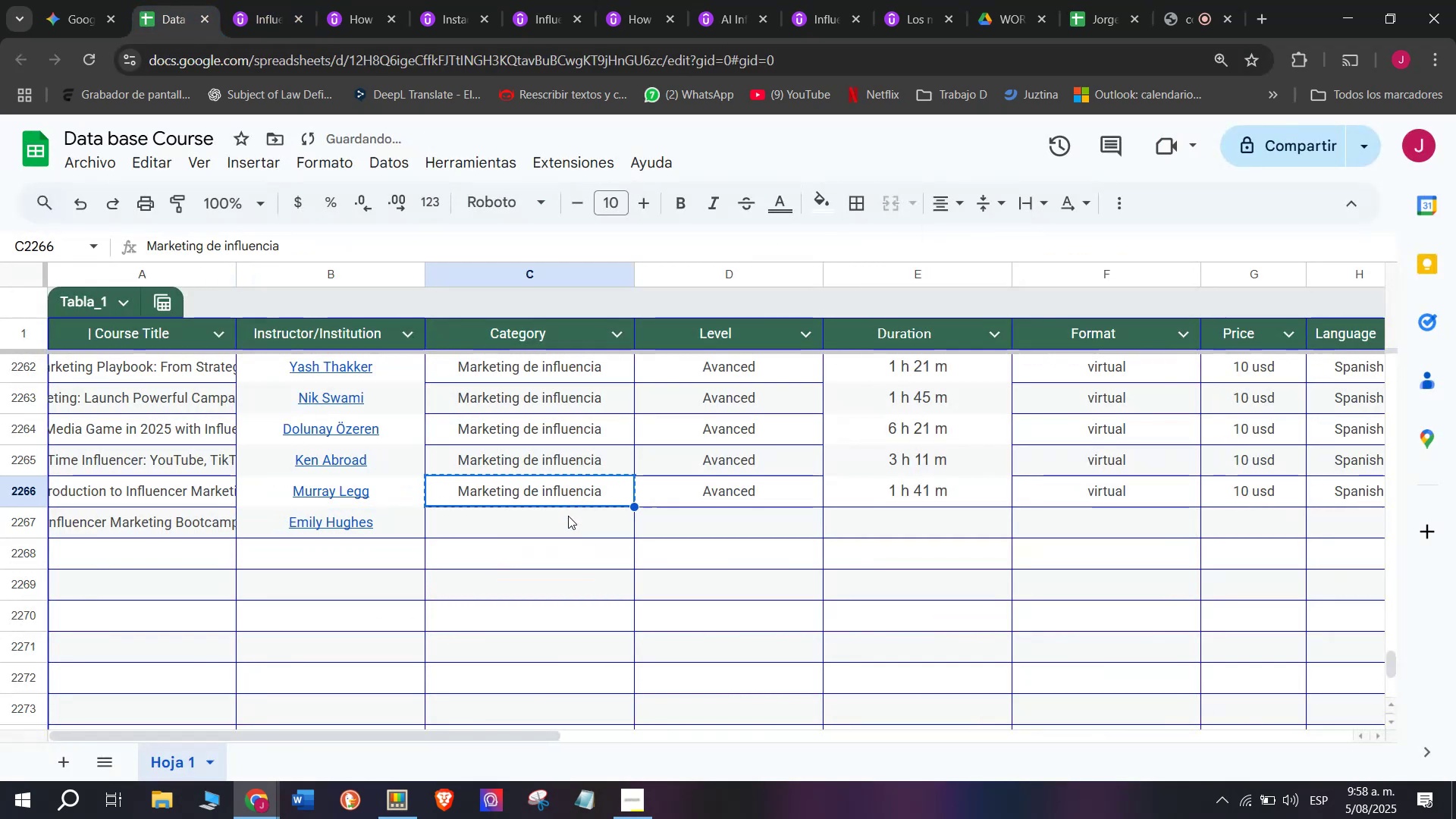 
key(Control+C)
 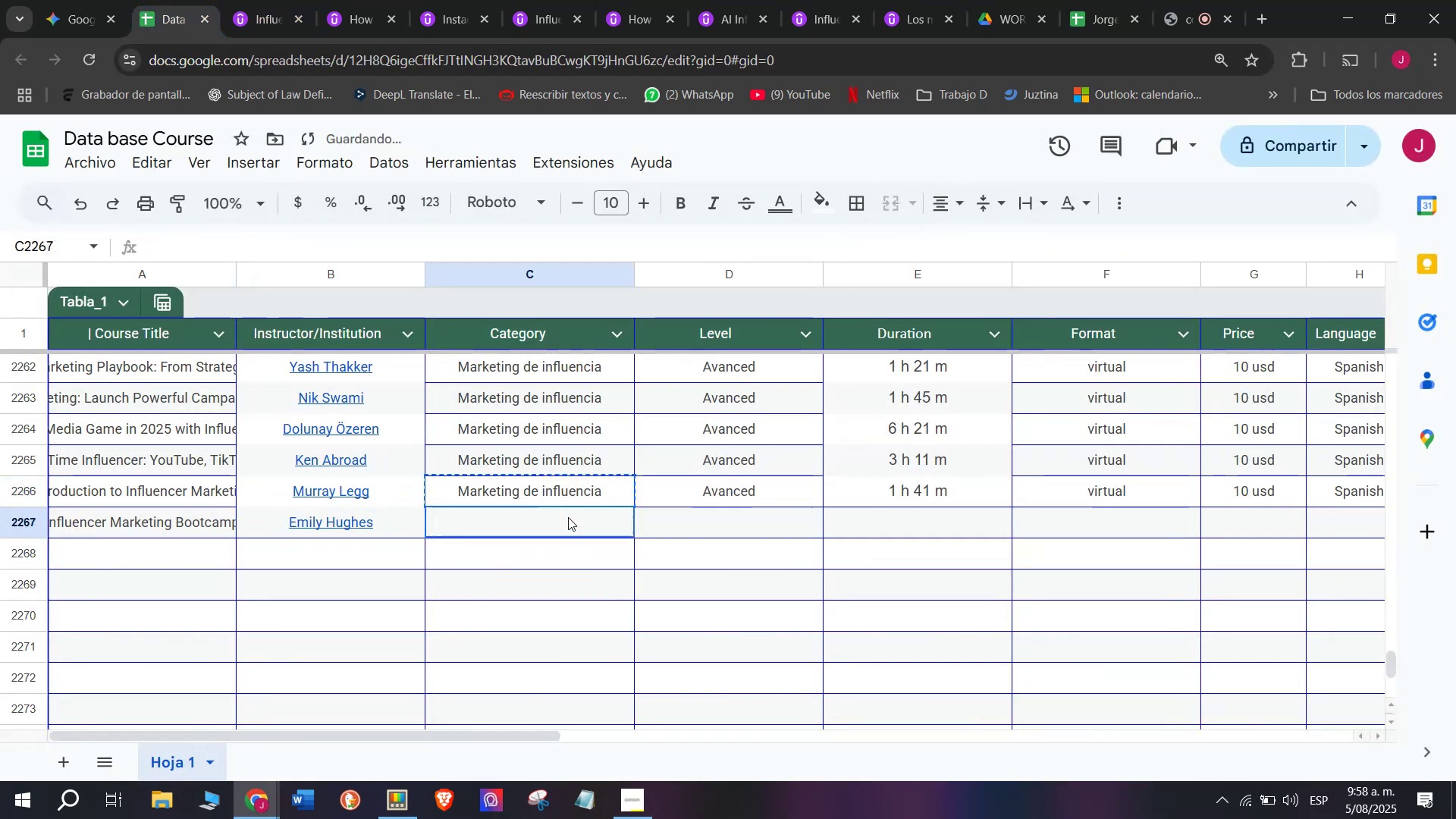 
double_click([568, 517])
 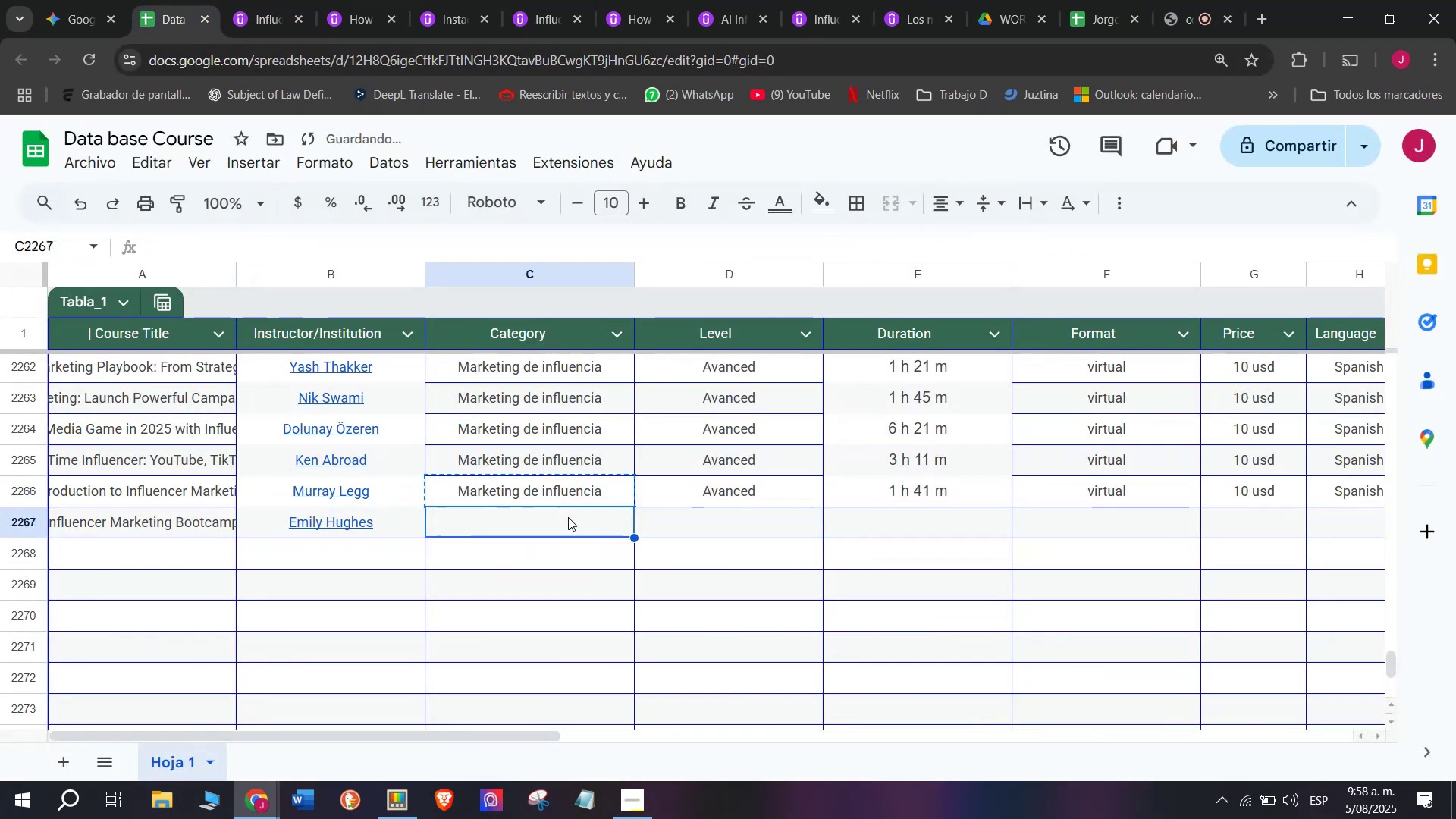 
key(Control+ControlLeft)
 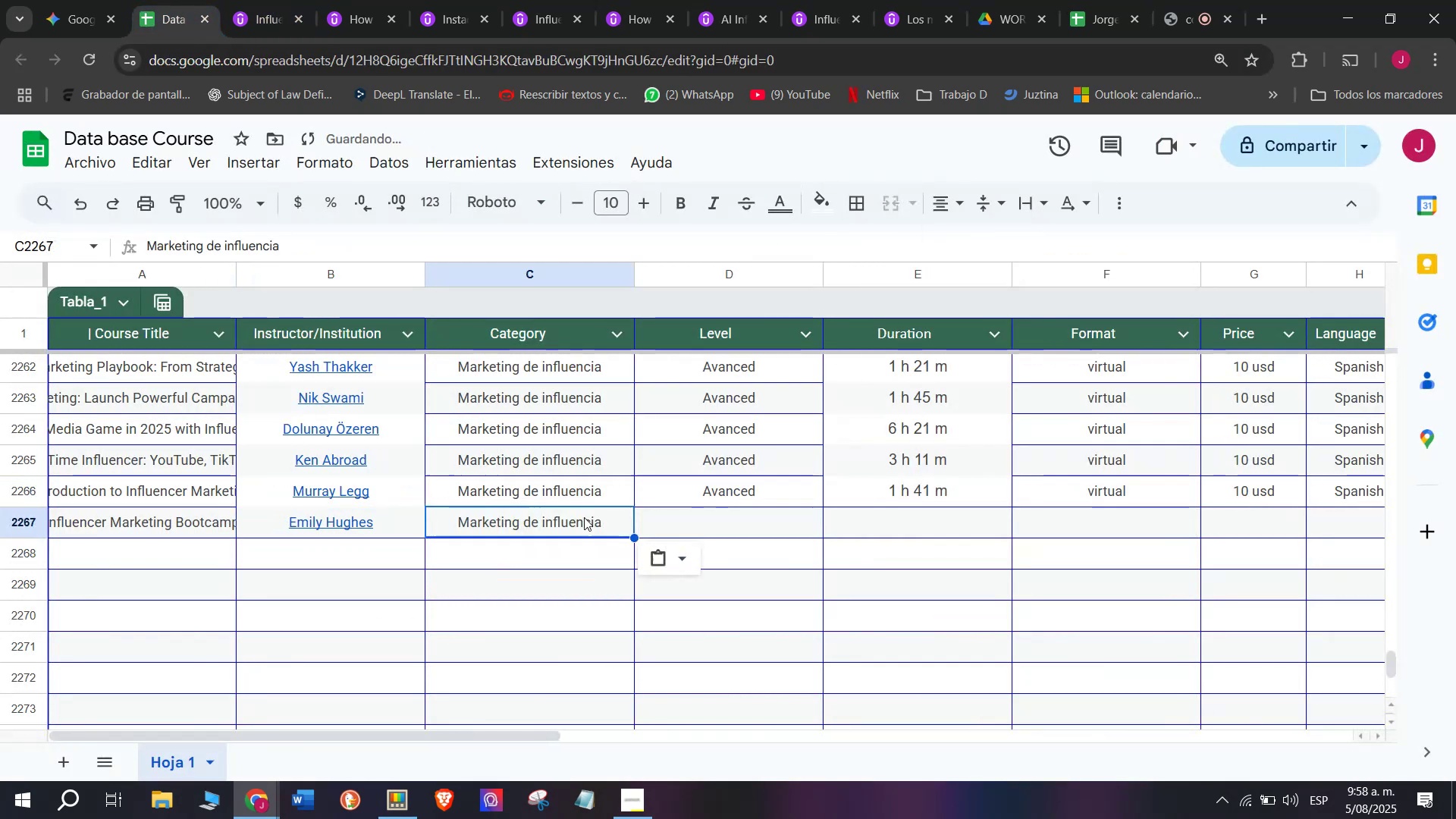 
key(Z)
 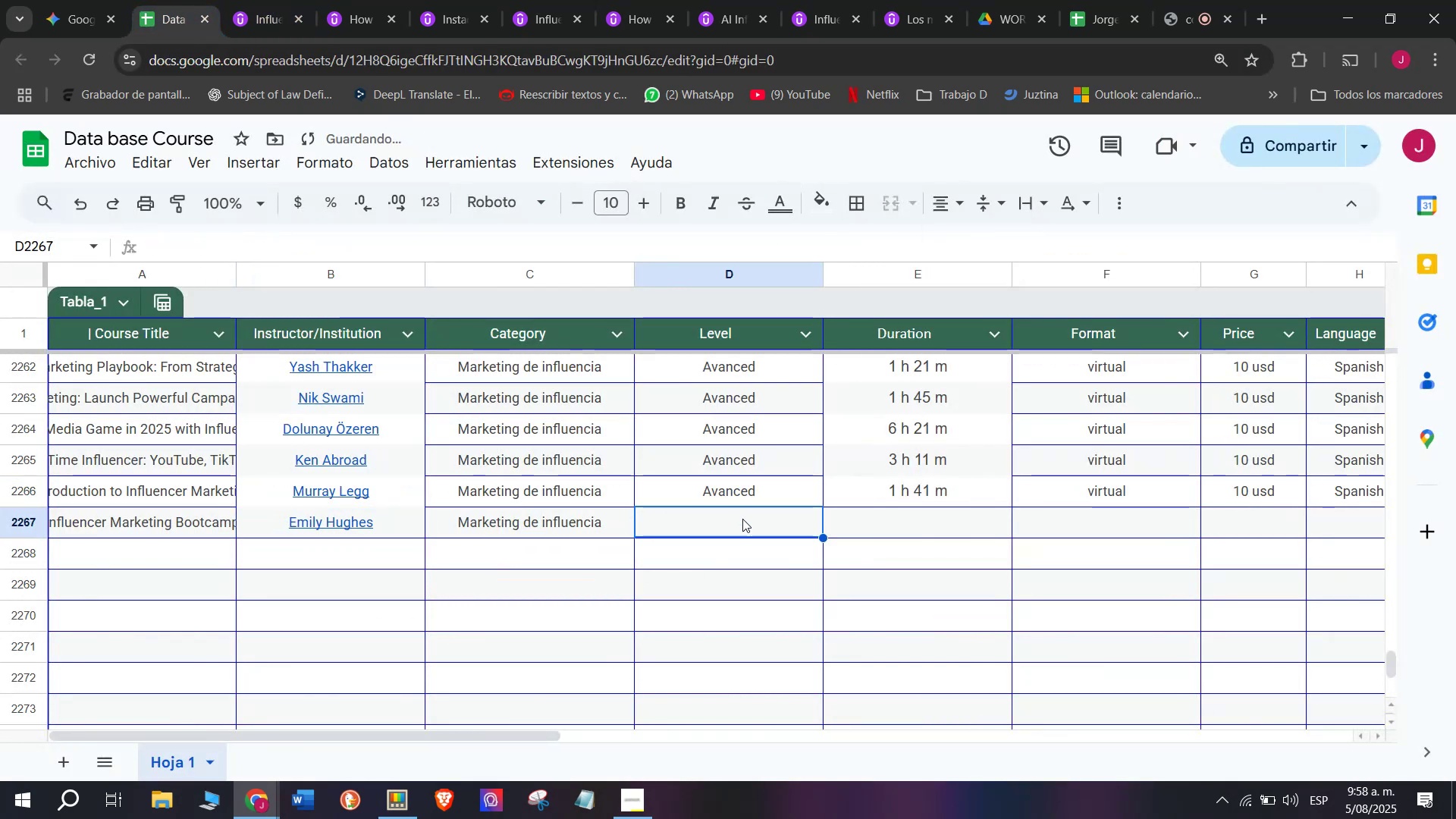 
key(Control+V)
 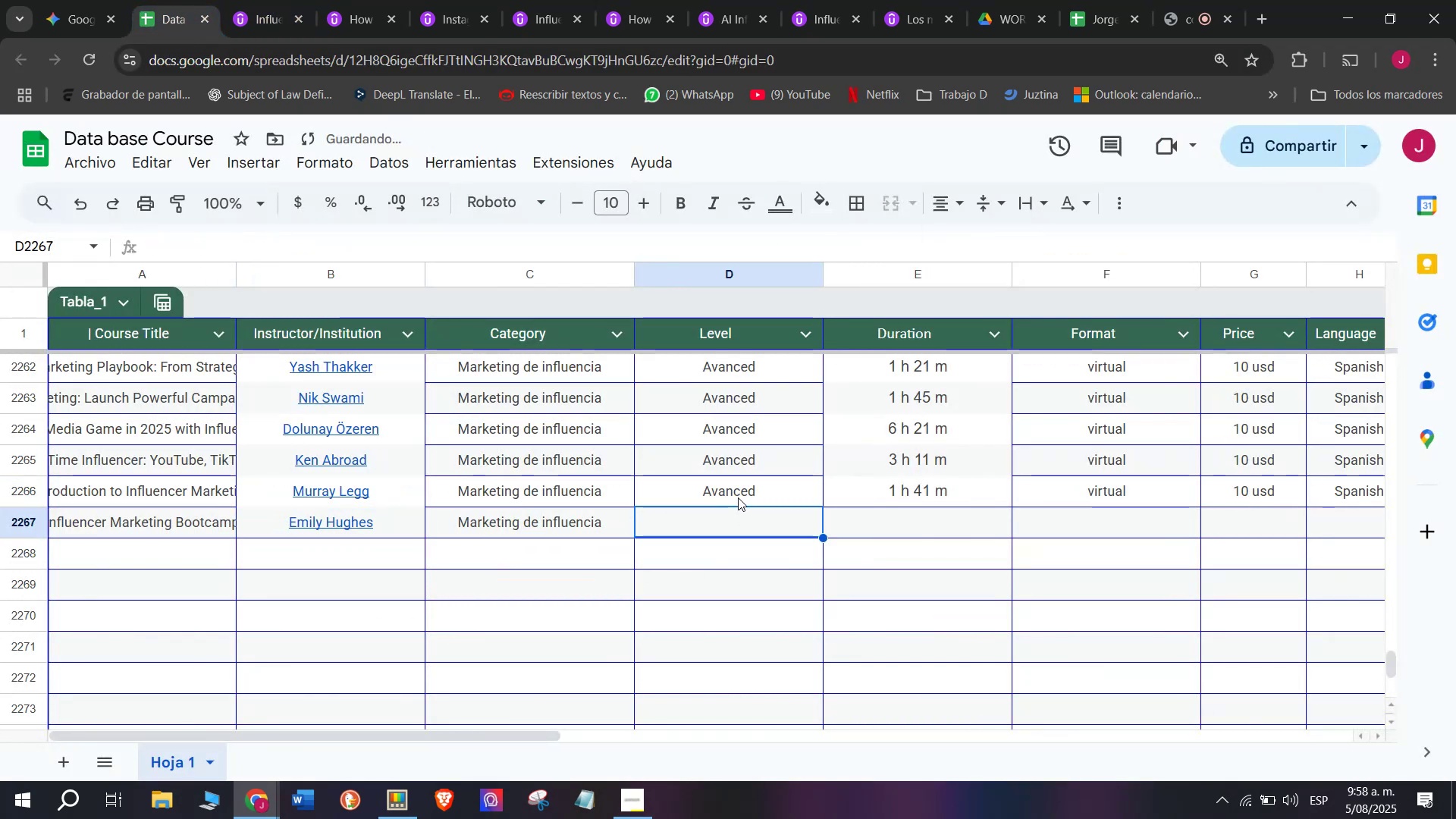 
key(Break)
 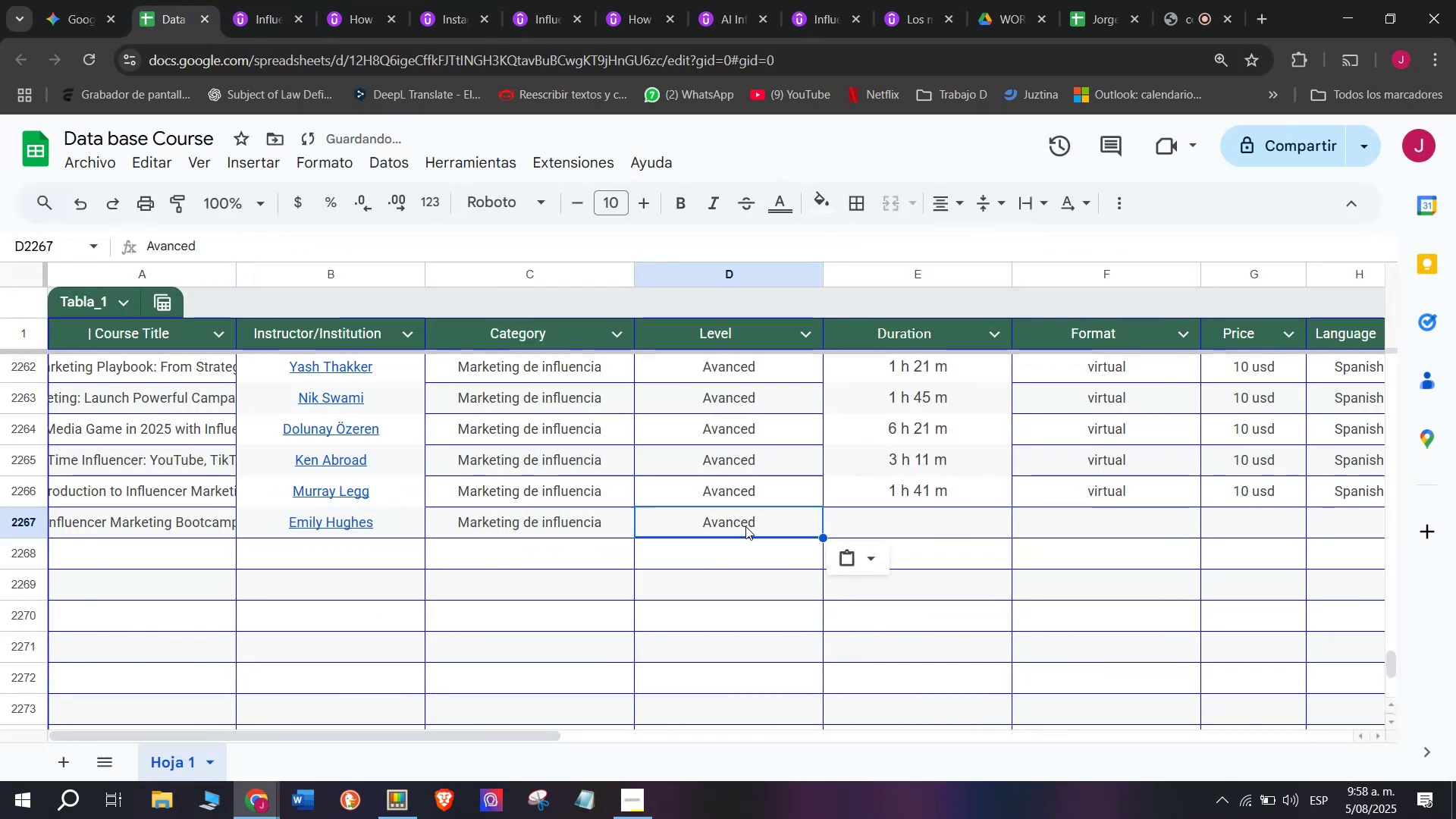 
key(Control+ControlLeft)
 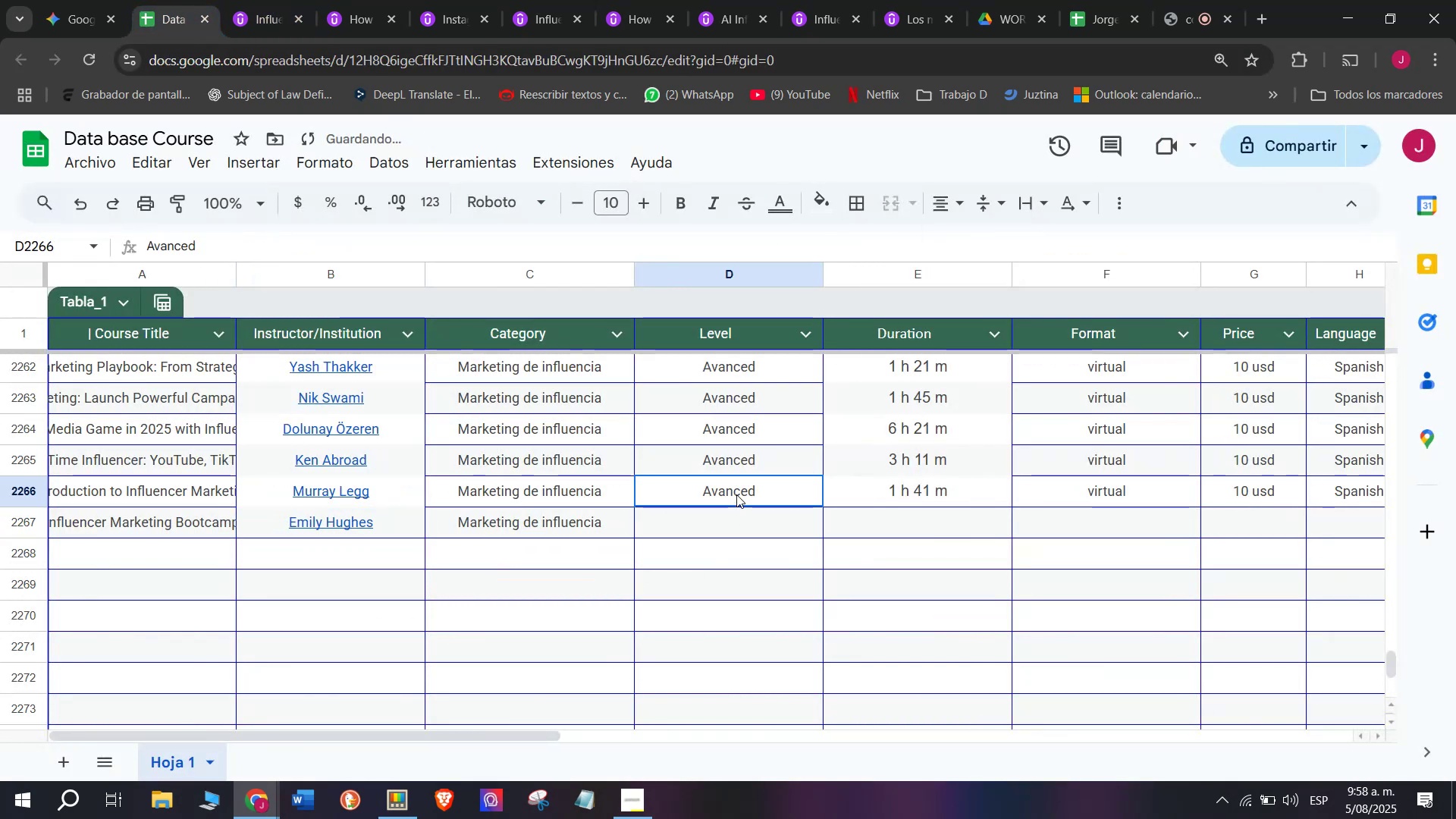 
key(Control+C)
 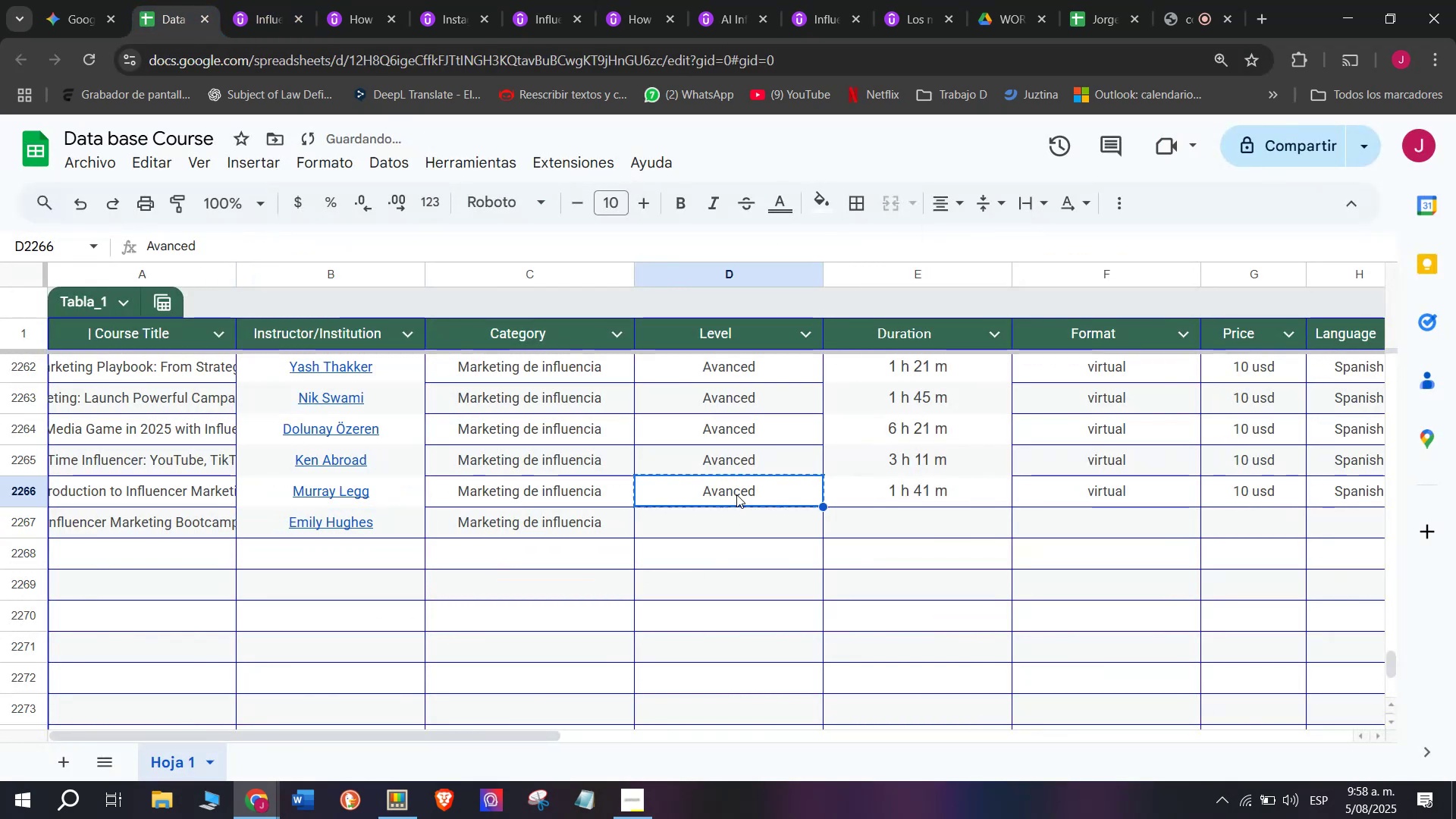 
left_click([736, 494])
 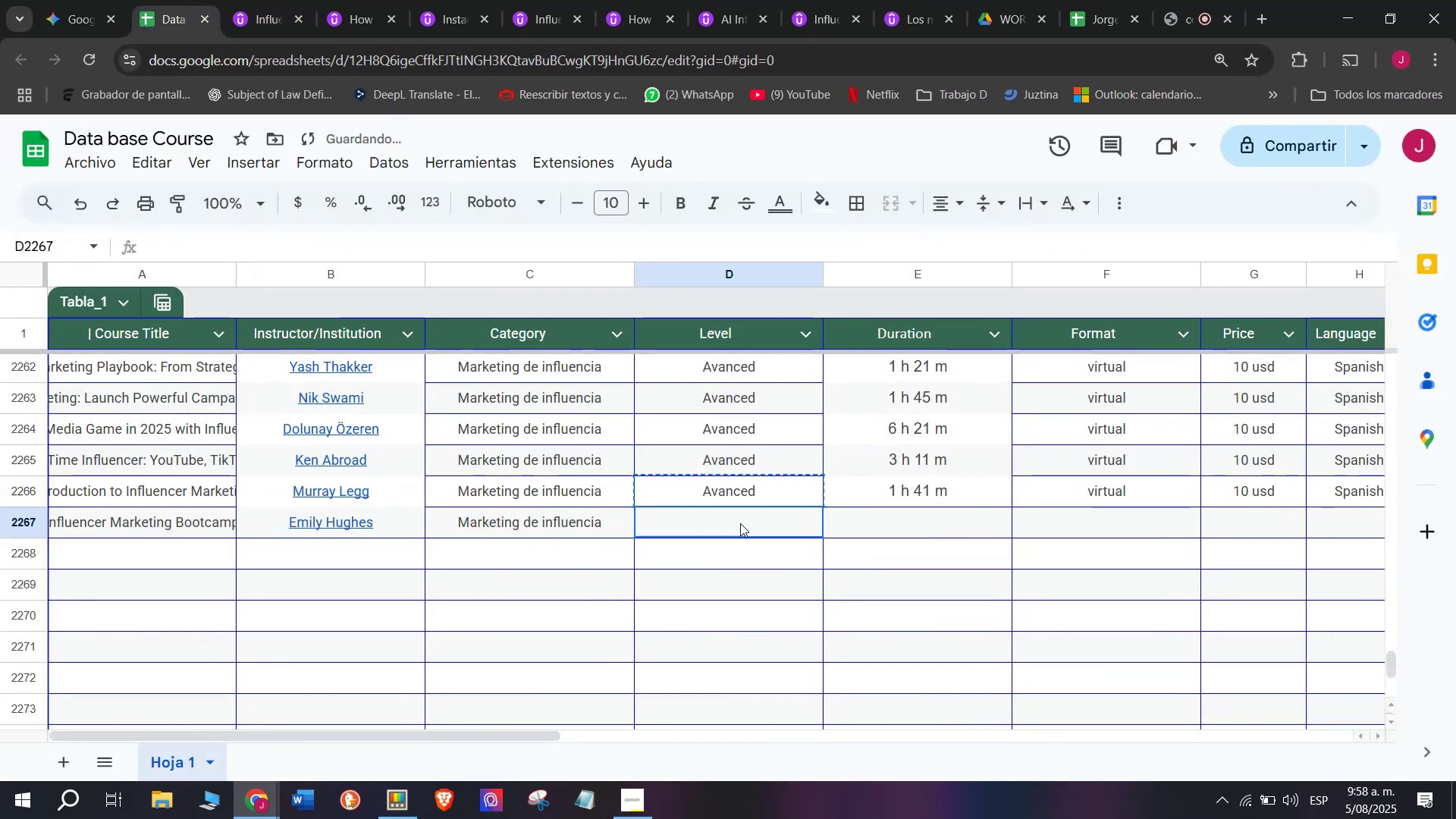 
key(Z)
 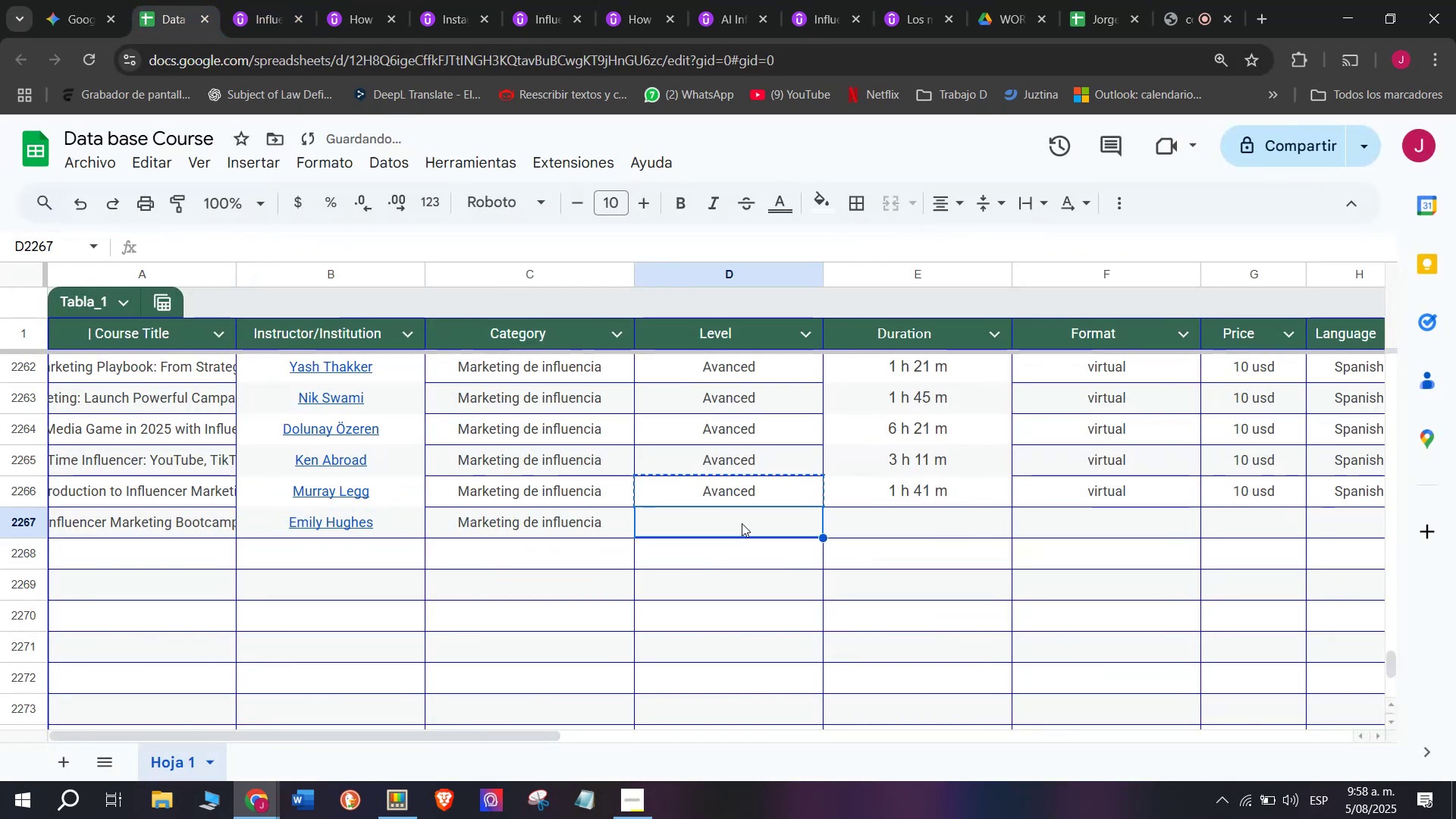 
key(Control+ControlLeft)
 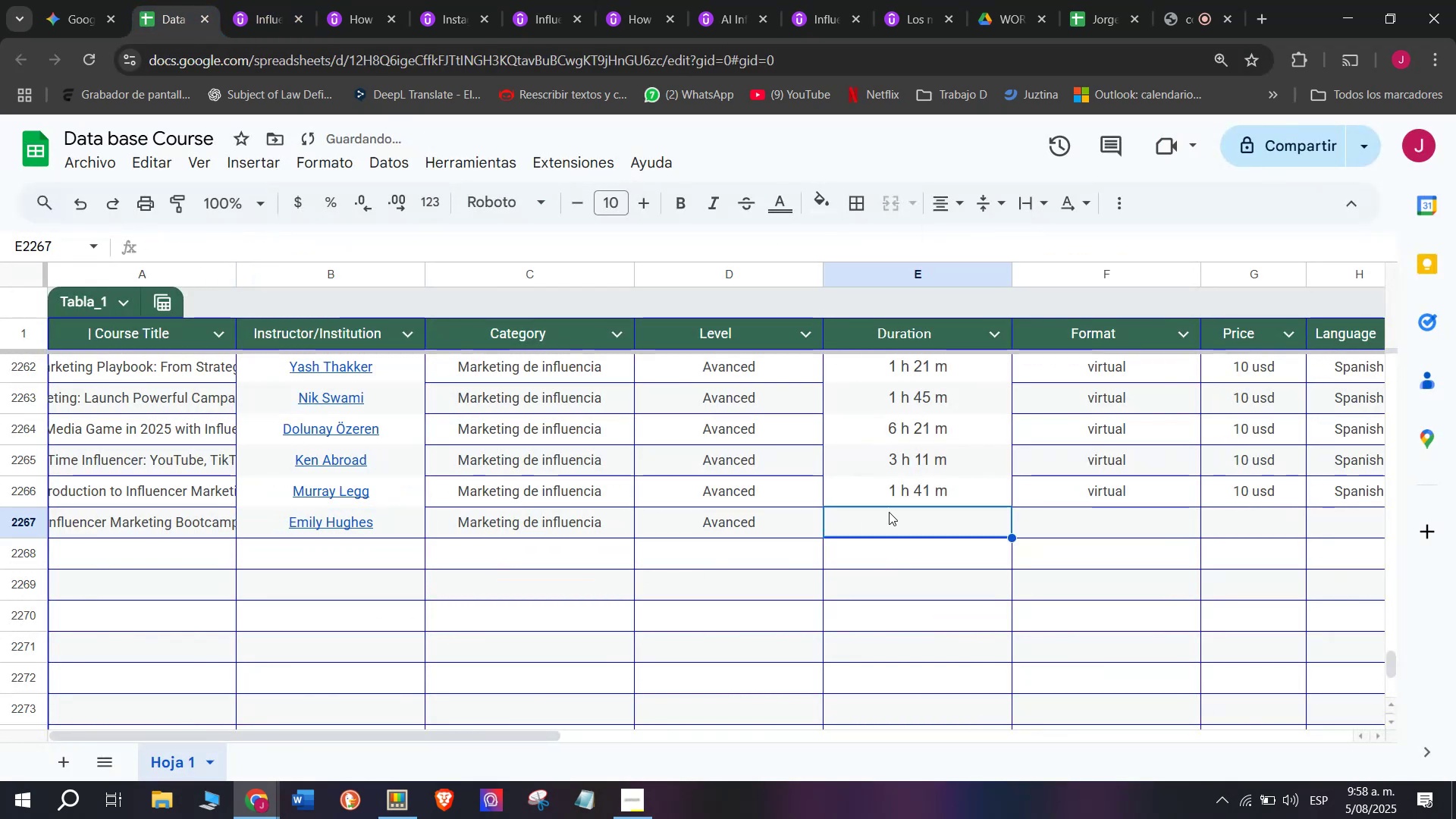 
key(Control+V)
 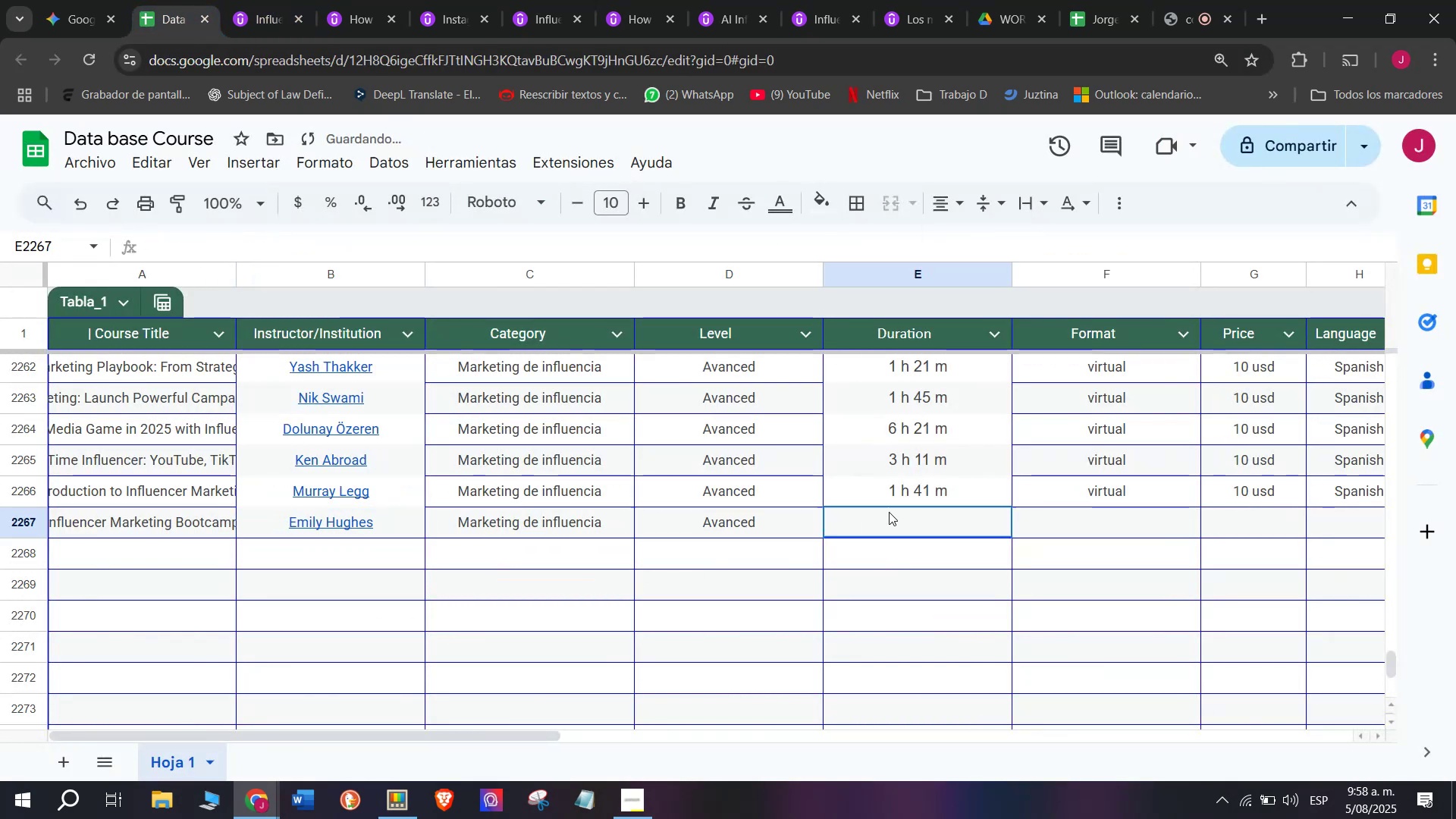 
triple_click([889, 512])
 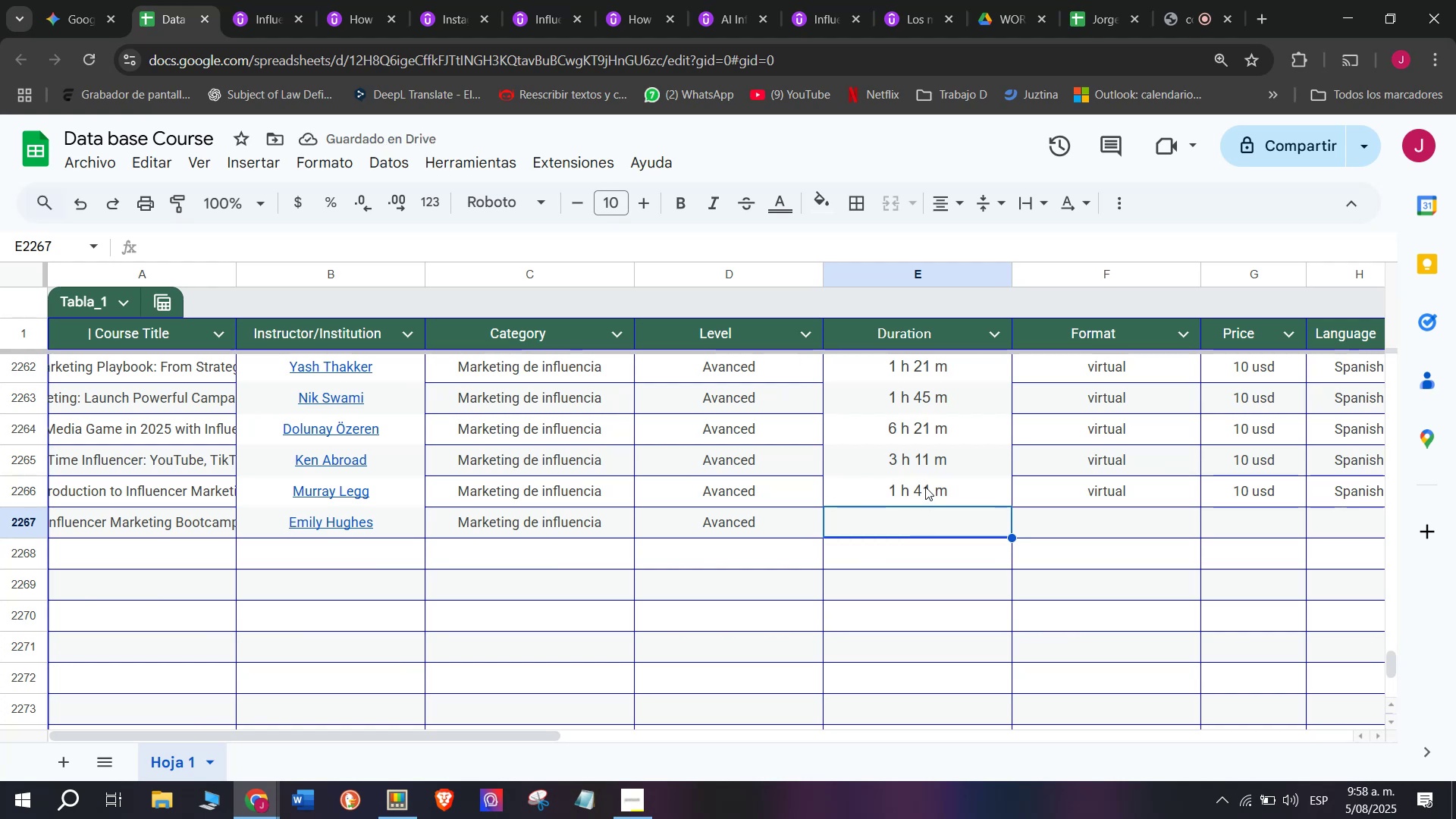 
wait(9.27)
 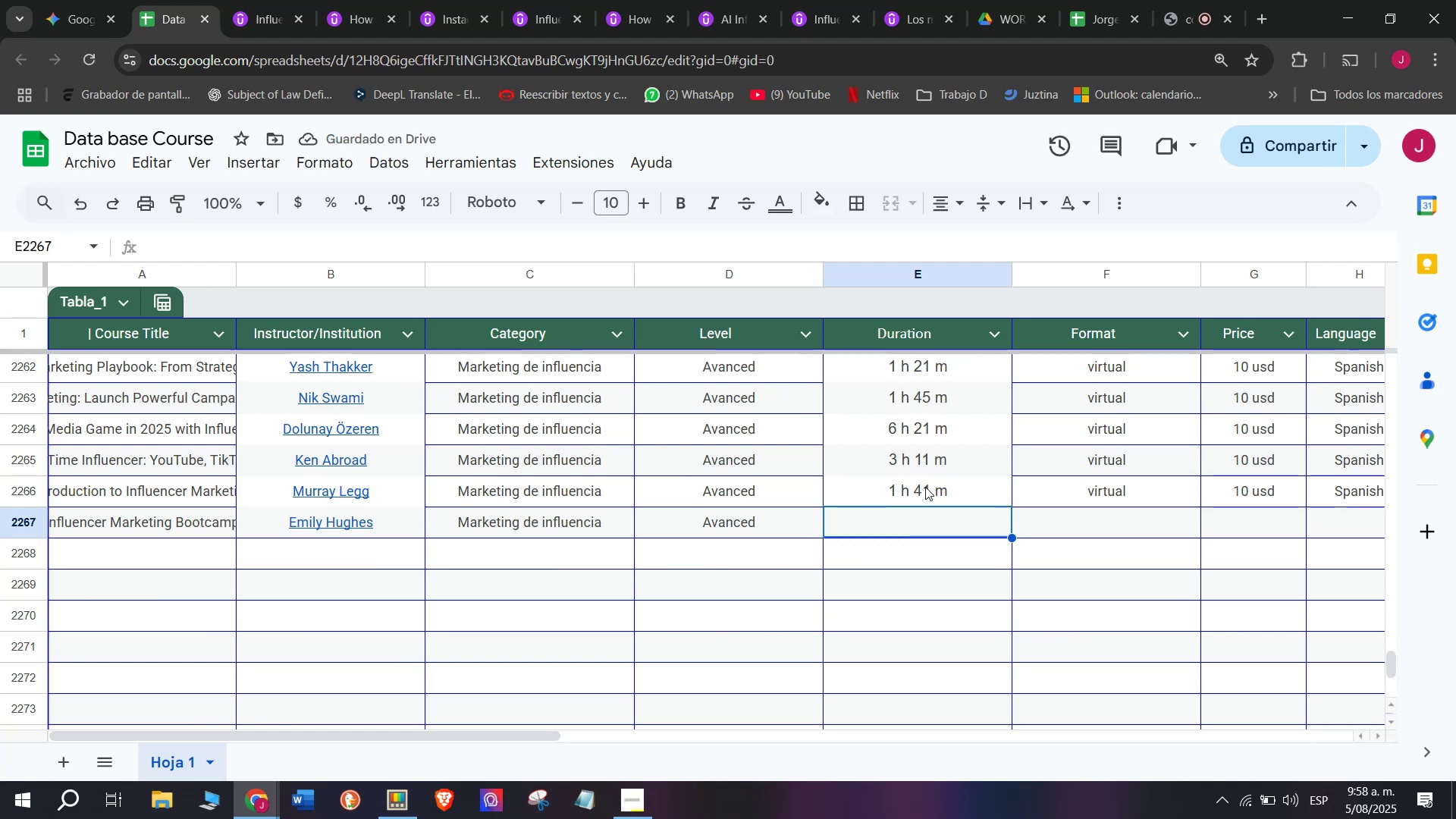 
left_click([256, 0])
 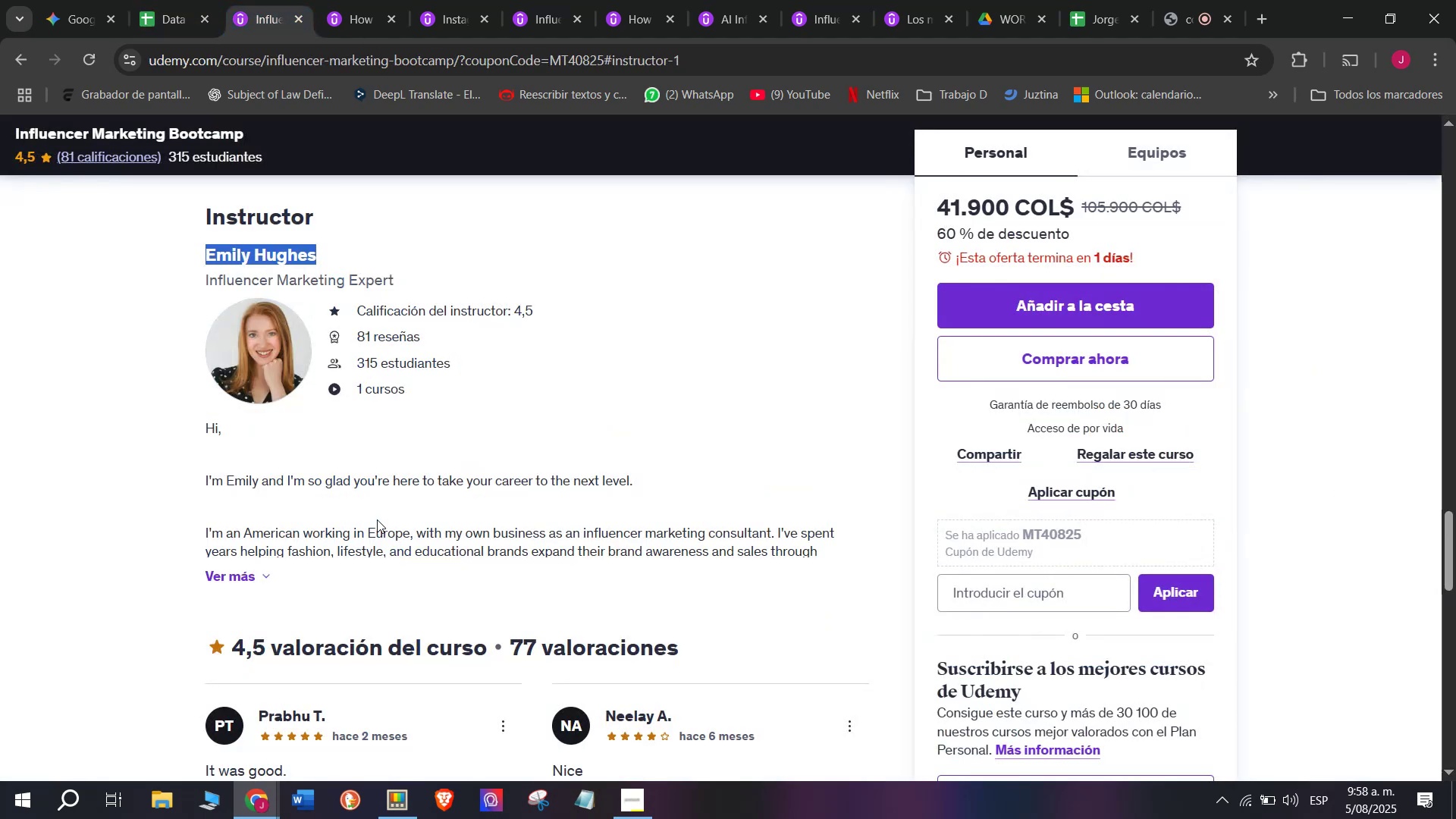 
scroll: coordinate [378, 580], scroll_direction: up, amount: 9.0
 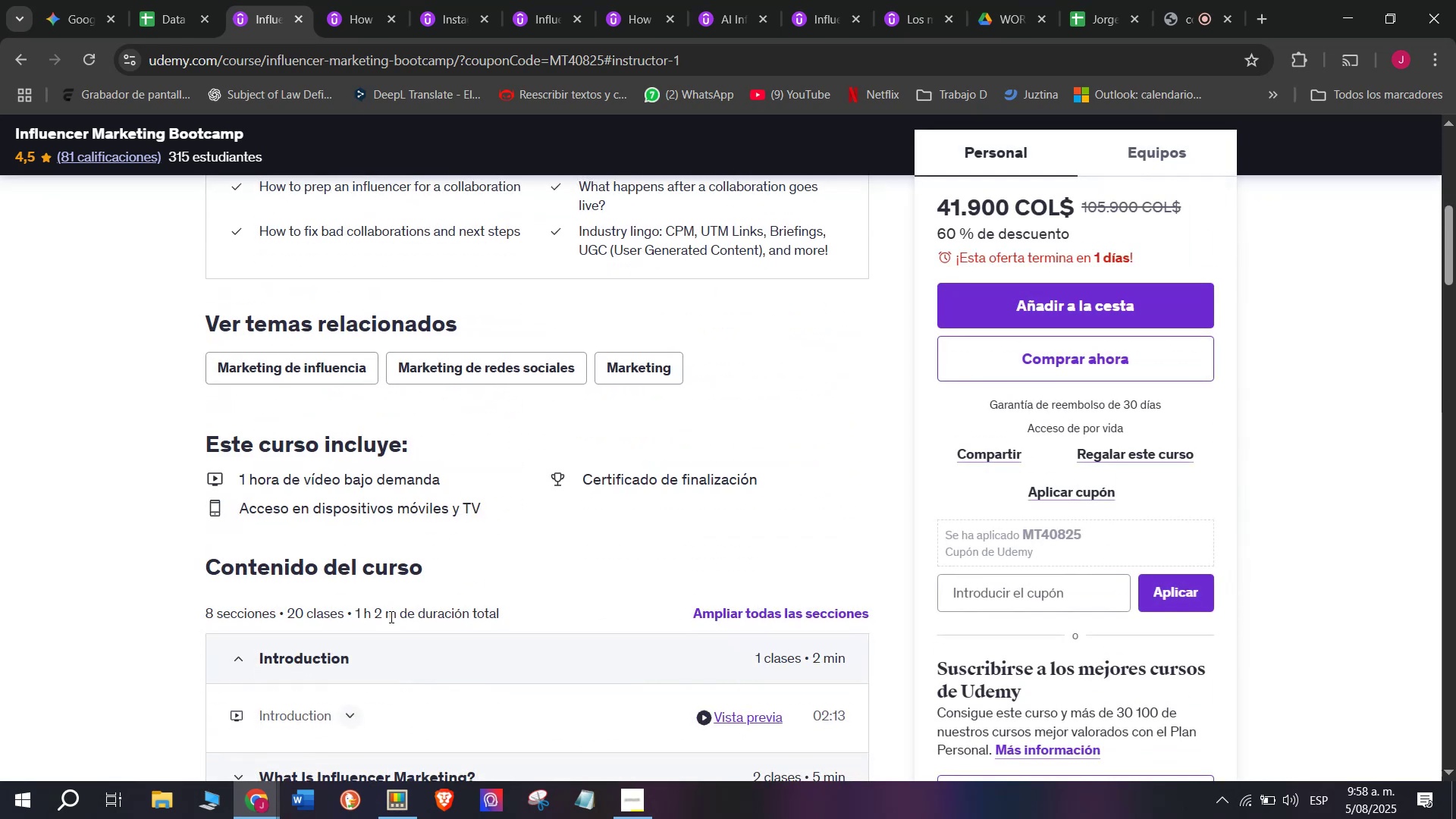 
left_click_drag(start_coordinate=[392, 617], to_coordinate=[355, 613])
 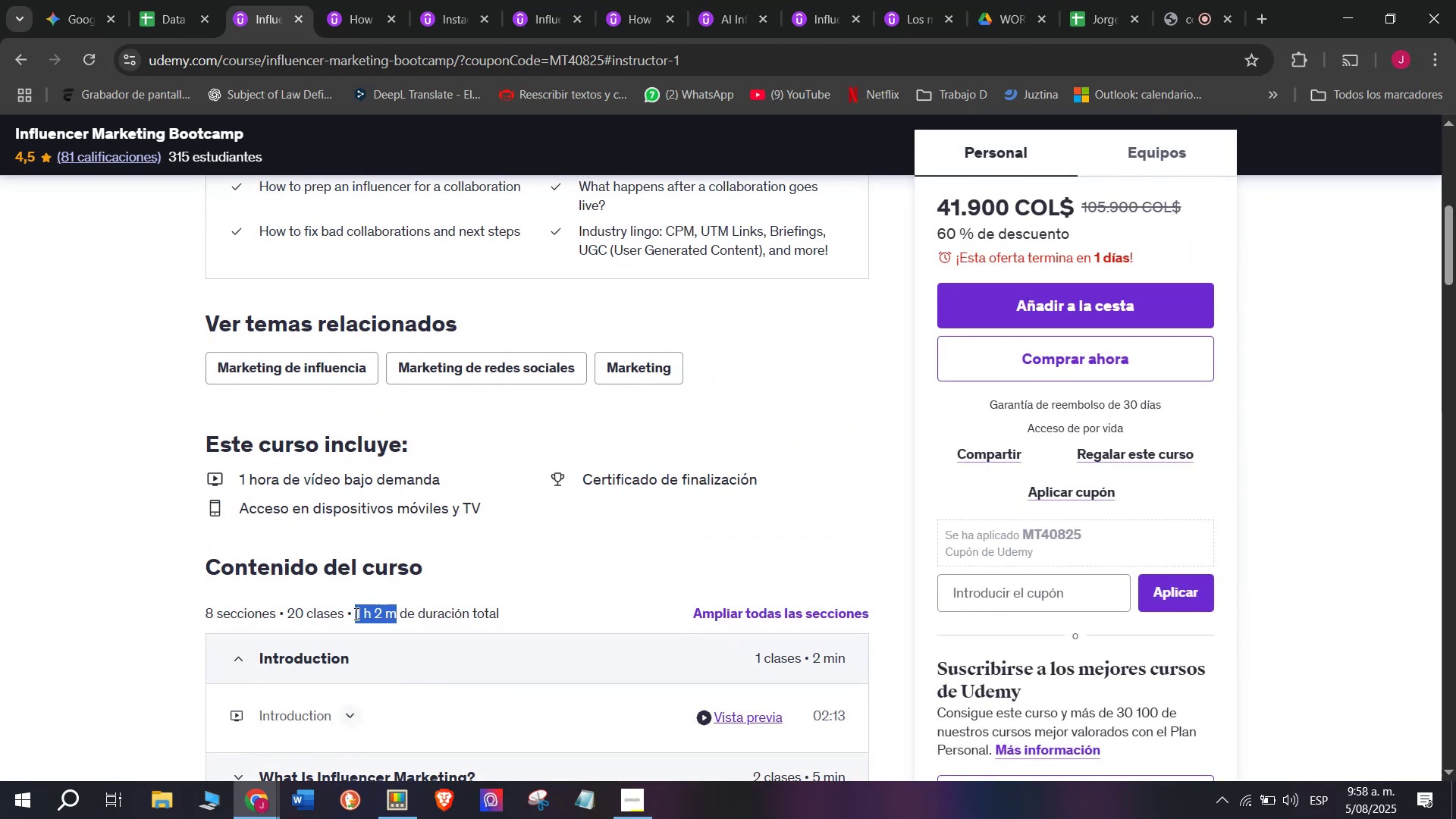 
key(Control+ControlLeft)
 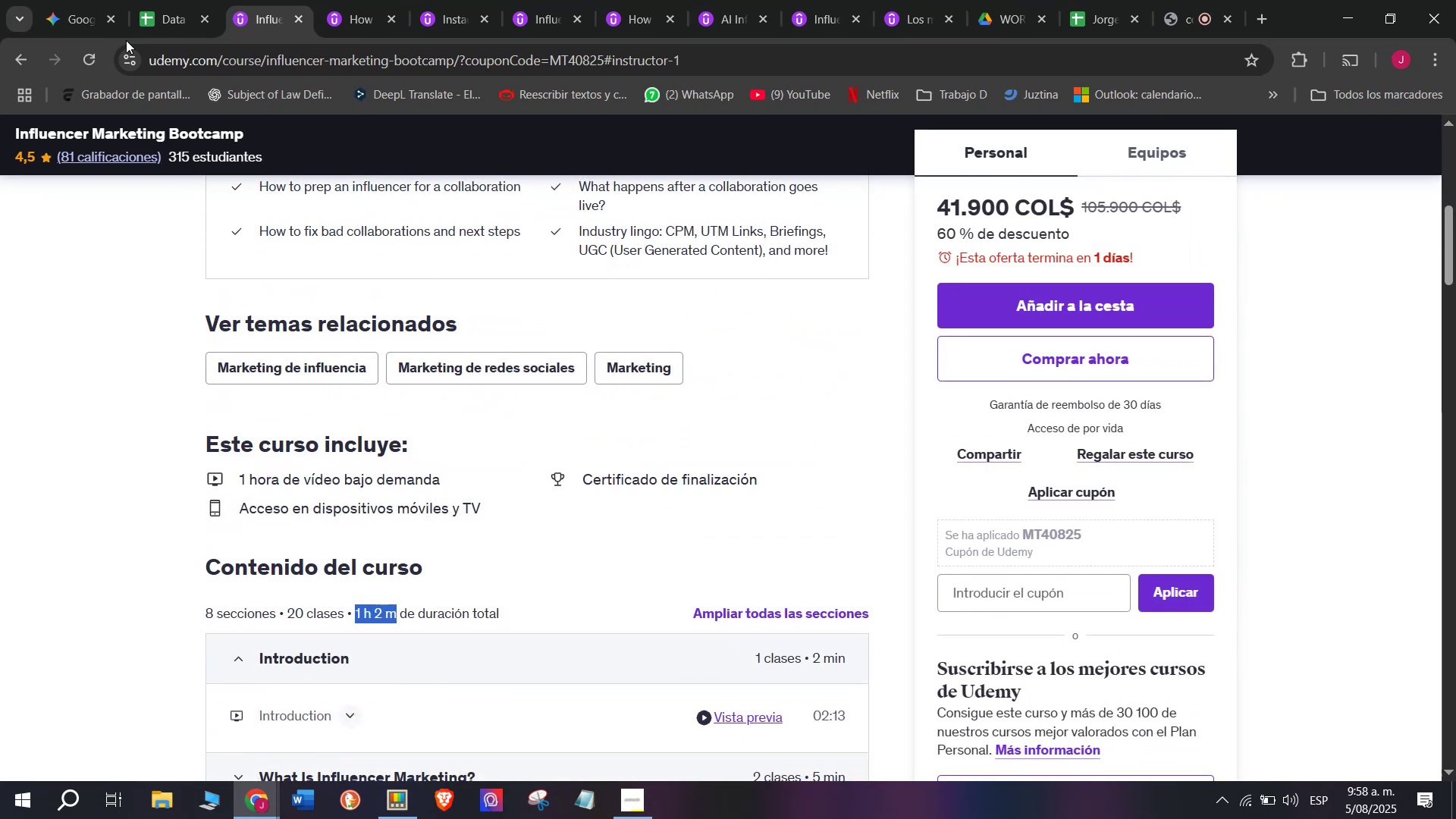 
key(Break)
 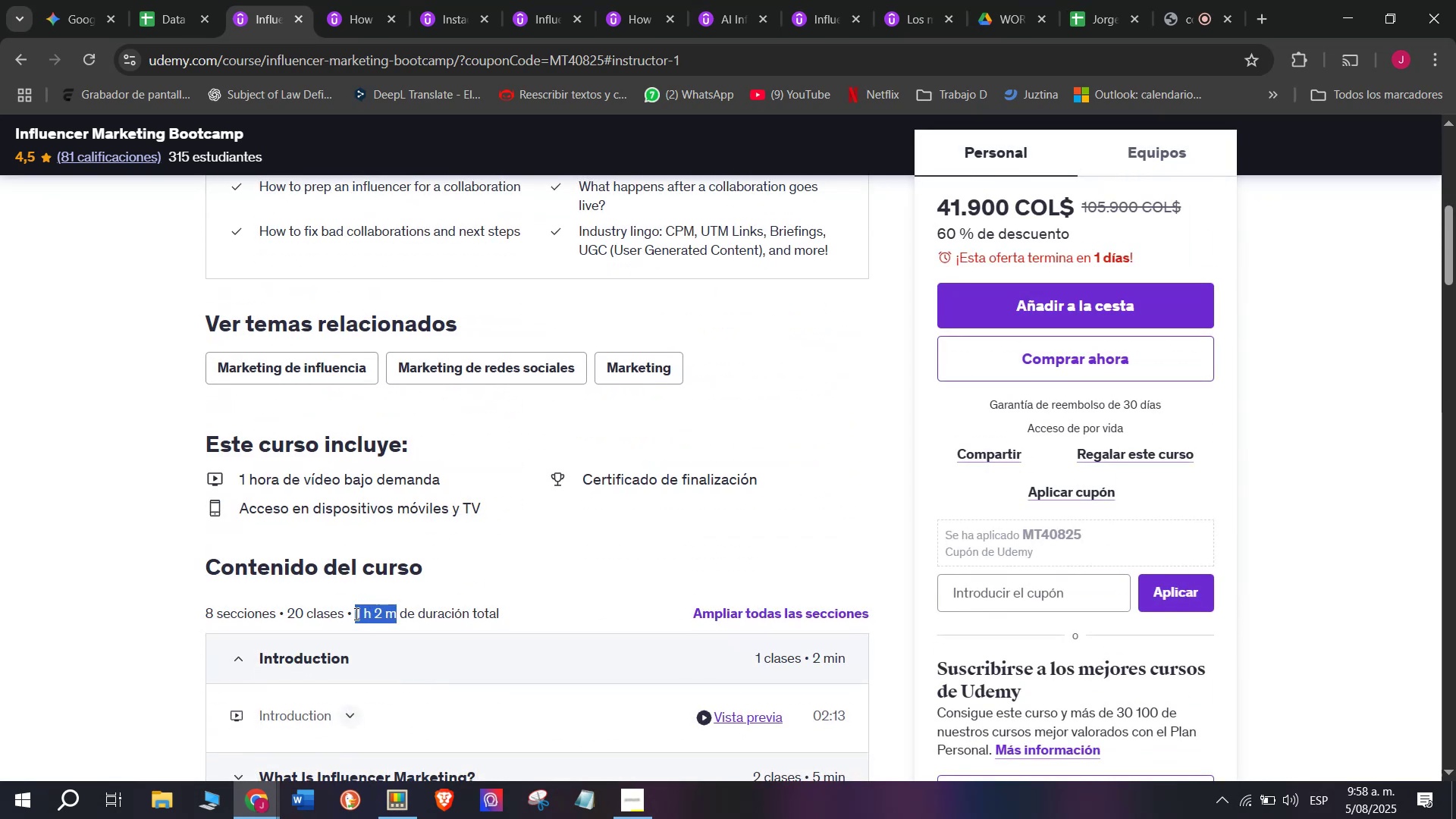 
key(Control+C)
 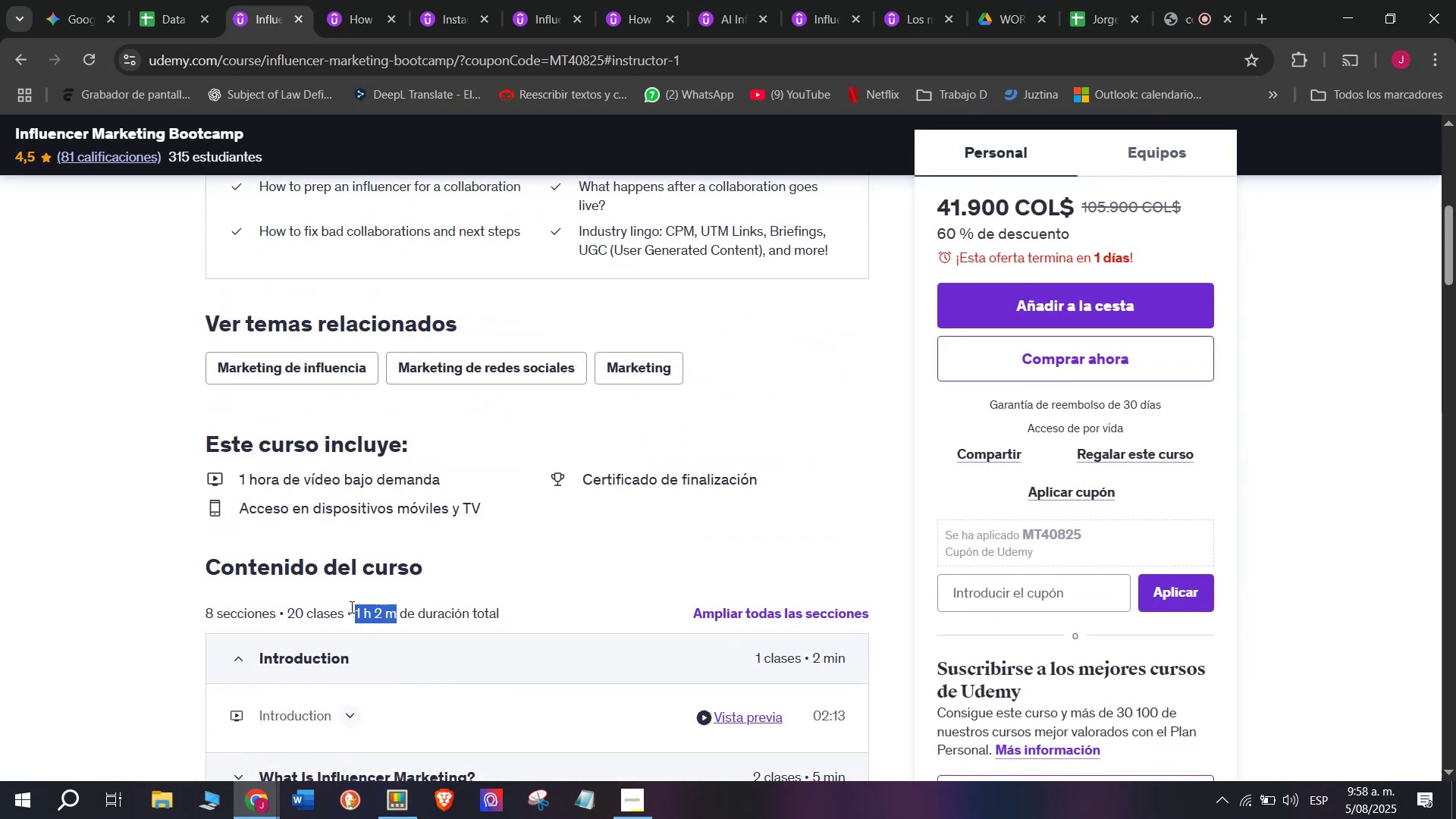 
key(Break)
 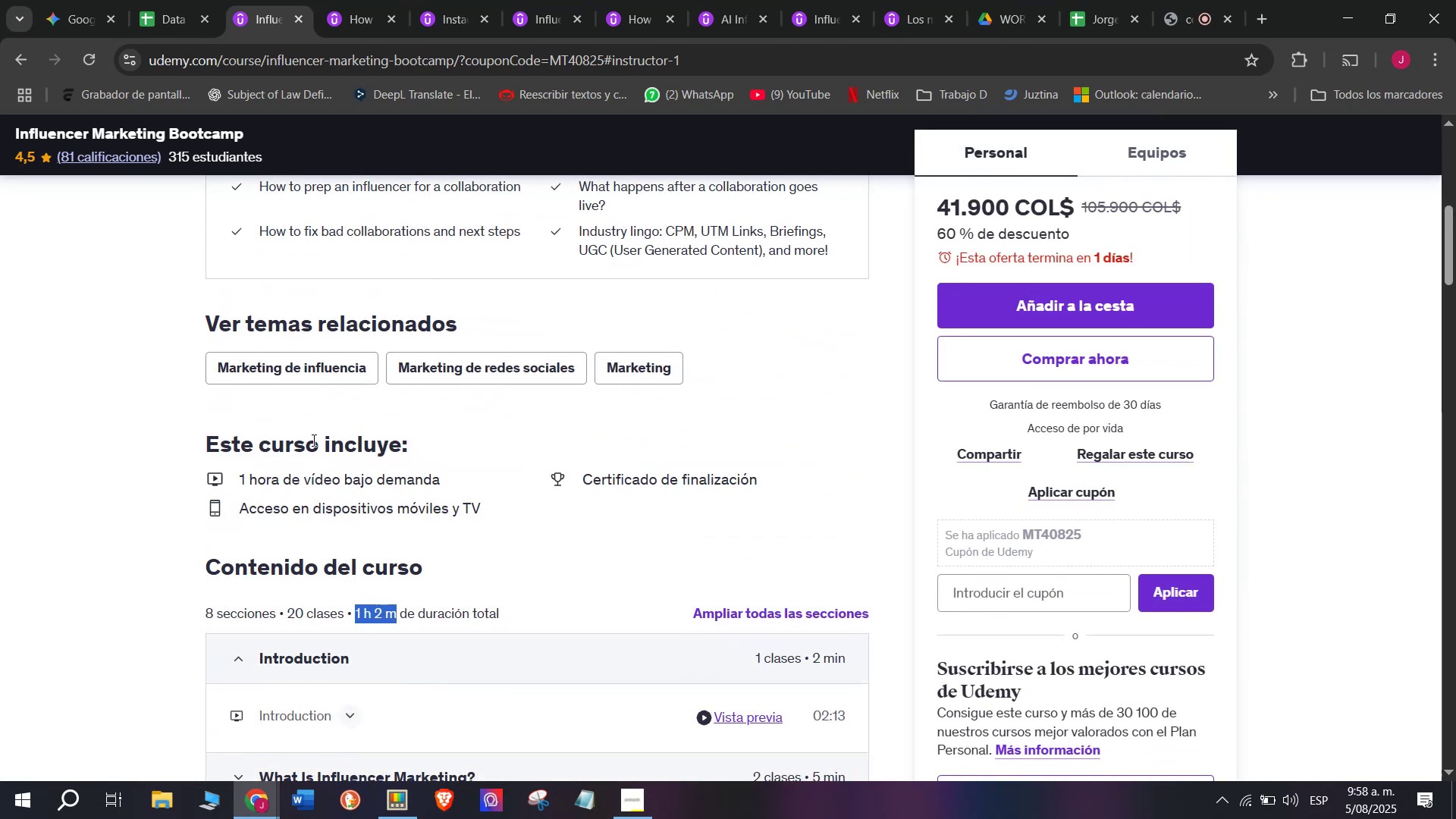 
key(Control+ControlLeft)
 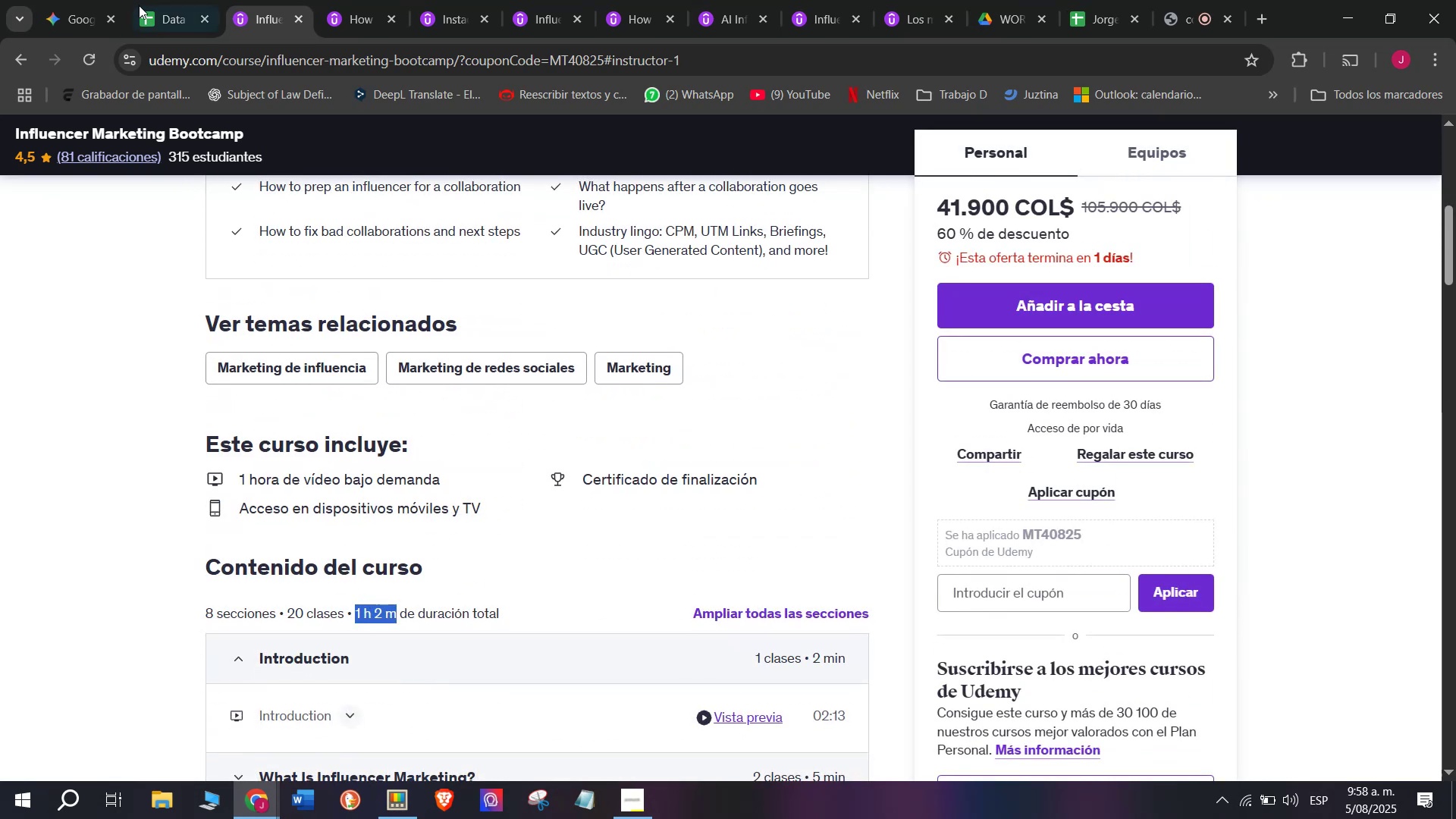 
key(Control+C)
 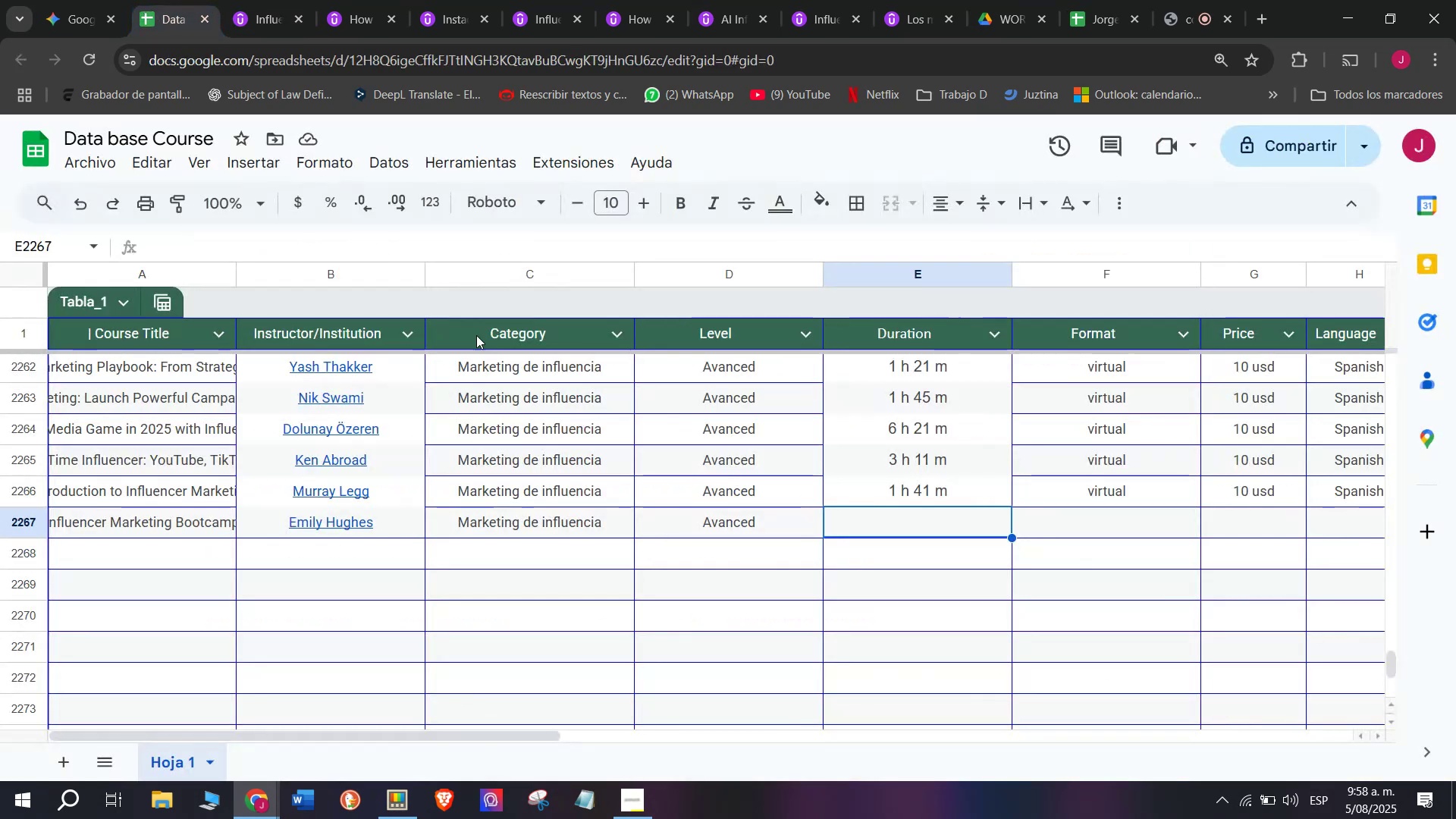 
key(Control+ControlLeft)
 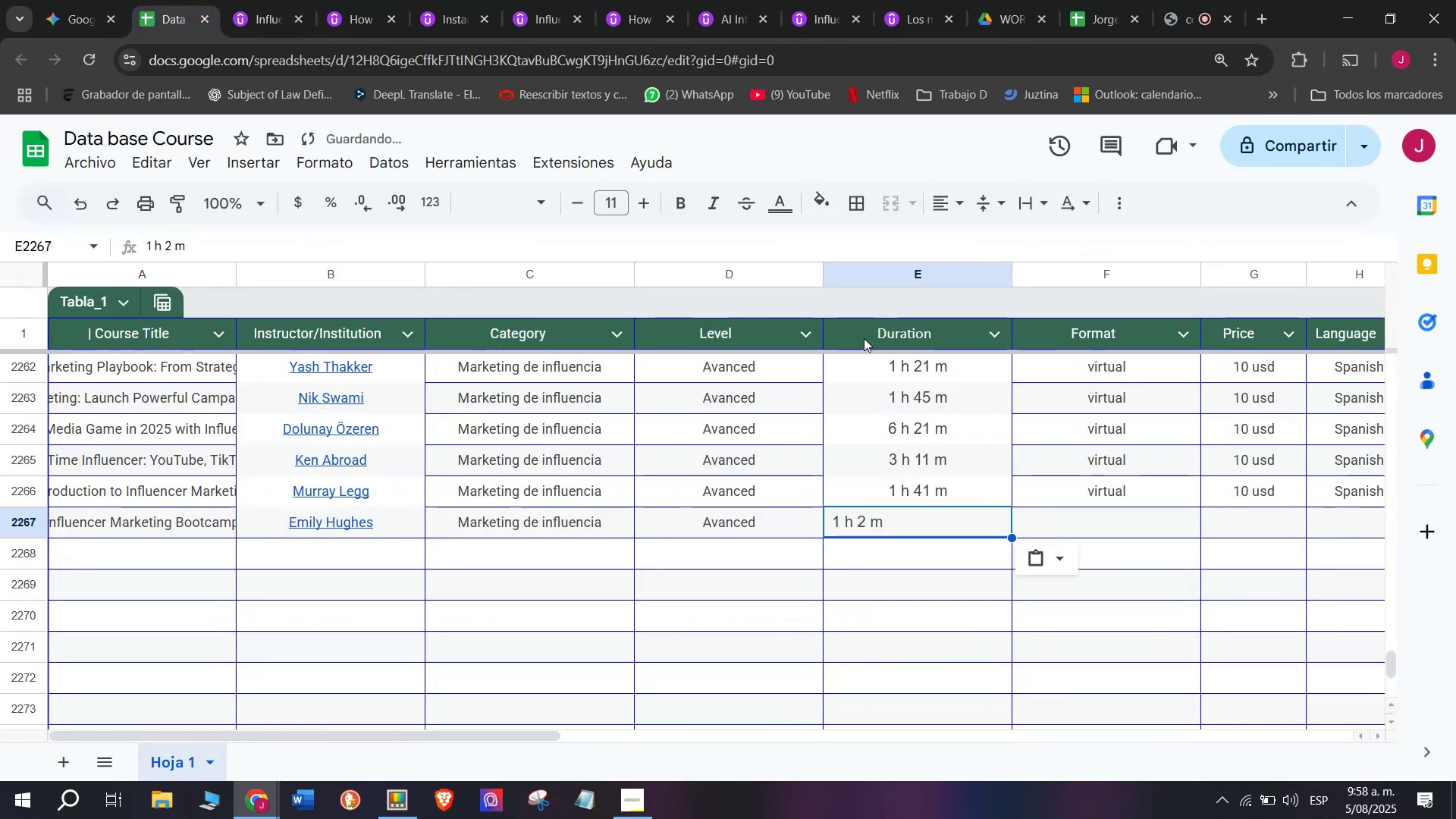 
key(Z)
 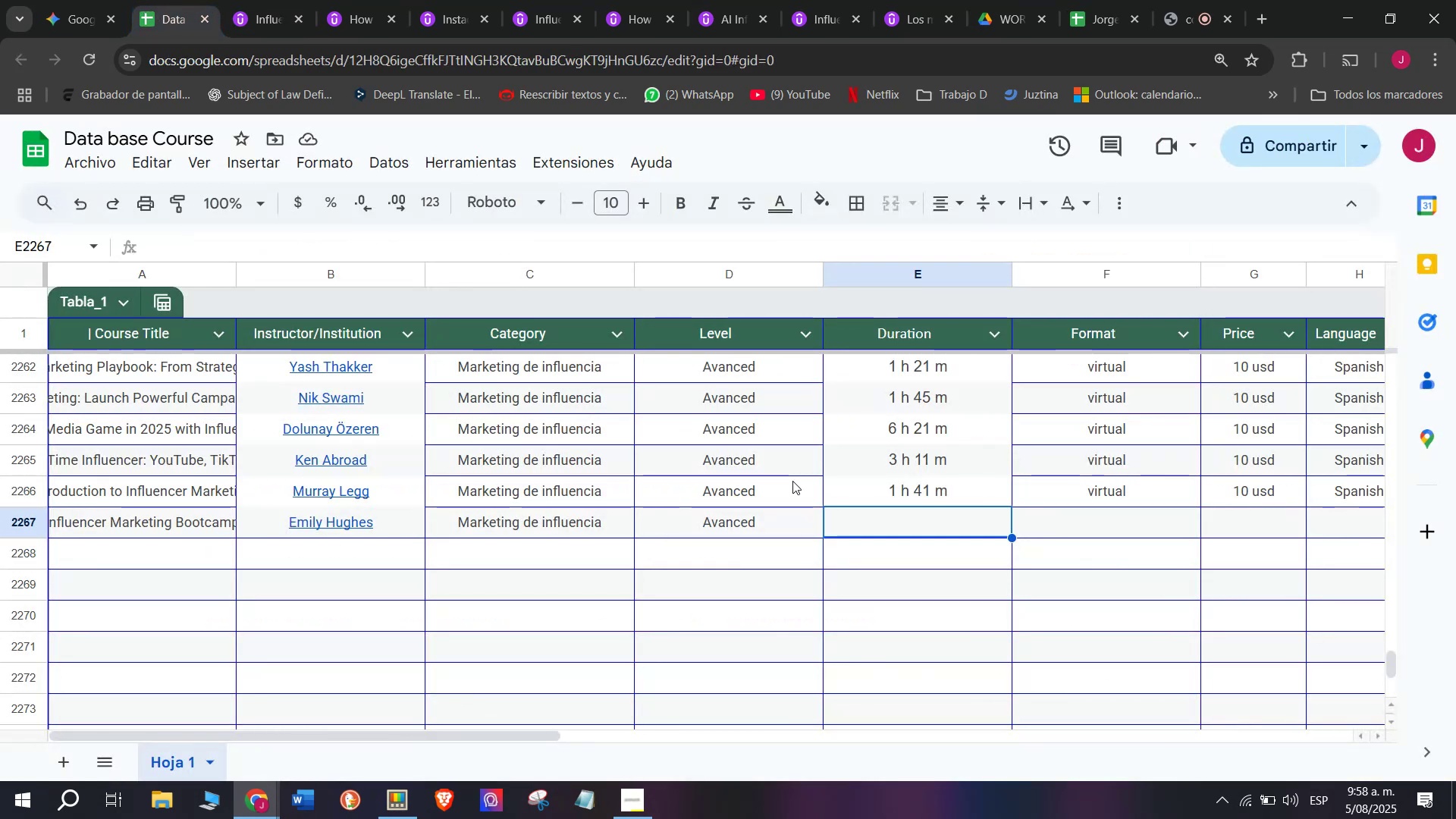 
key(Control+V)
 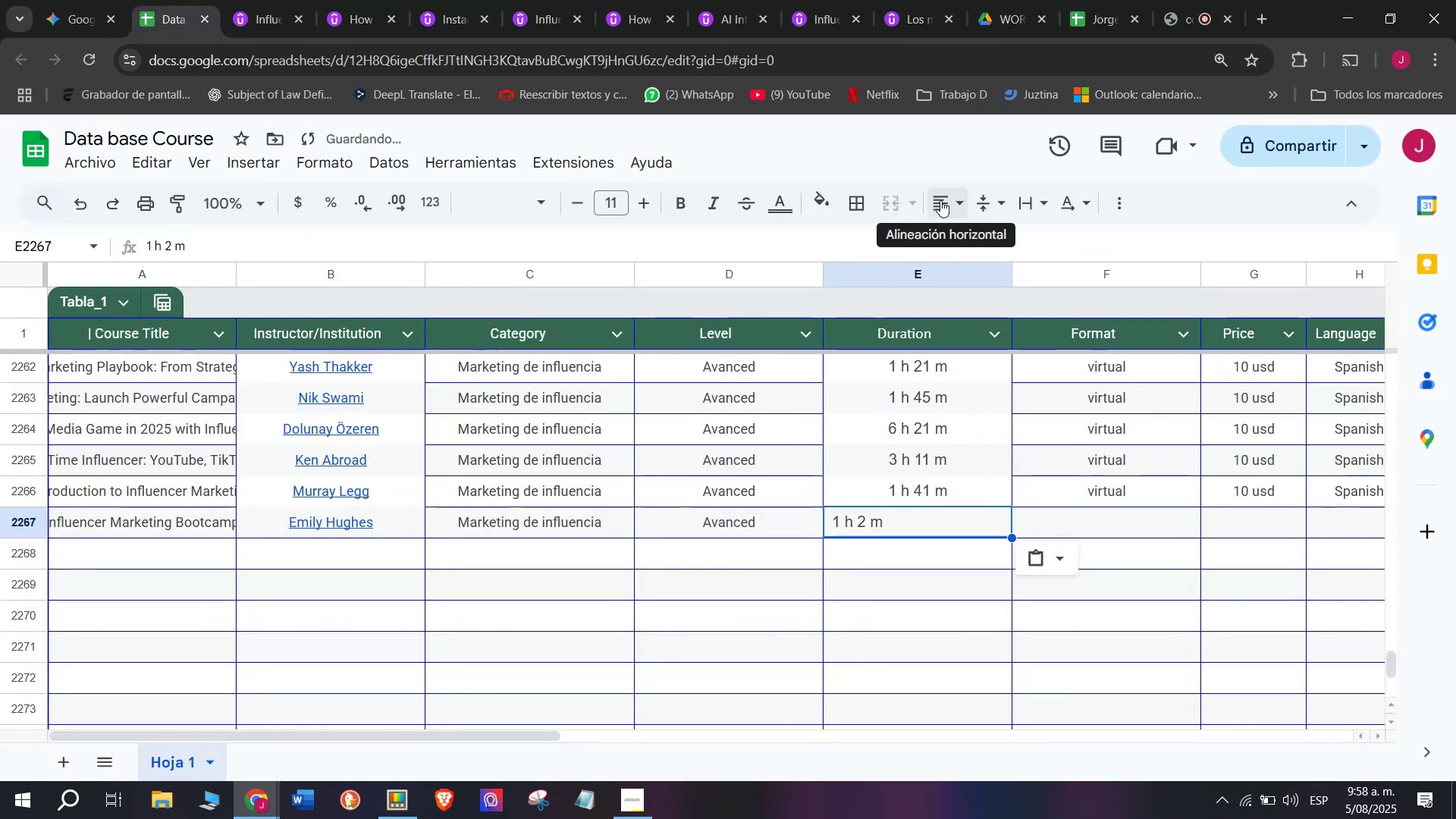 
double_click([974, 243])
 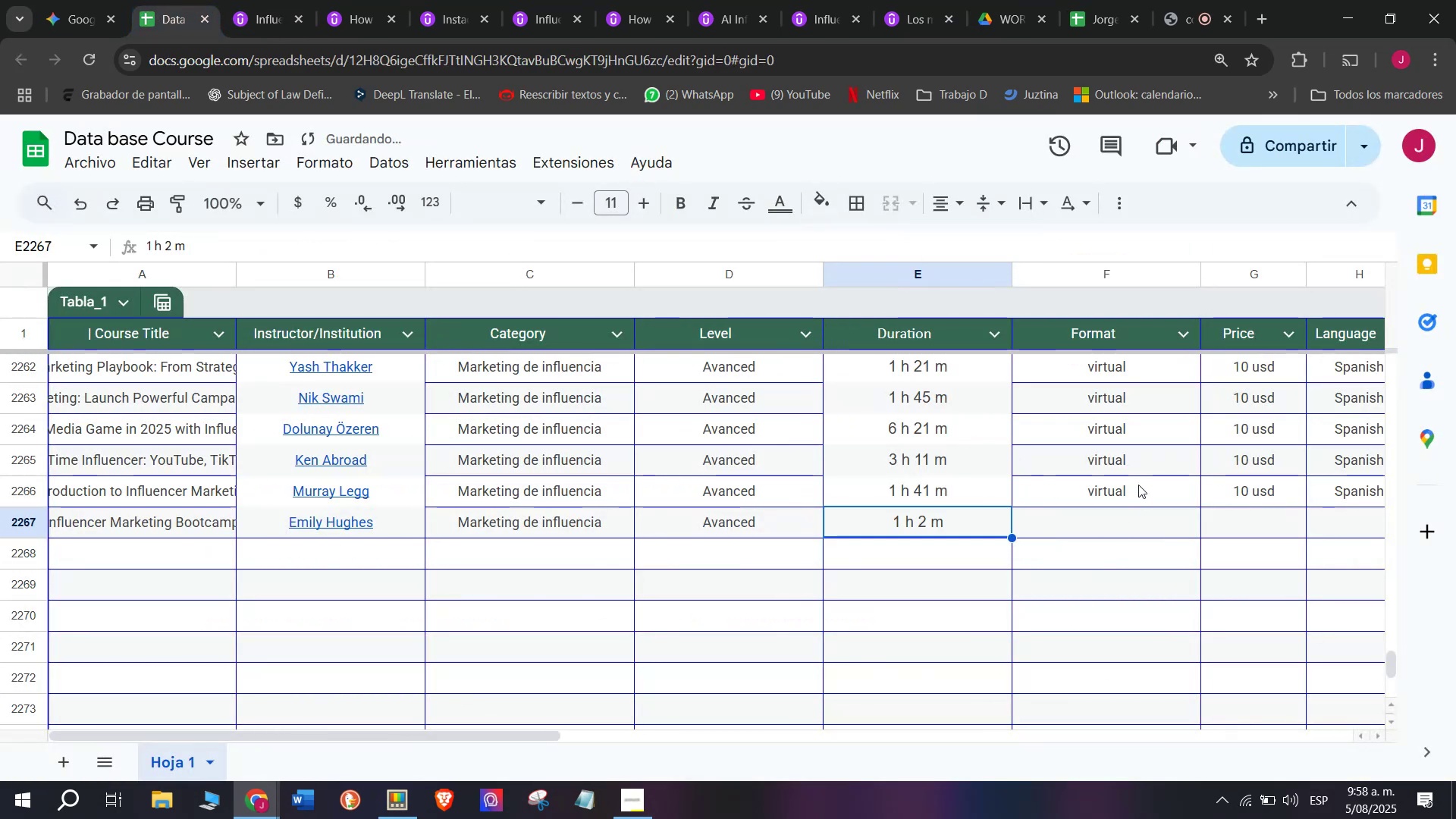 
left_click([1140, 482])
 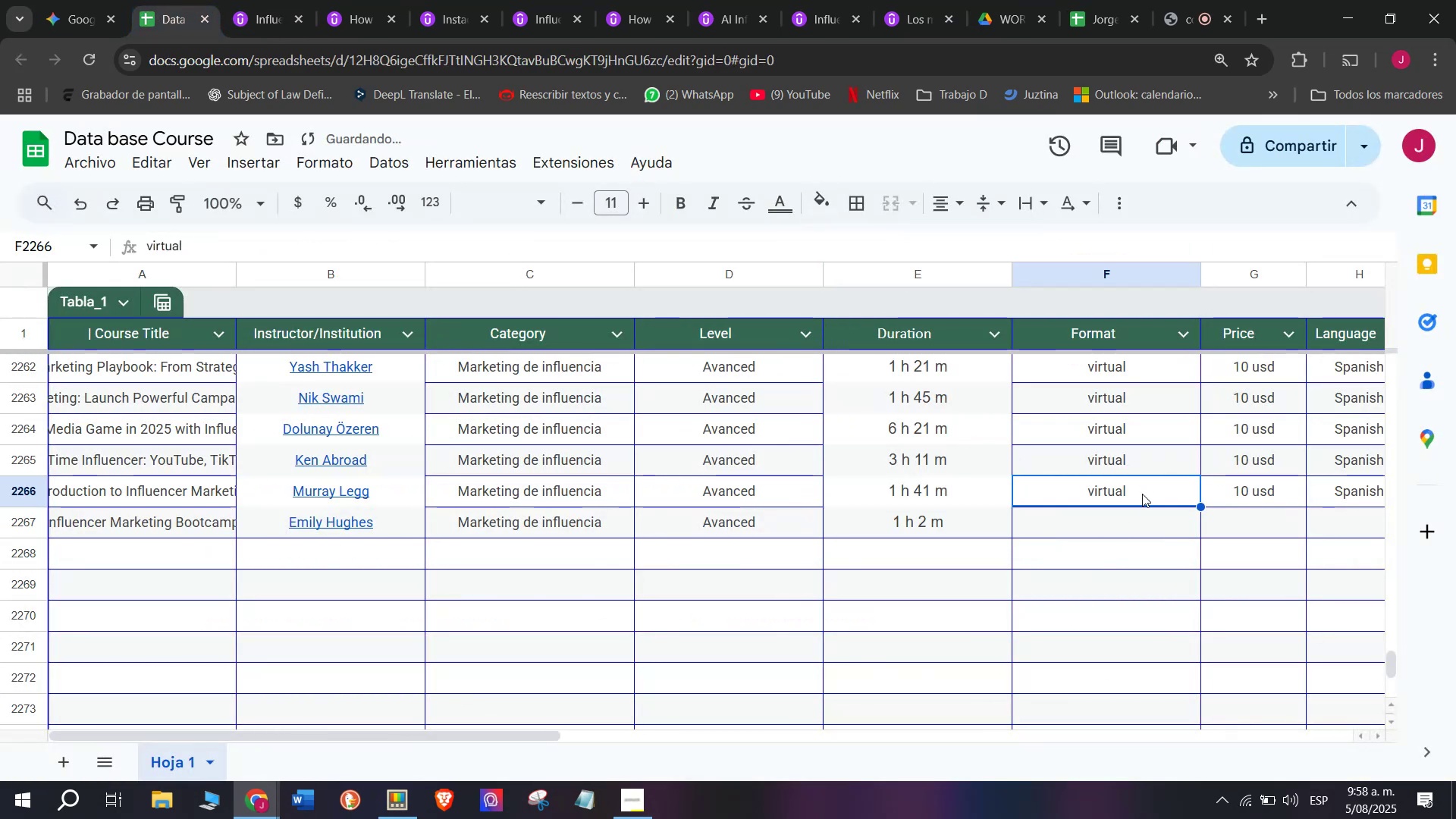 
key(Control+ControlLeft)
 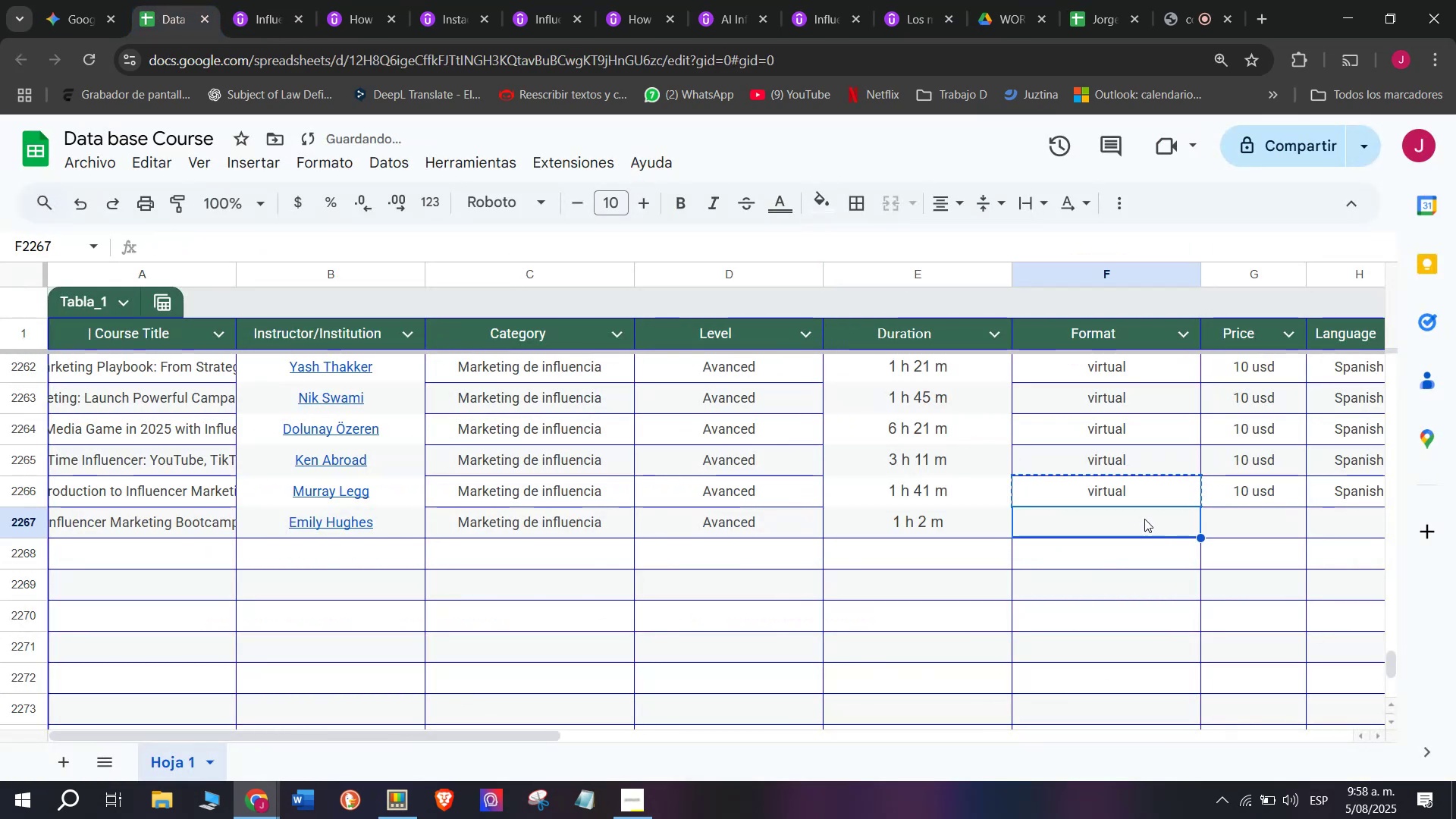 
key(Break)
 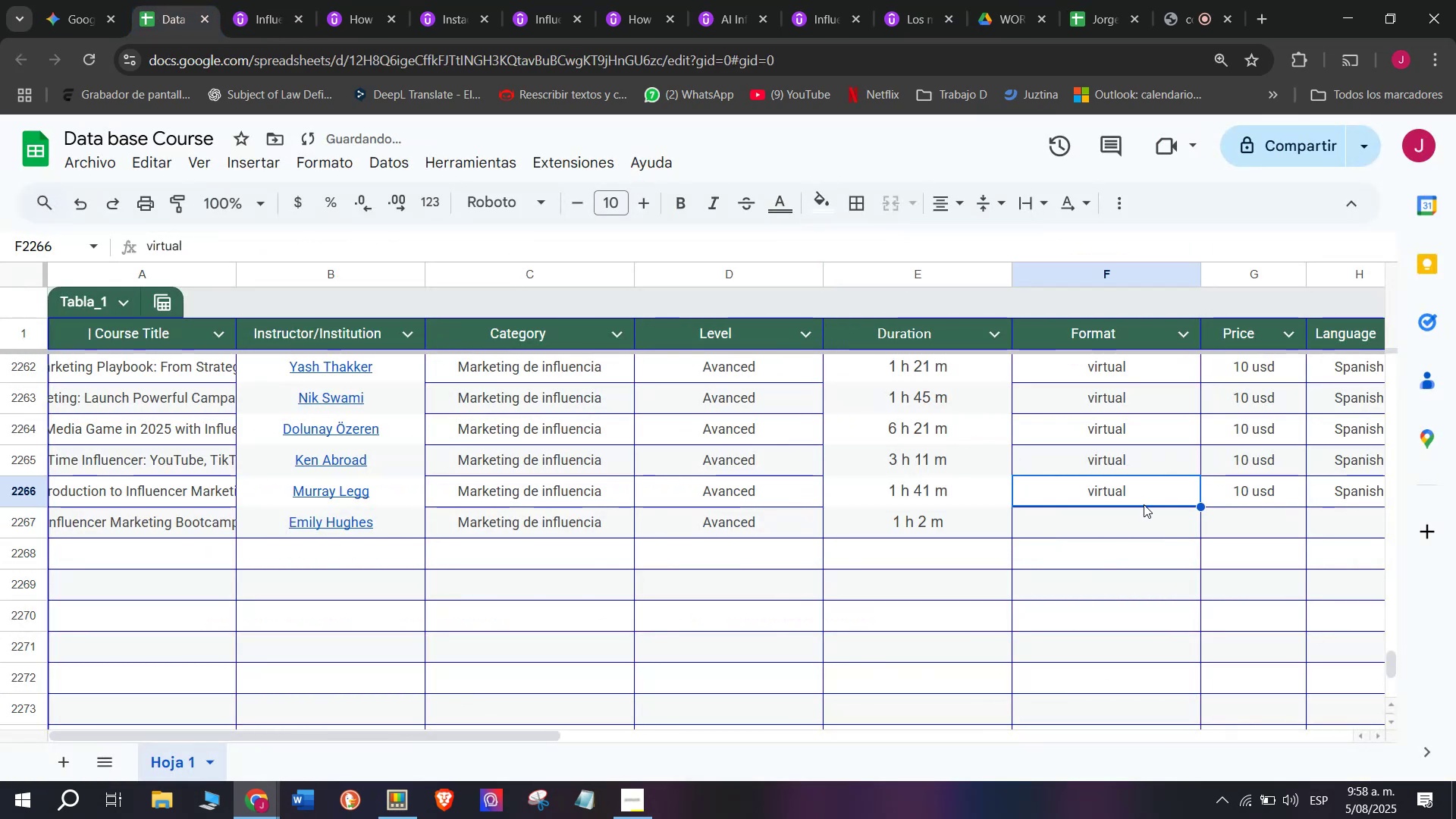 
key(Control+C)
 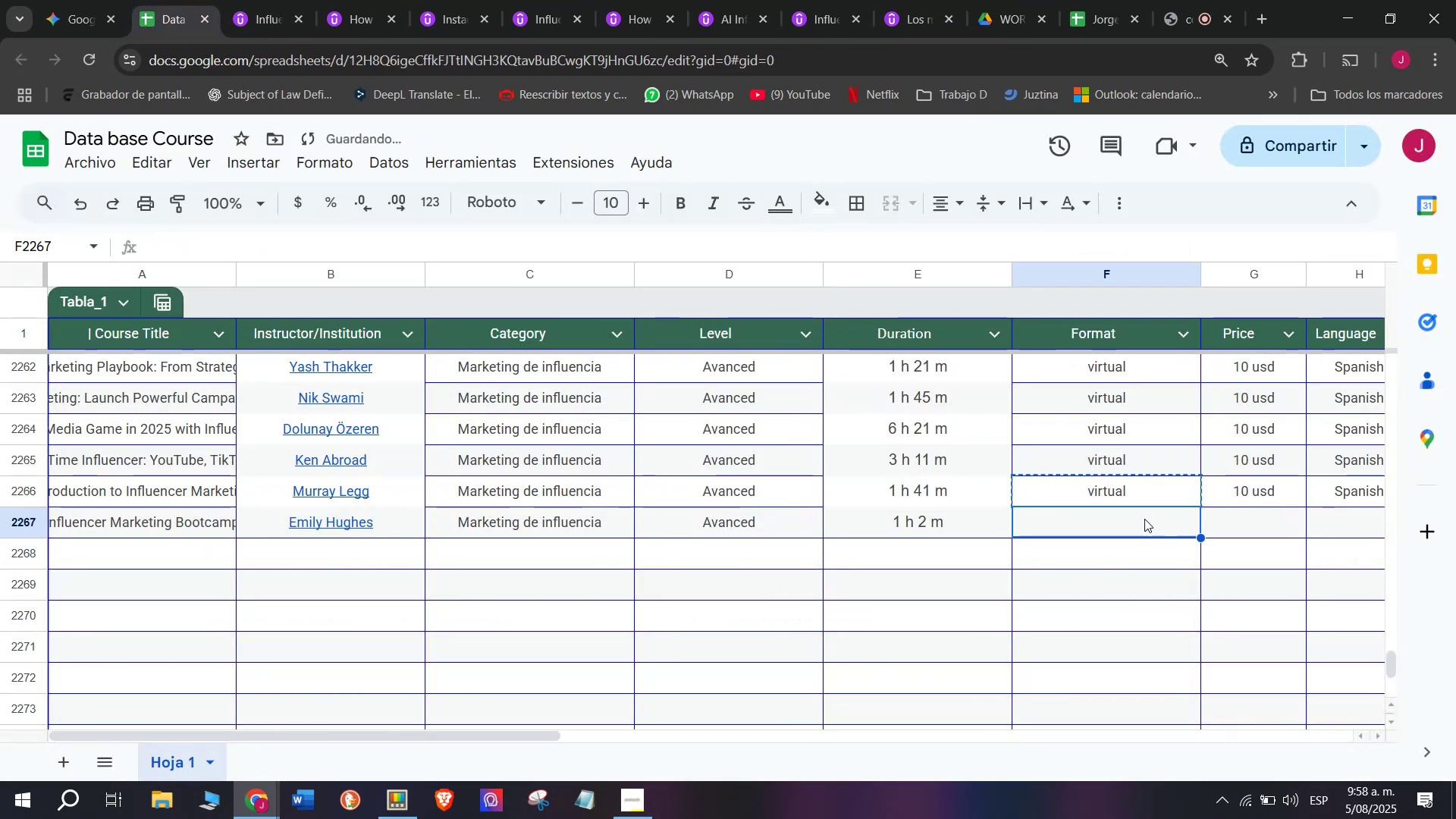 
key(Control+V)
 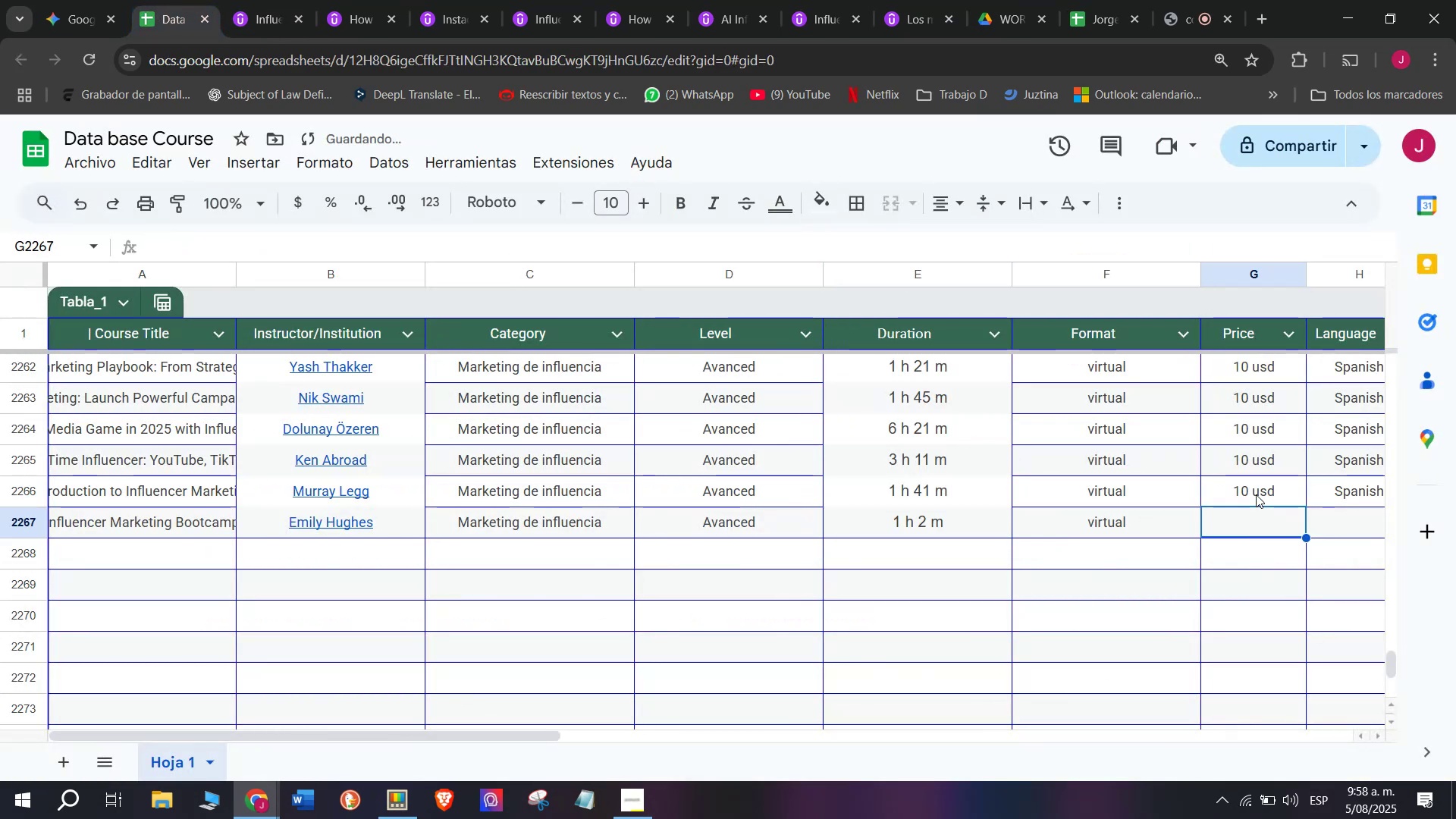 
key(Control+ControlLeft)
 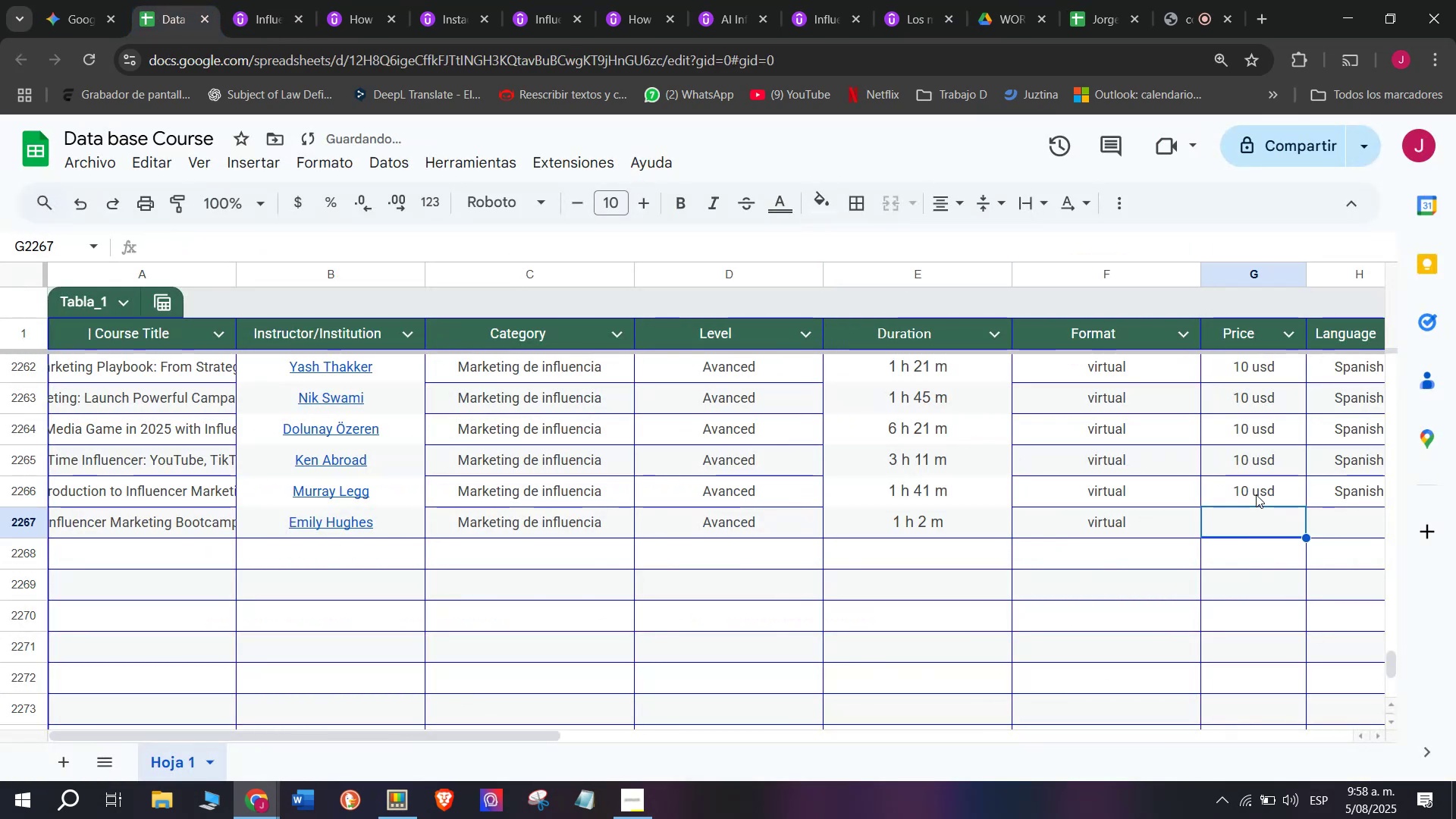 
key(Z)
 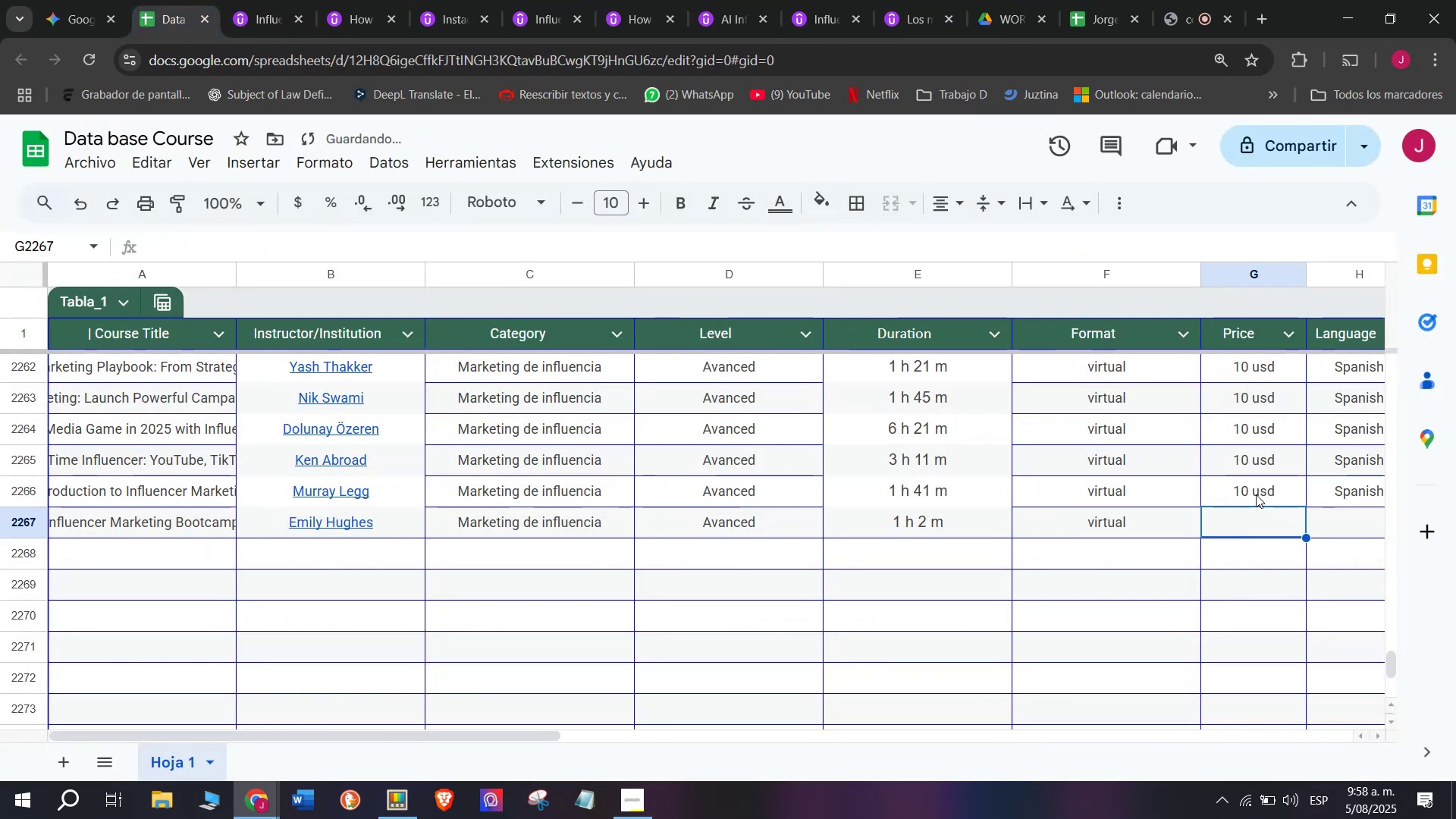 
double_click([1256, 494])
 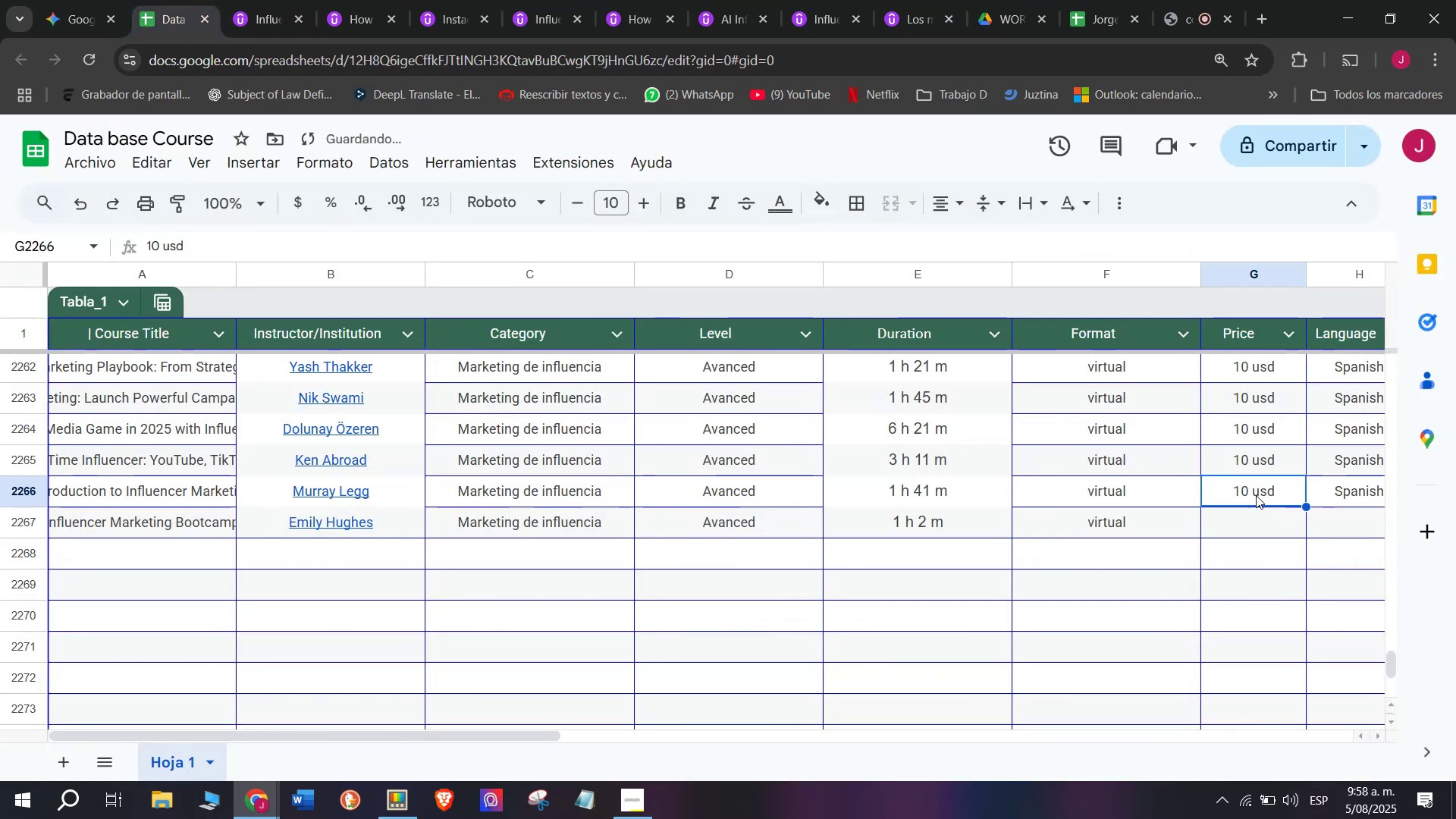 
key(Control+ControlLeft)
 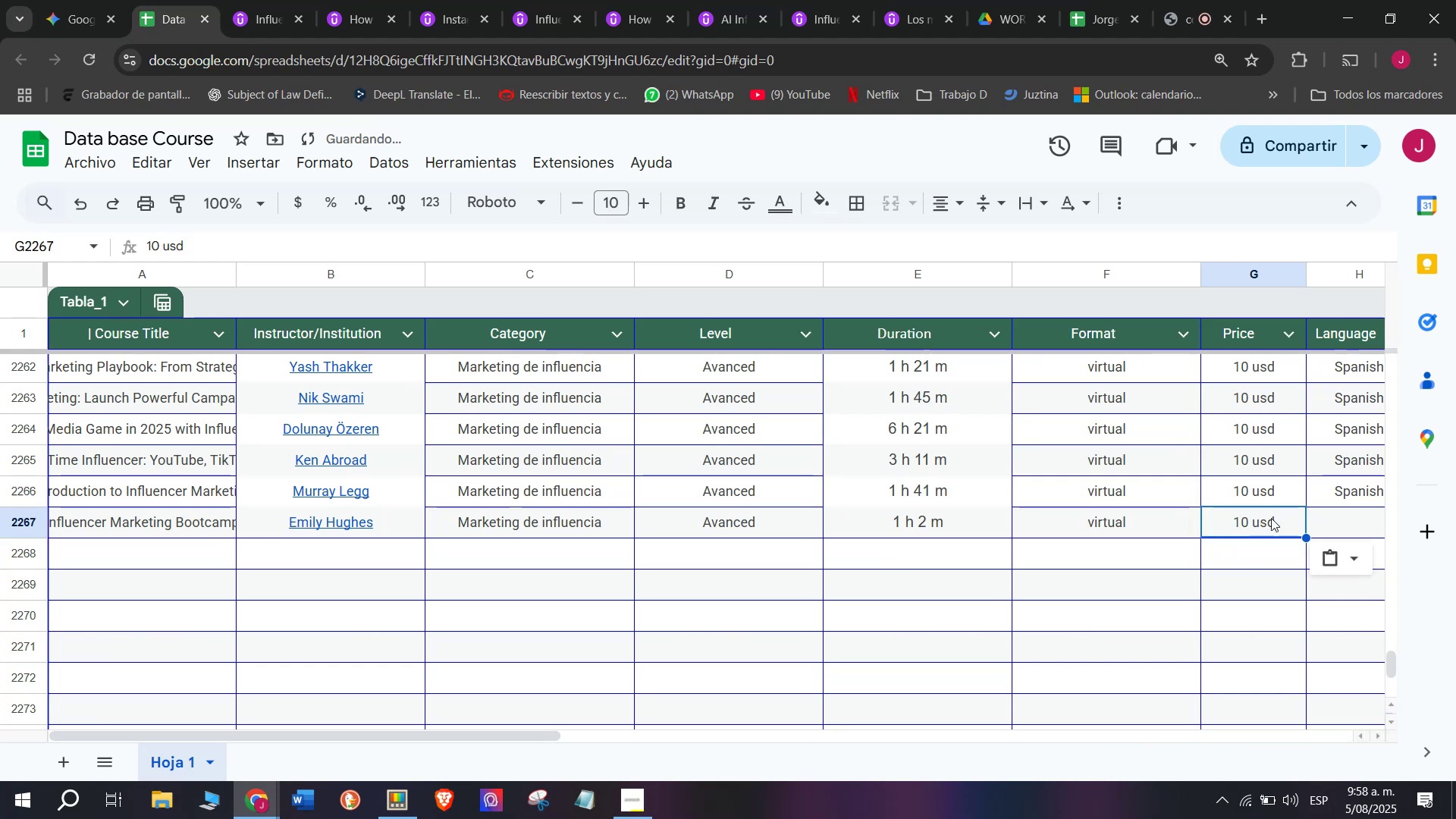 
key(Break)
 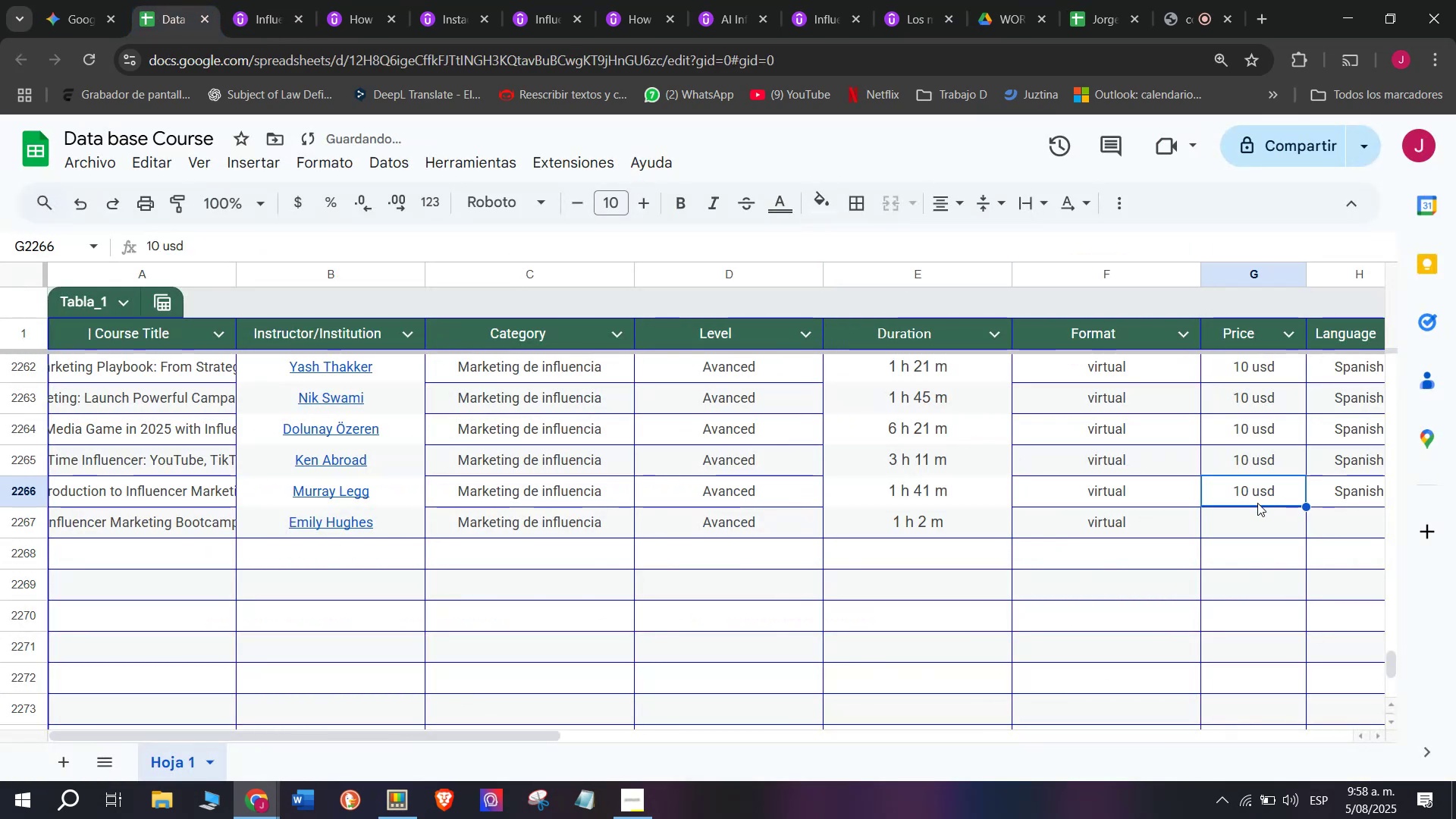 
key(Control+C)
 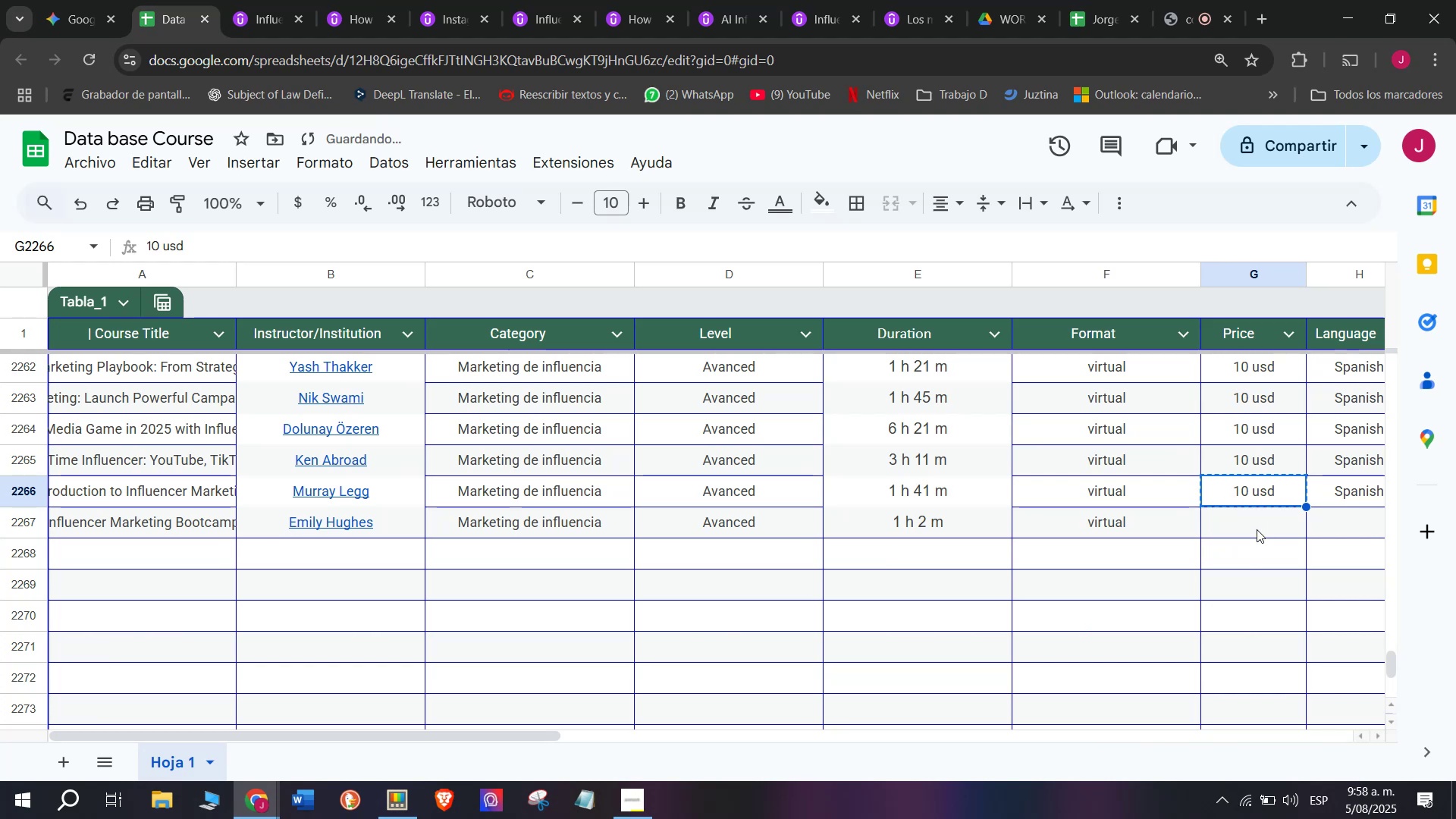 
key(Z)
 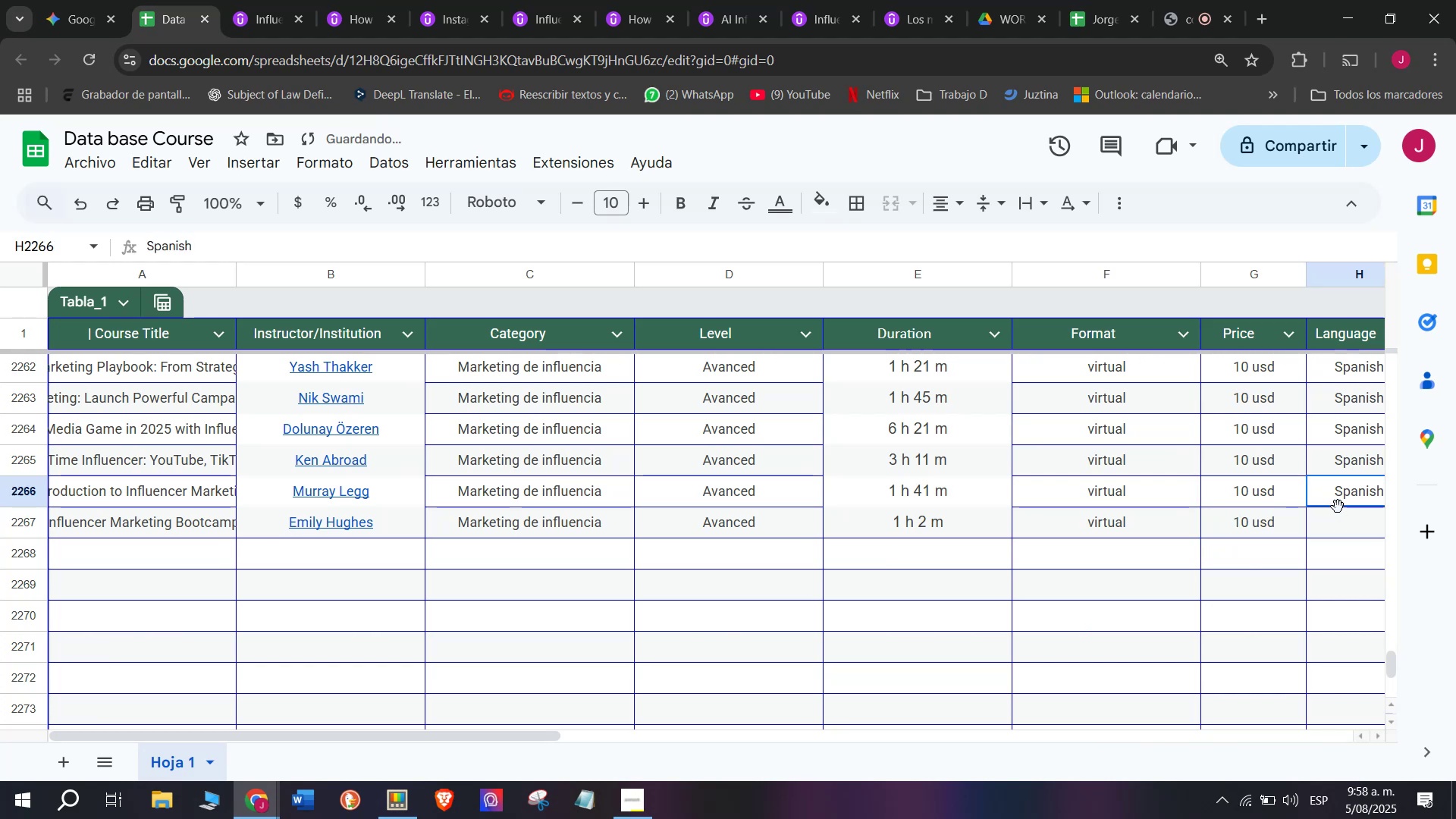 
key(Control+ControlLeft)
 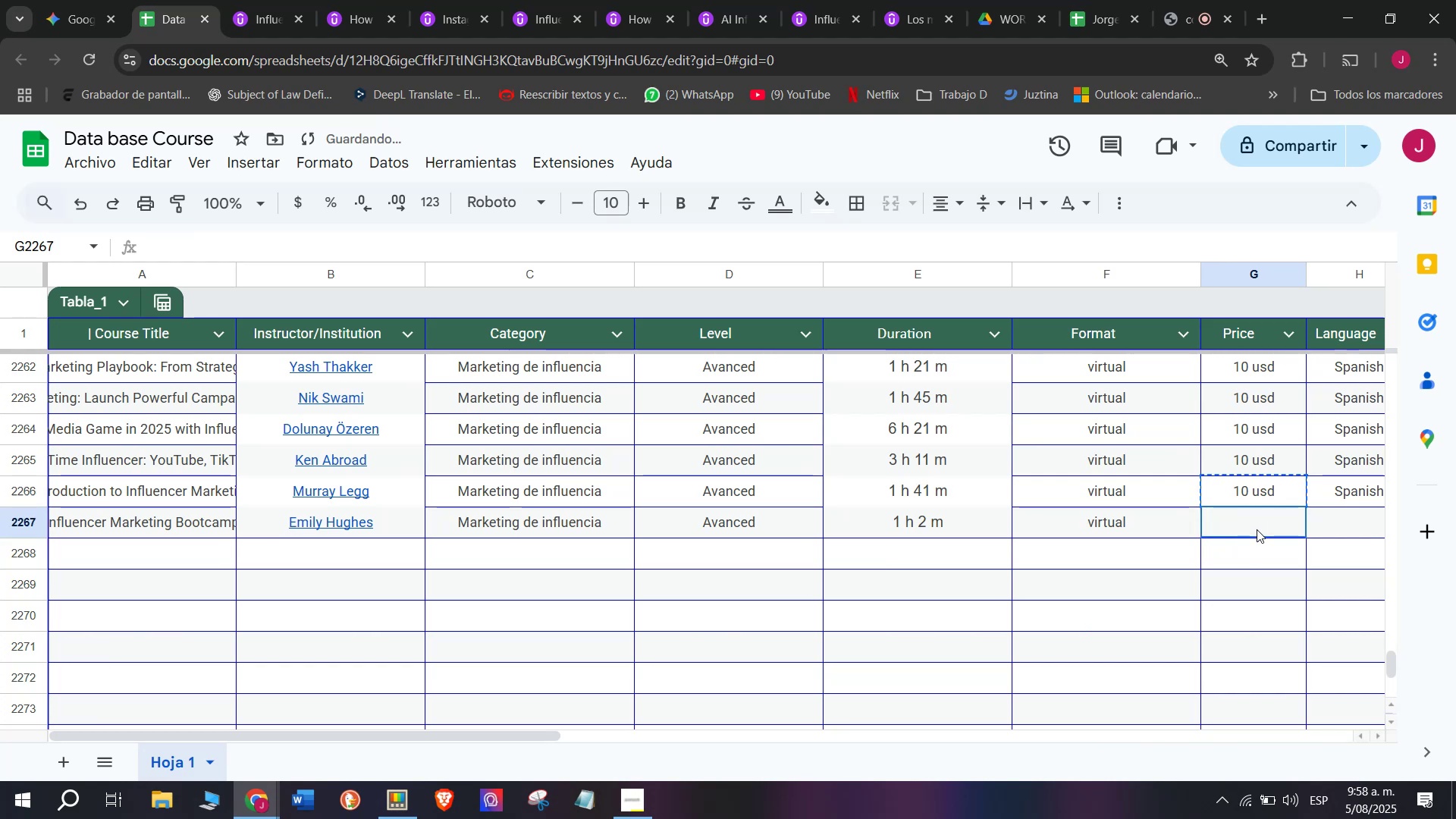 
key(Control+V)
 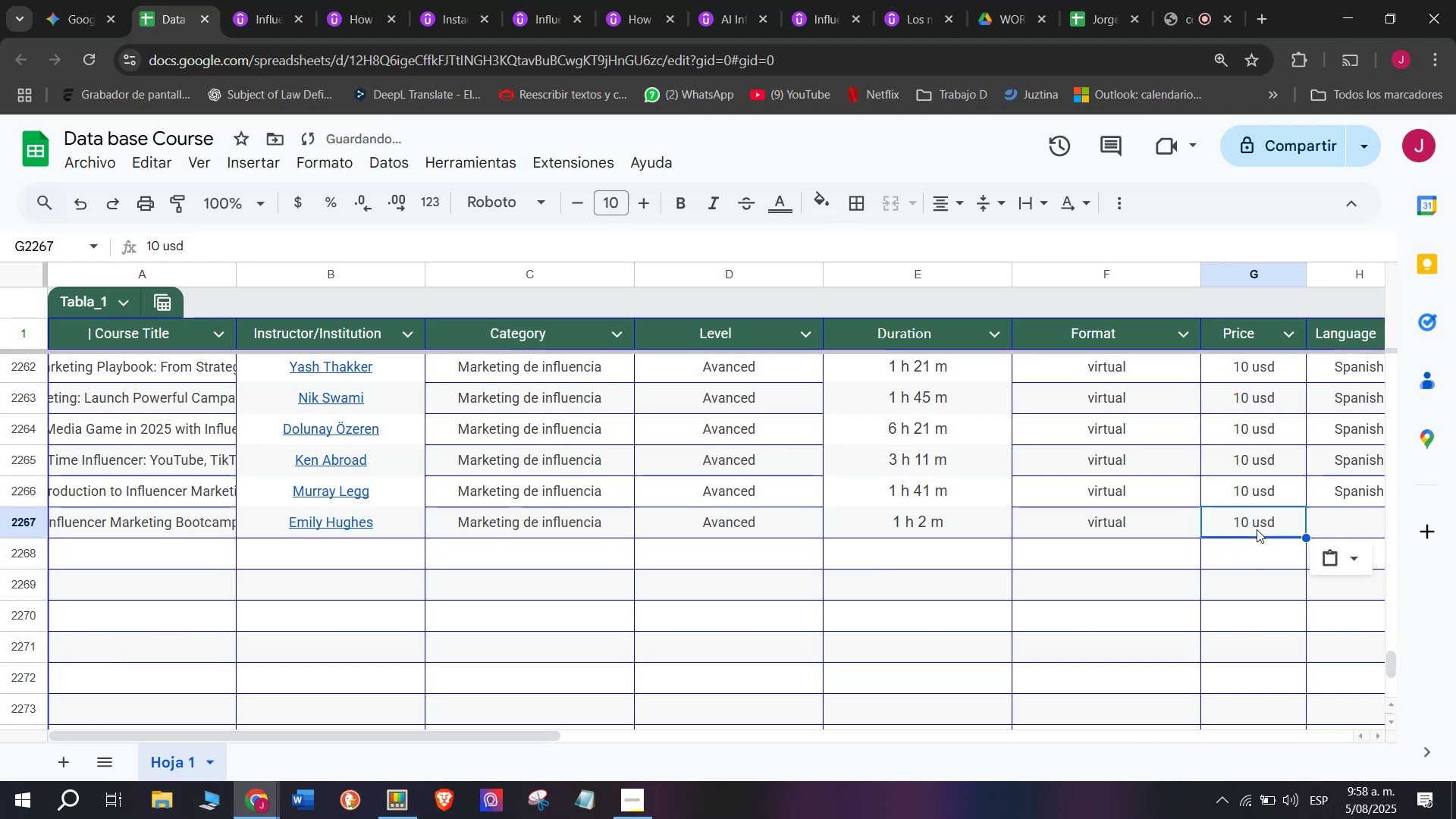 
triple_click([1257, 529])
 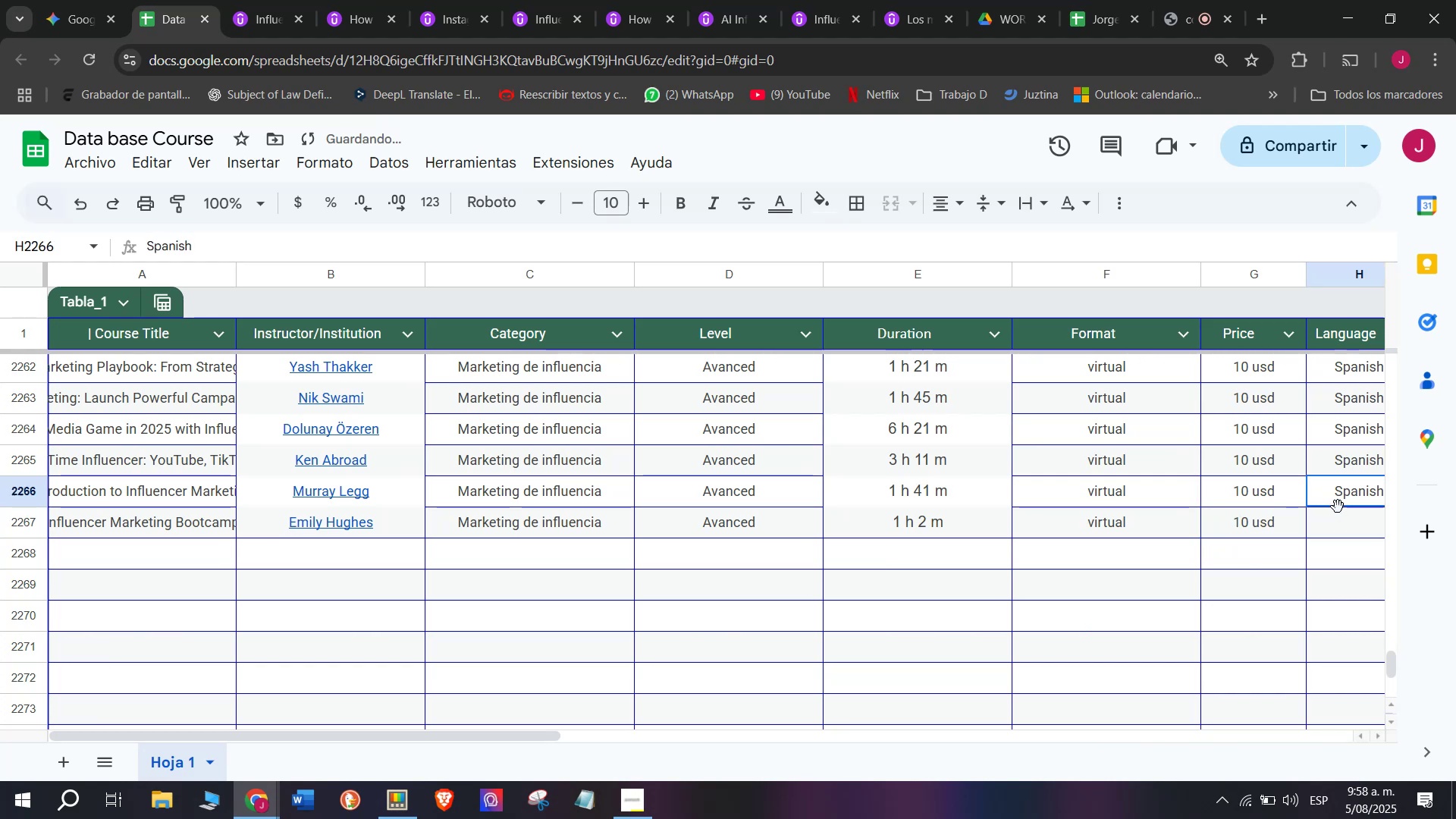 
key(Break)
 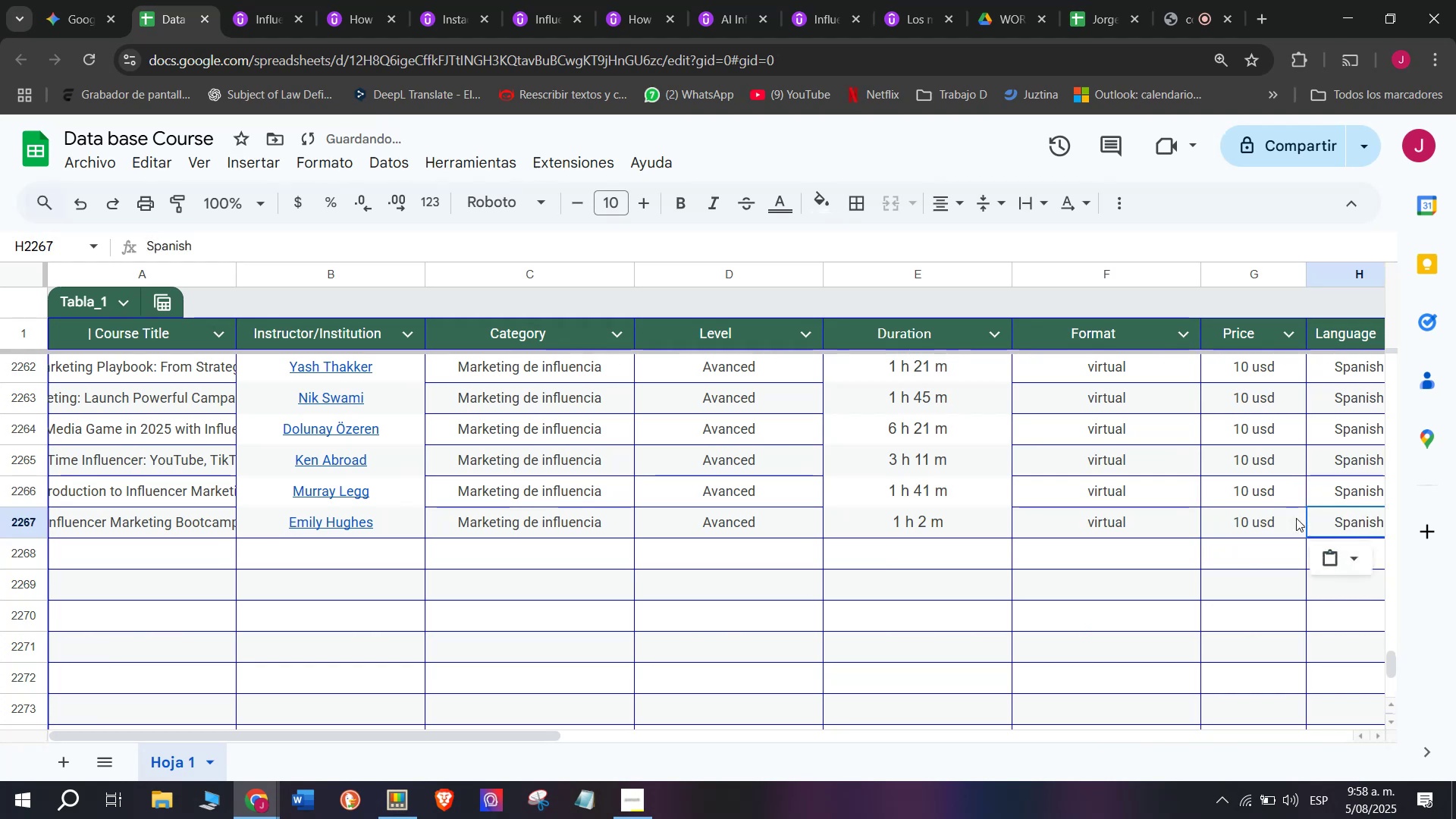 
key(Control+ControlLeft)
 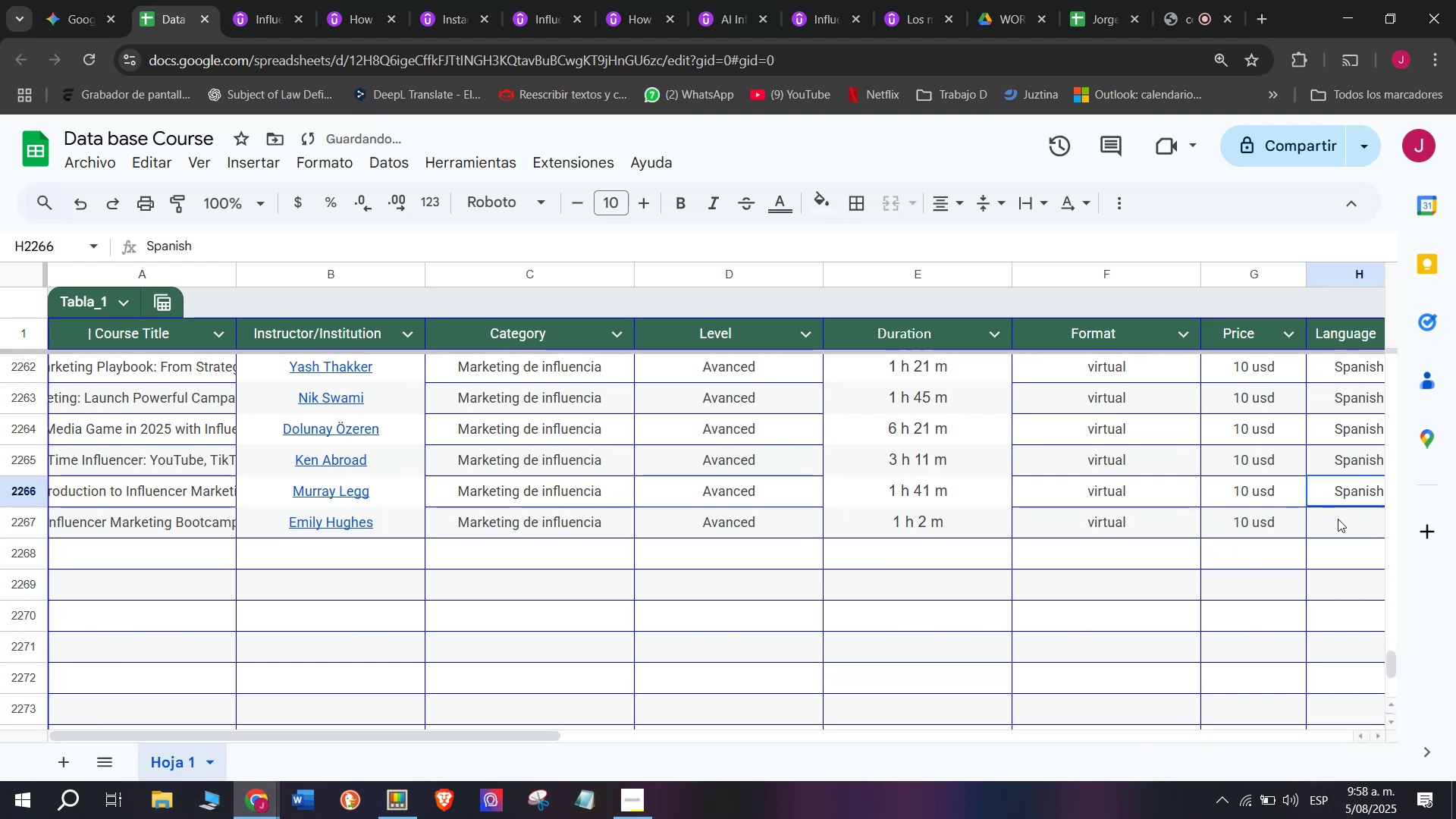 
key(Control+C)
 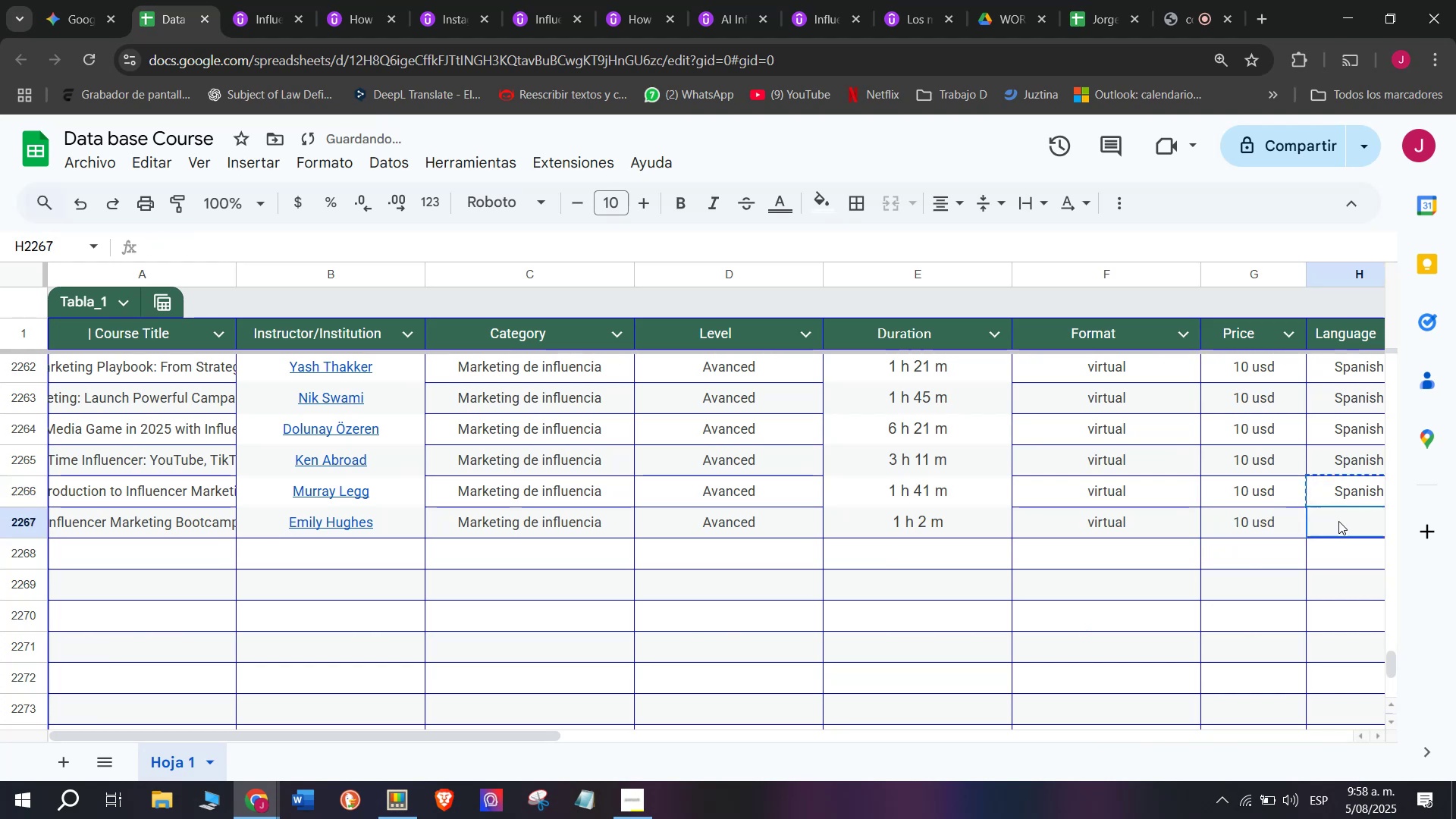 
triple_click([1338, 521])
 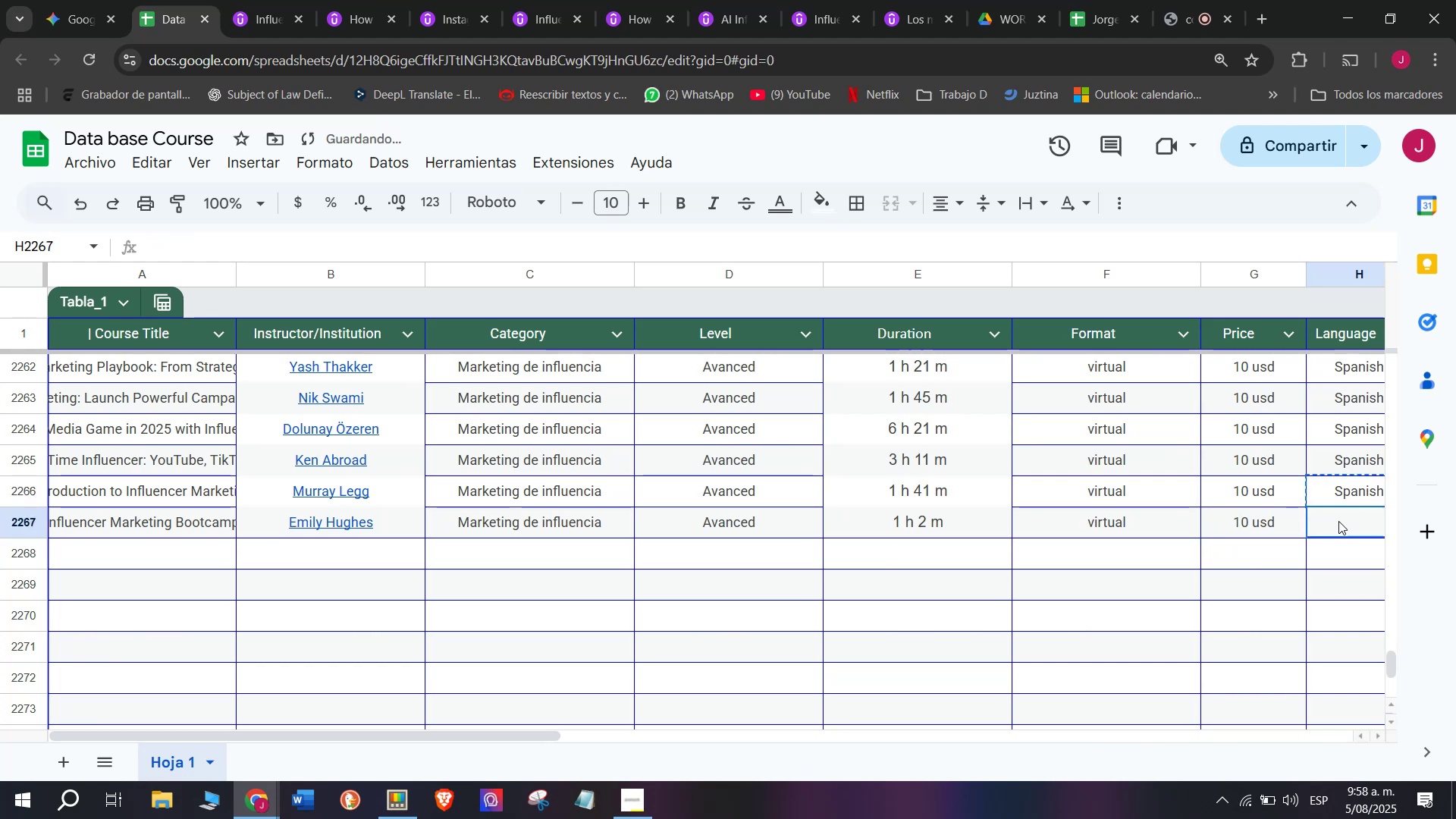 
key(Control+ControlLeft)
 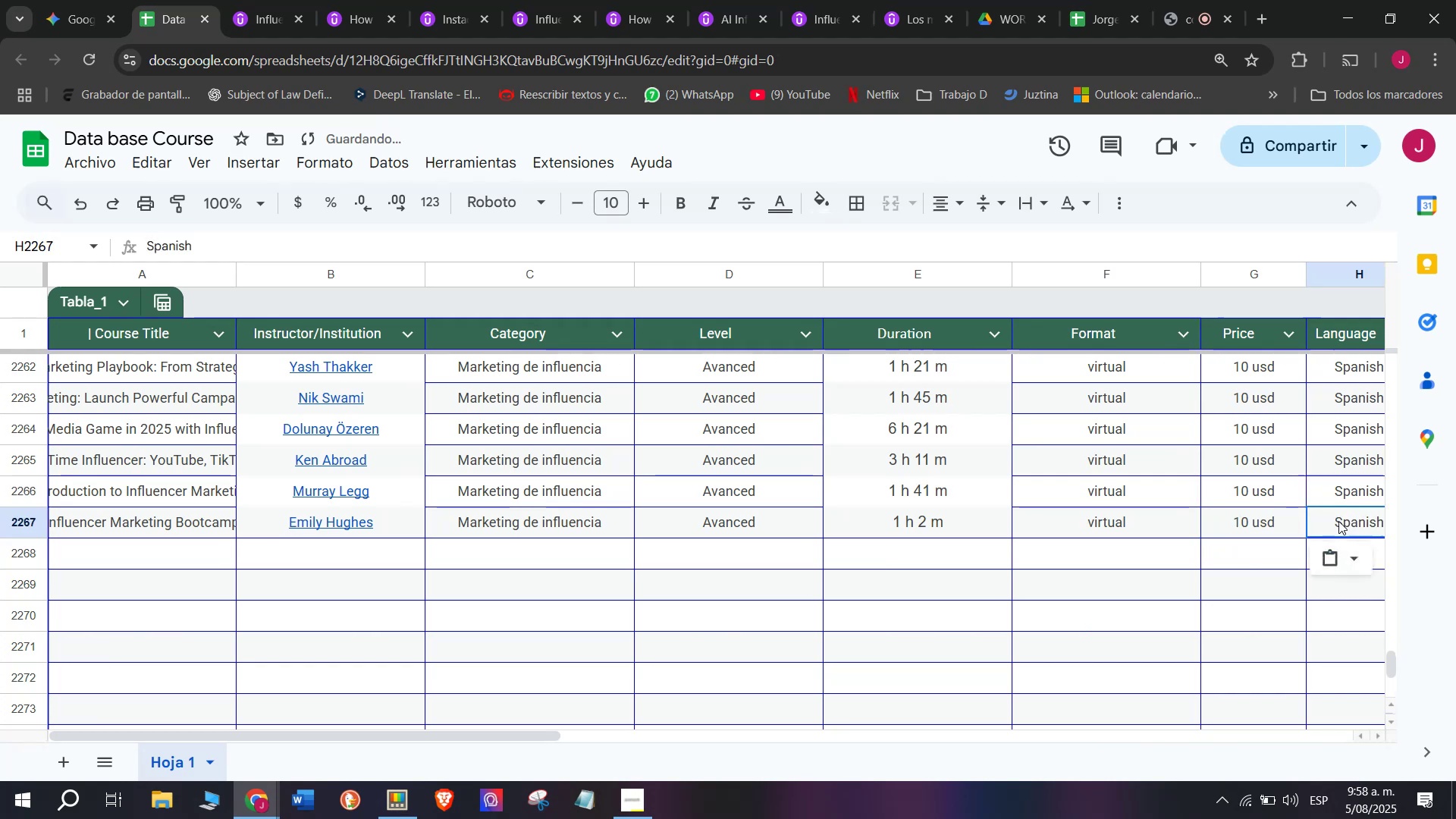 
key(Z)
 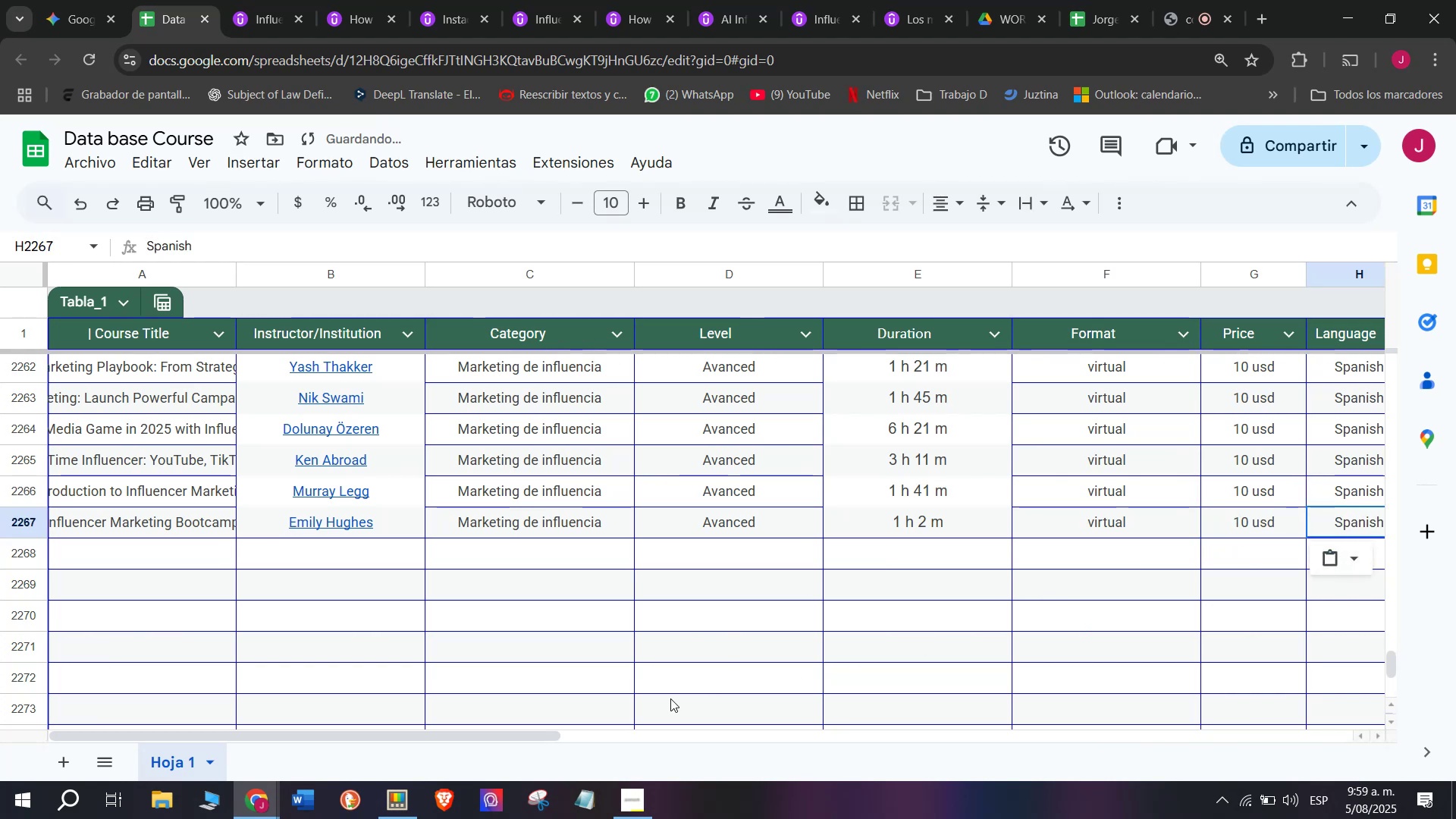 
key(Control+V)
 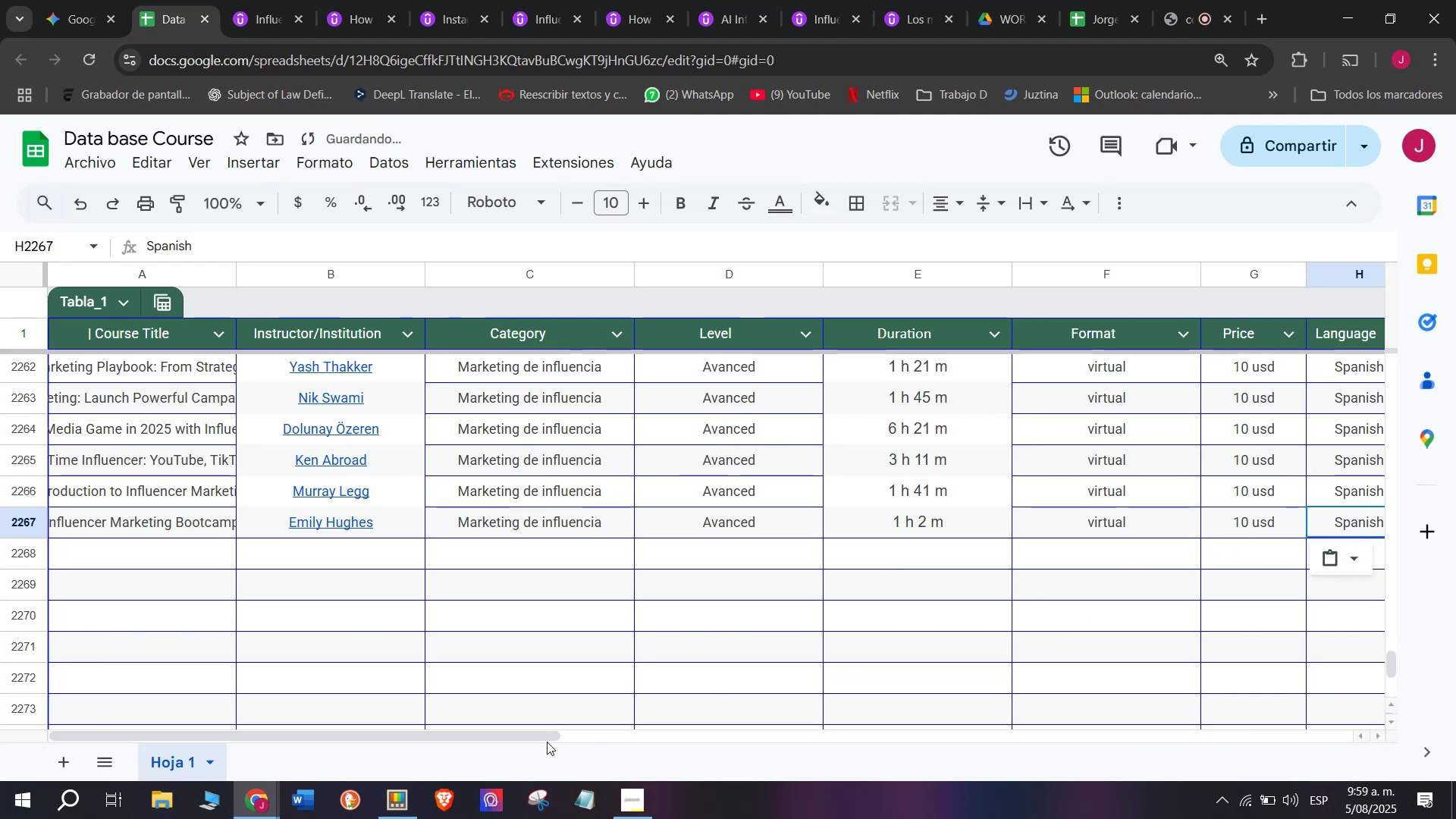 
left_click_drag(start_coordinate=[541, 739], to_coordinate=[827, 729])
 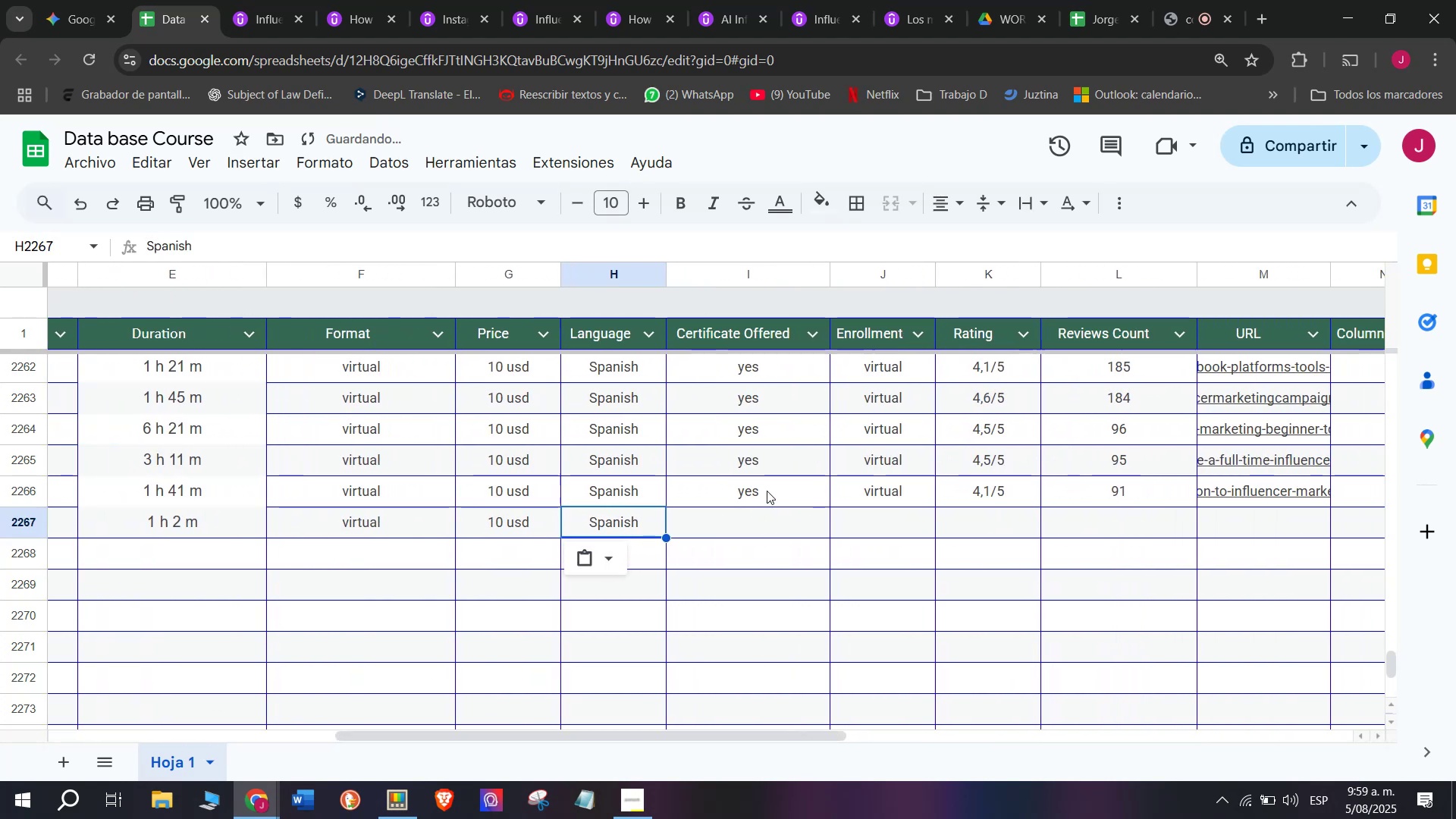 
left_click([767, 490])
 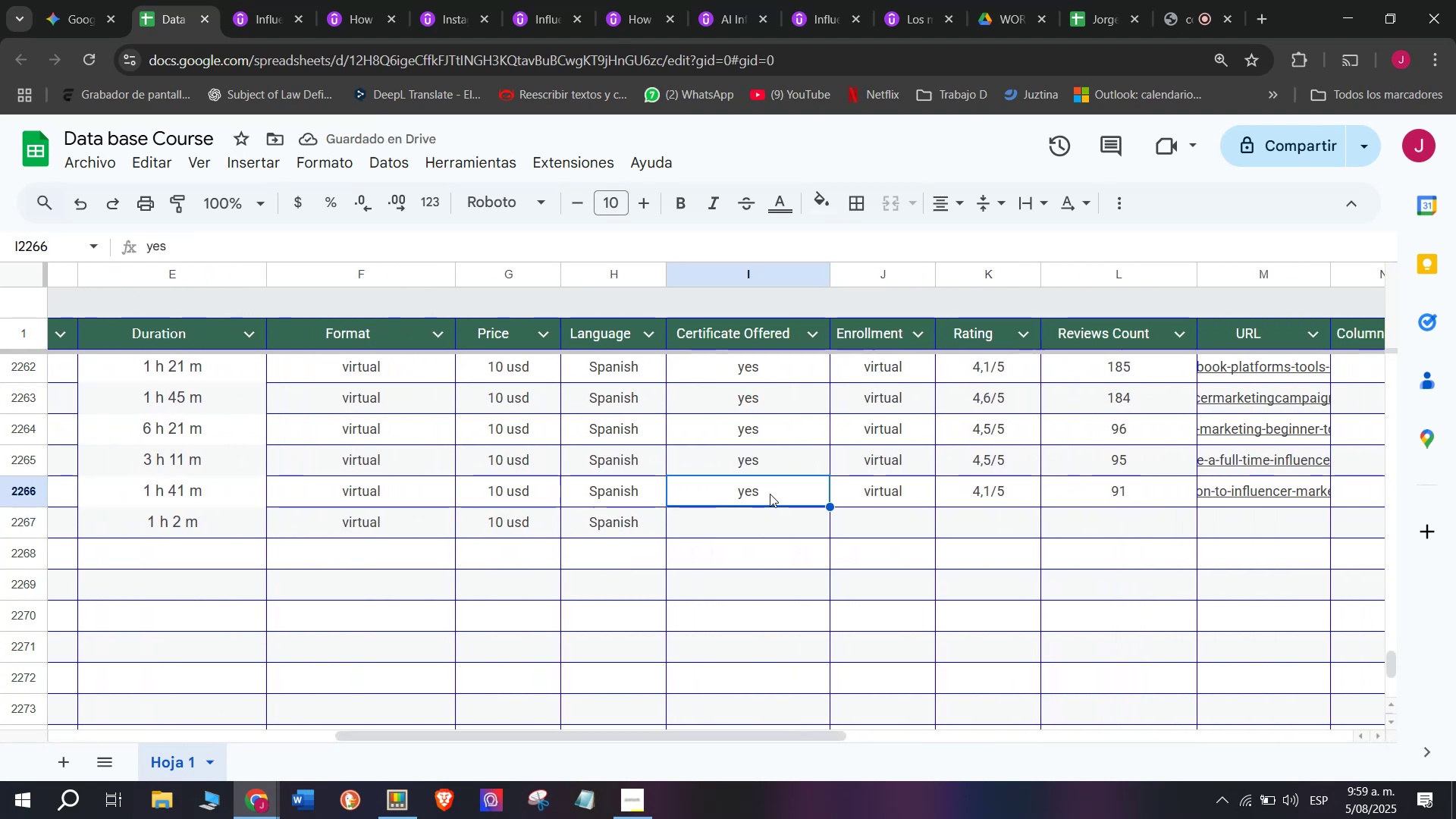 
key(Control+ControlLeft)
 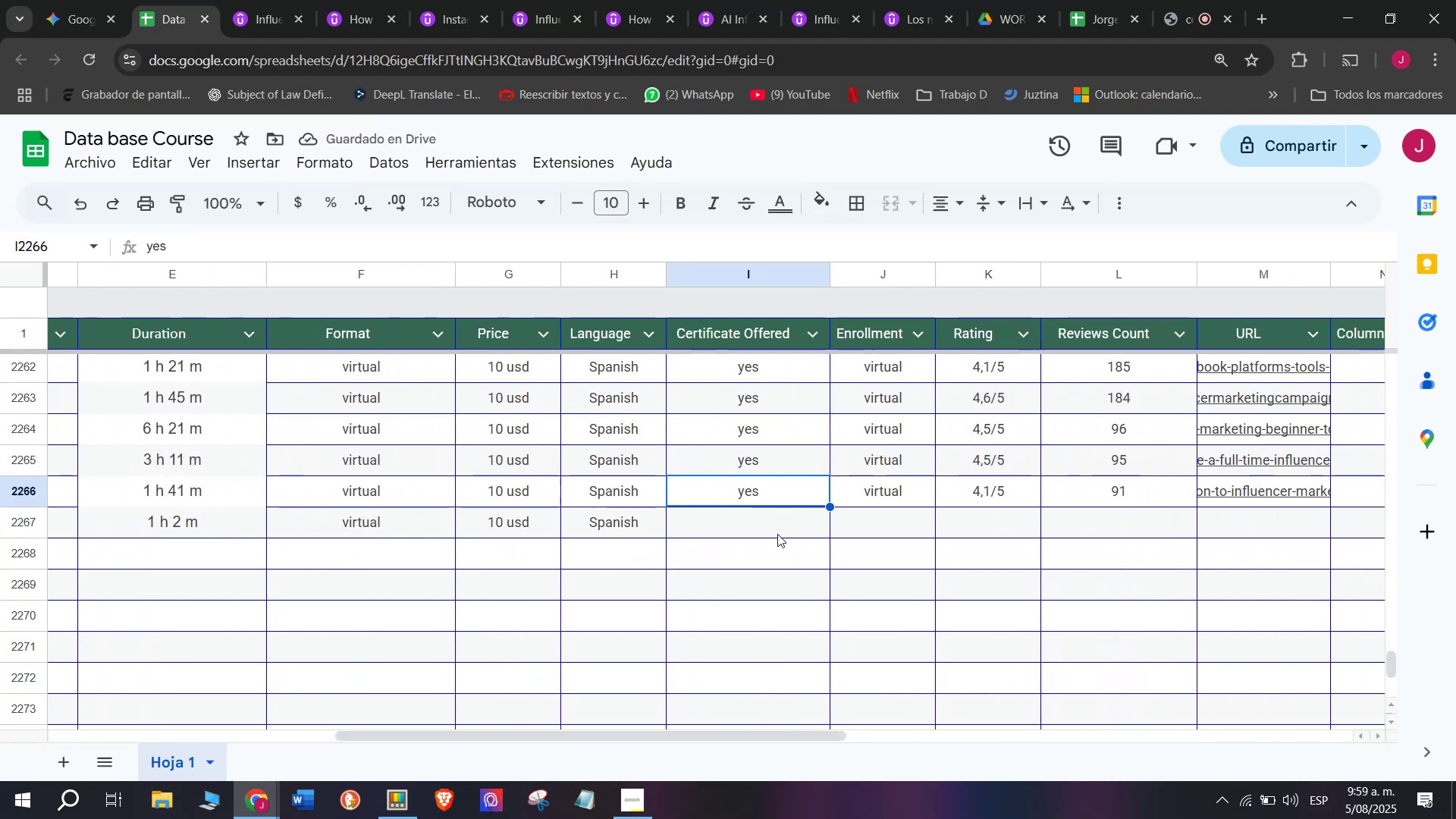 
key(Break)
 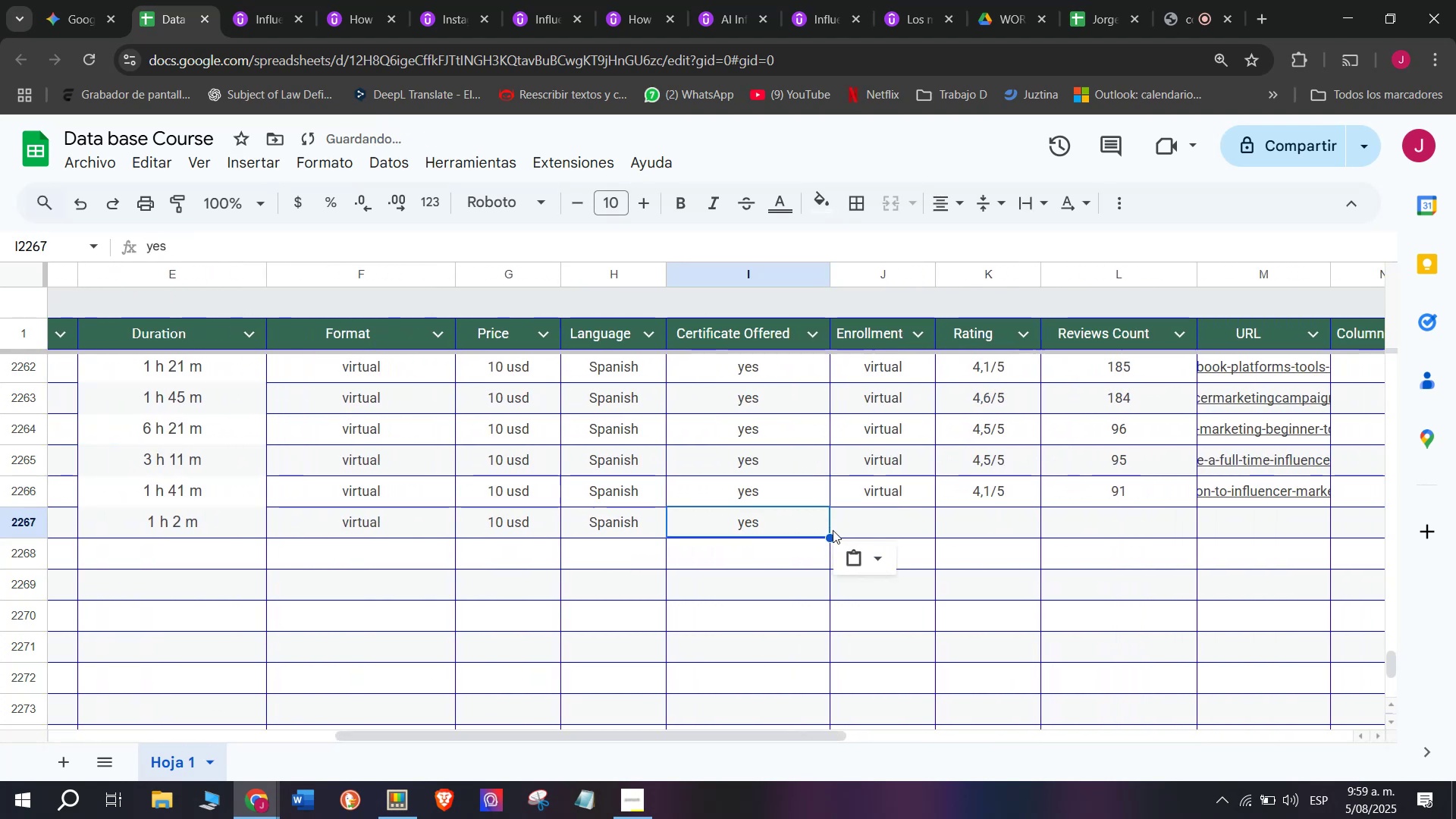 
key(Control+C)
 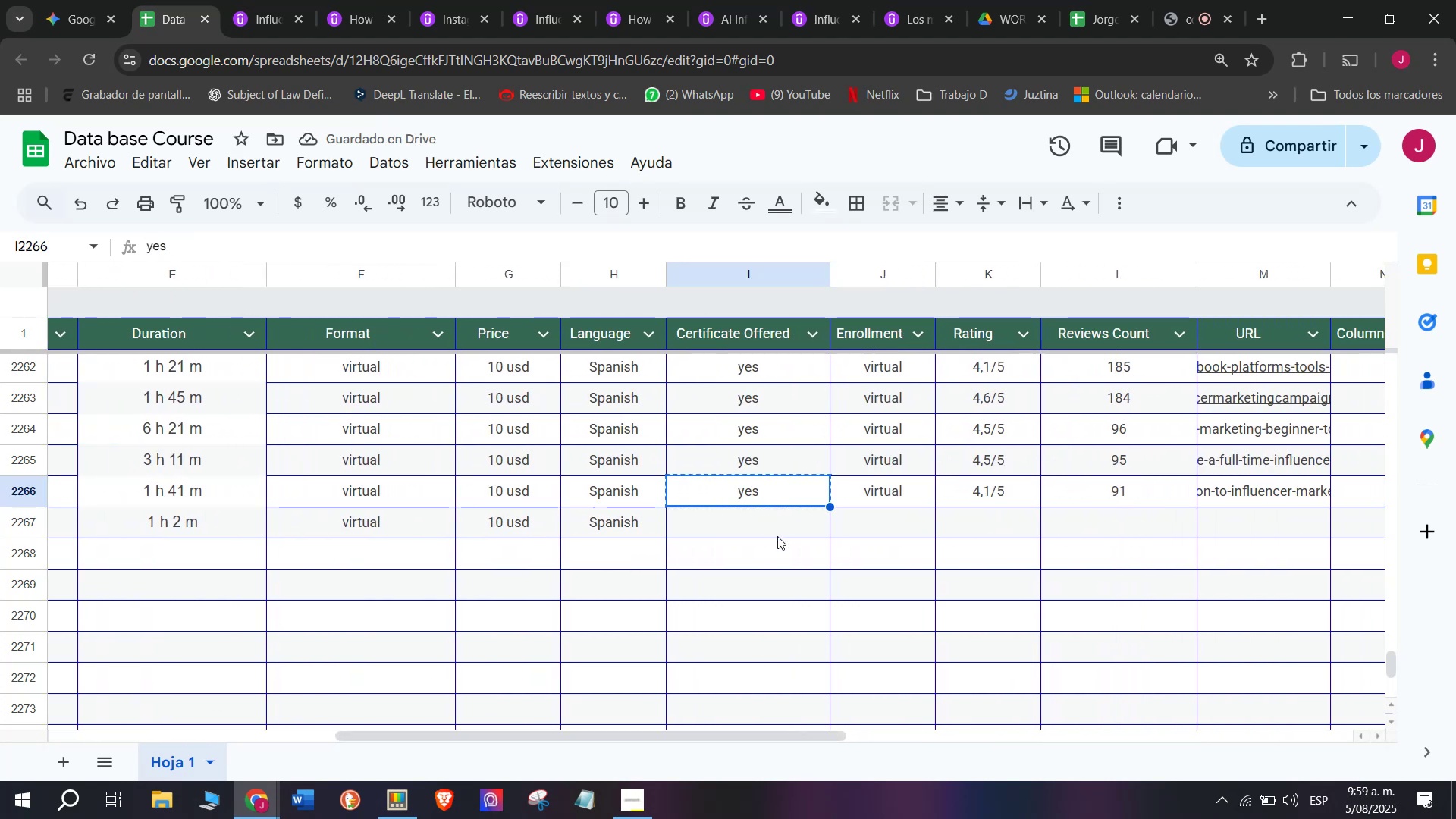 
double_click([777, 536])
 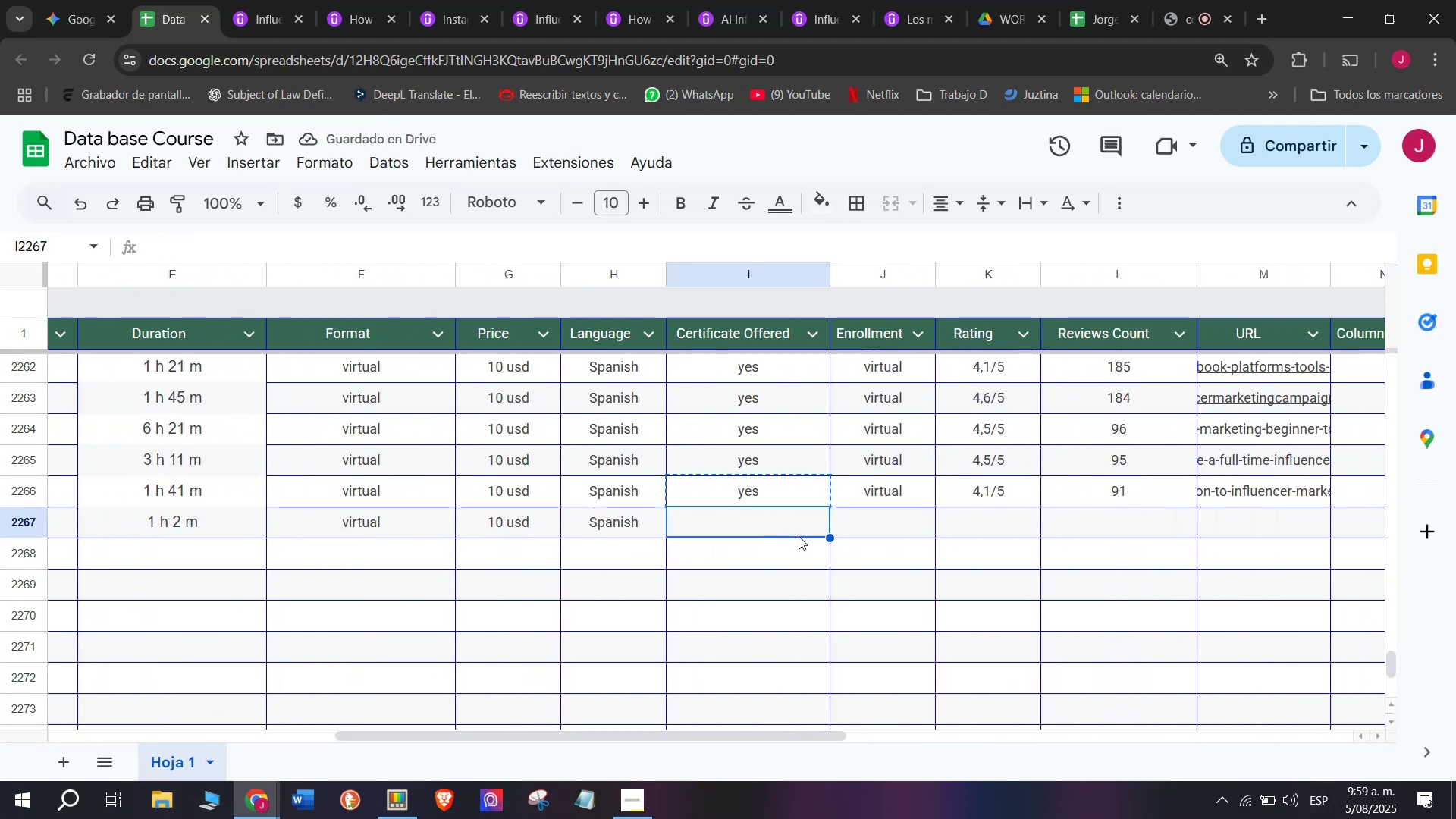 
key(Z)
 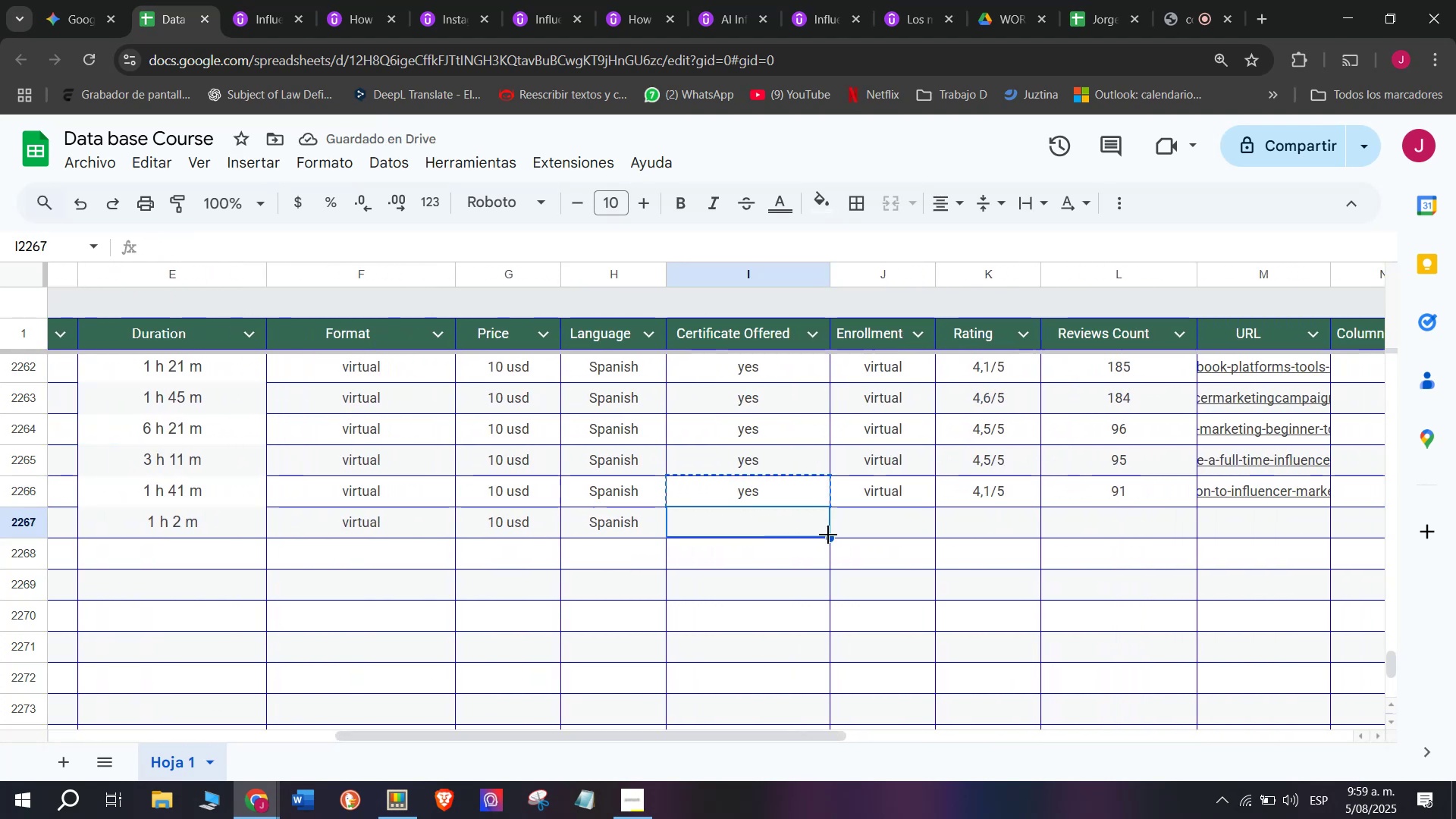 
key(Control+ControlLeft)
 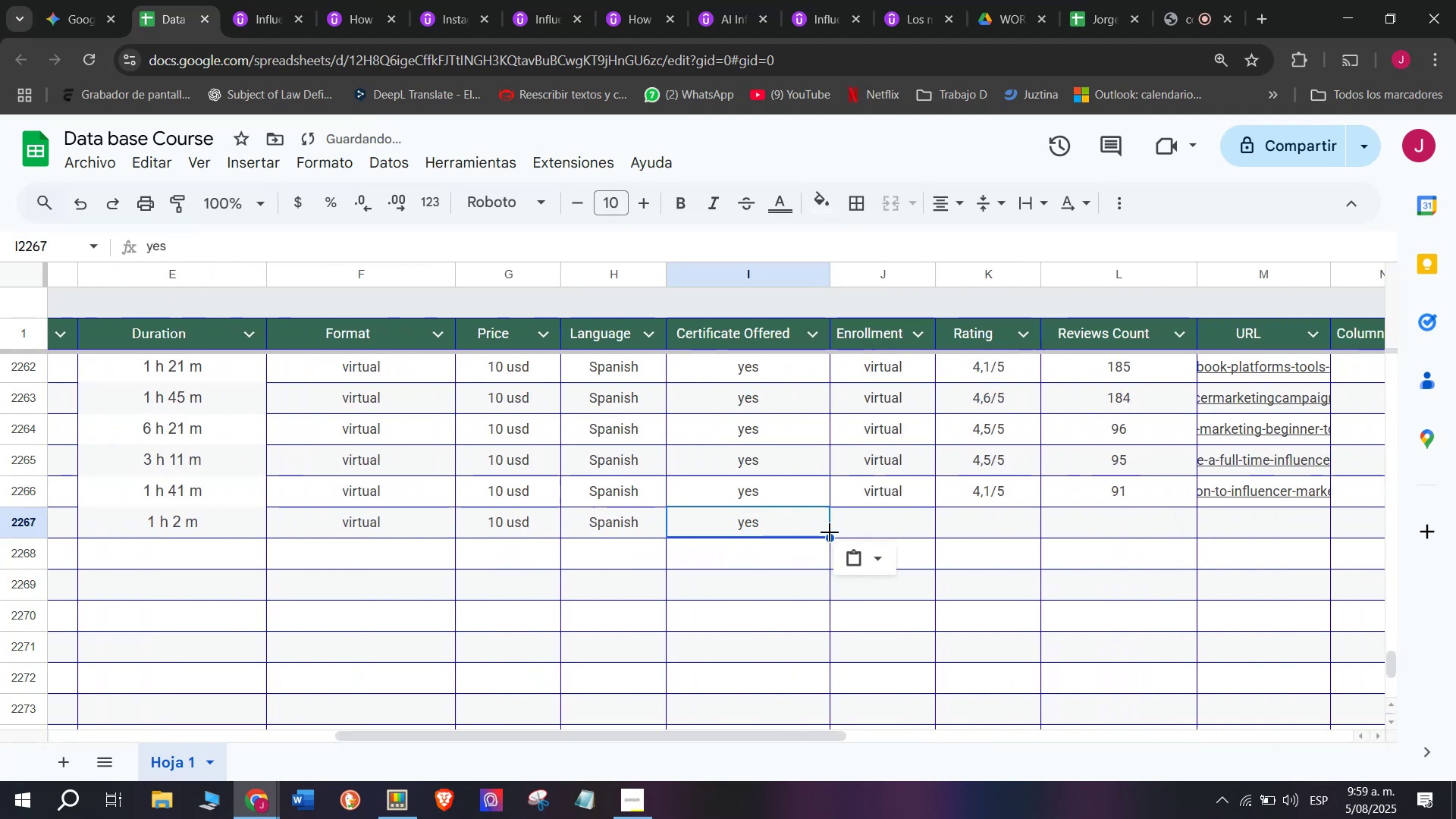 
key(Control+V)
 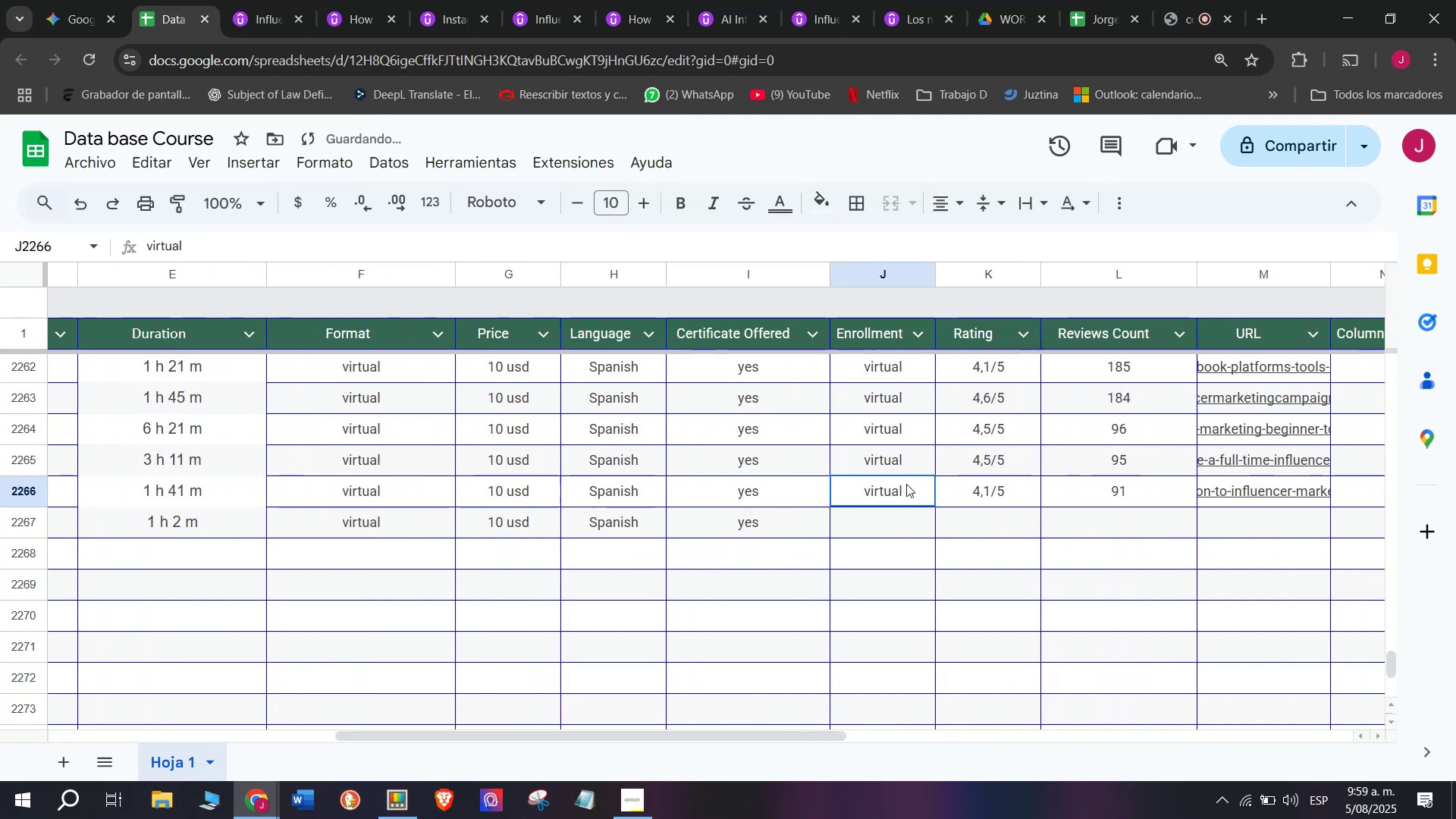 
key(Control+ControlLeft)
 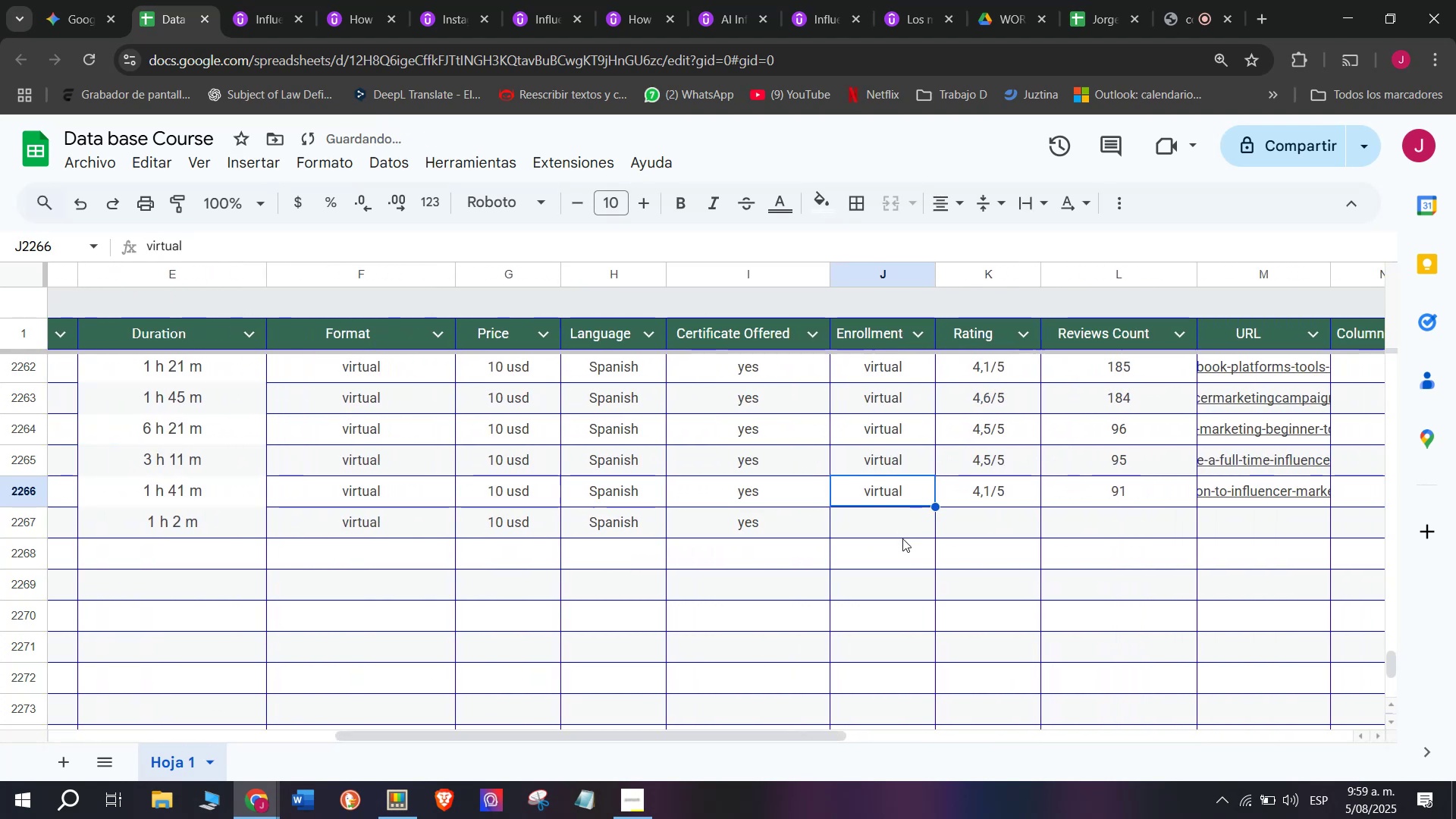 
key(Break)
 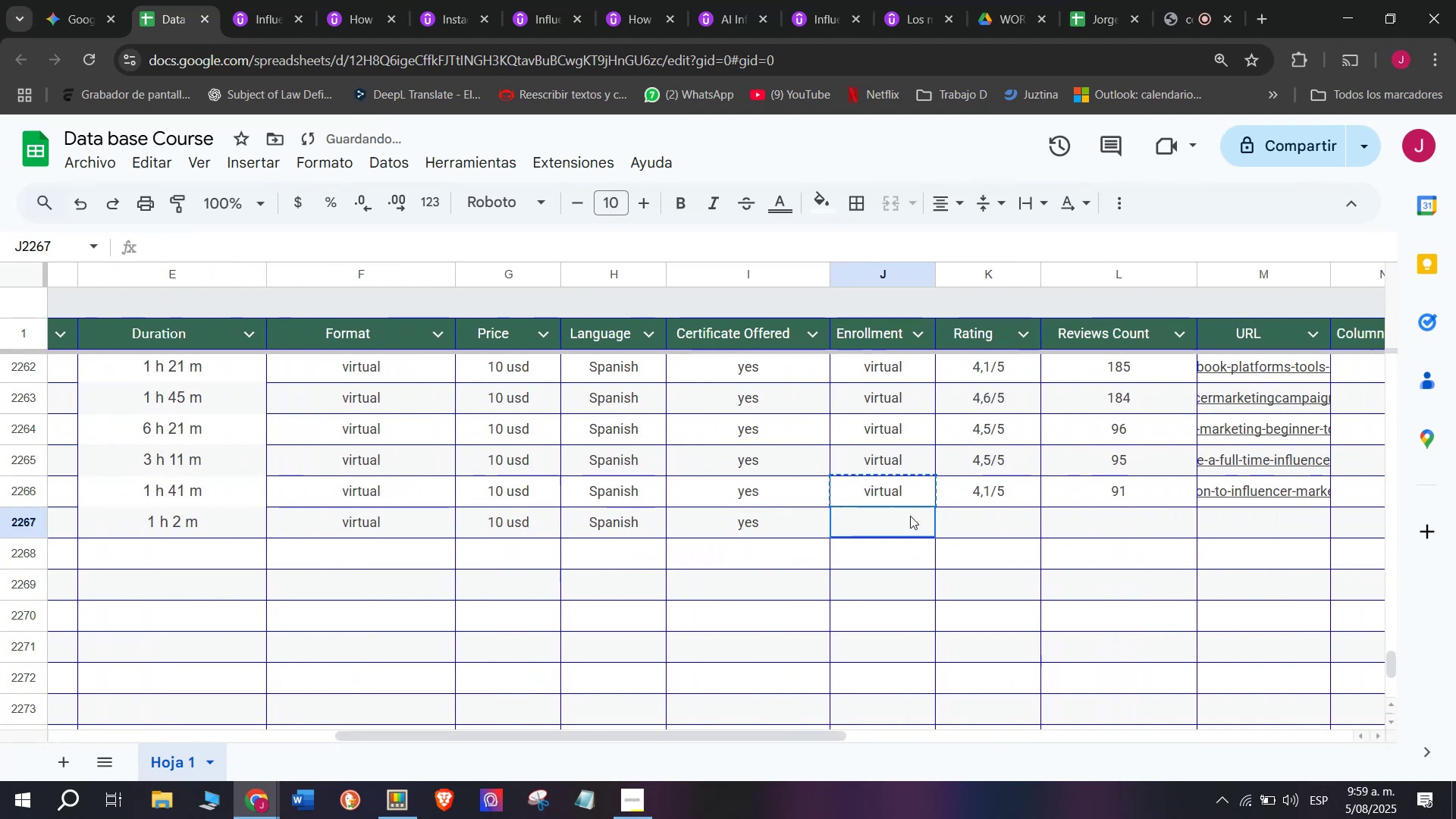 
key(Control+C)
 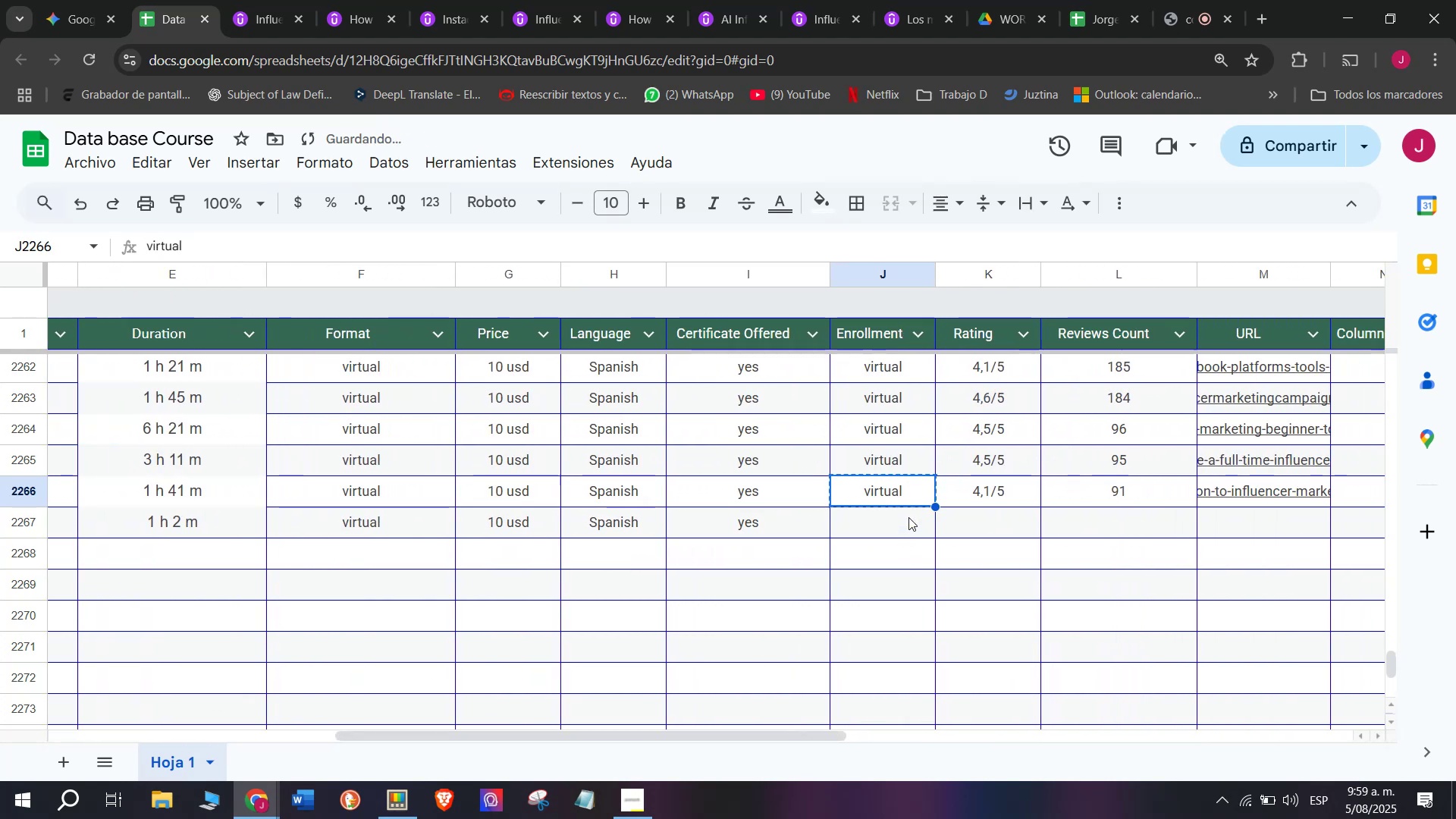 
key(Z)
 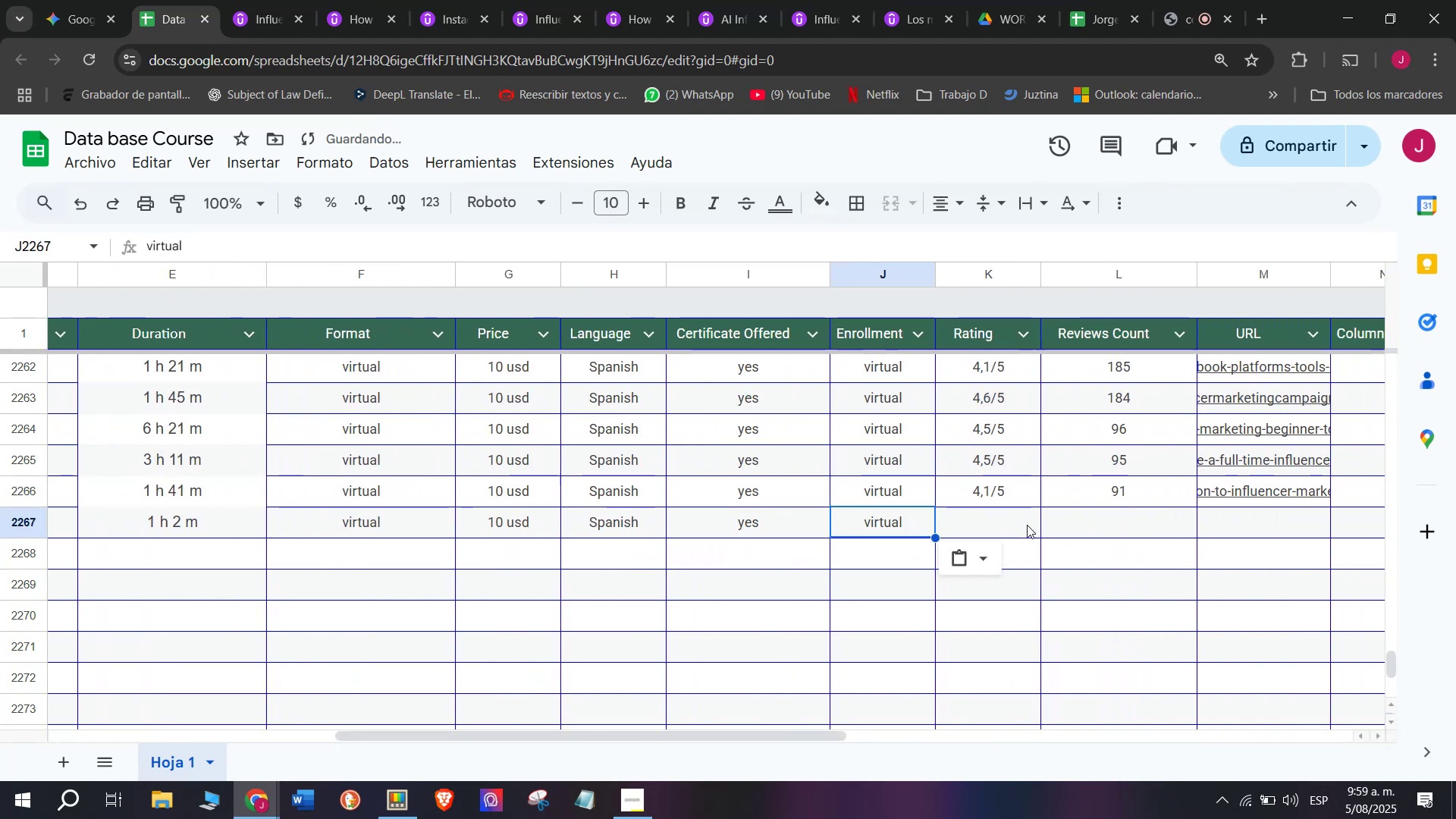 
key(Control+ControlLeft)
 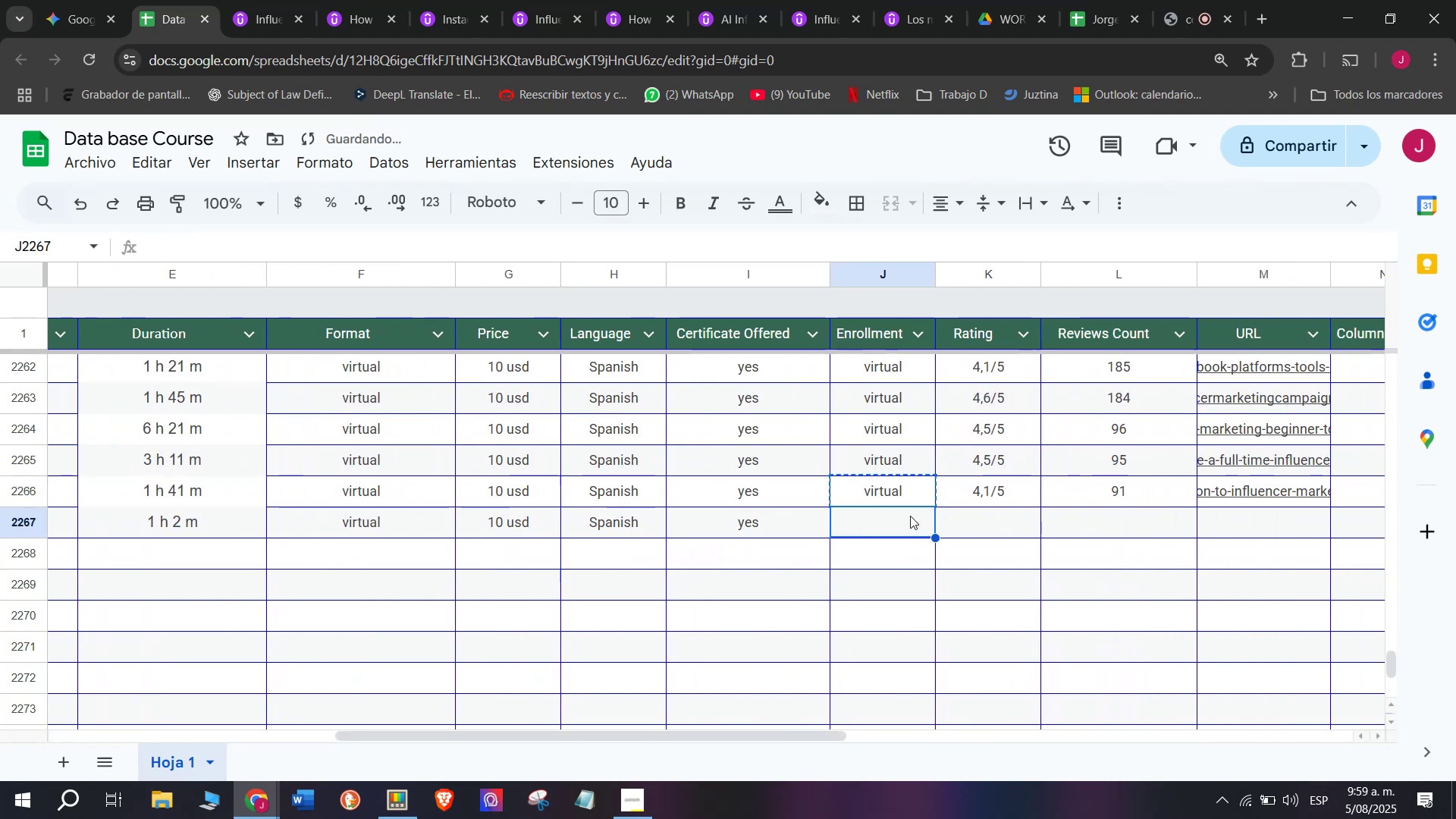 
key(Control+V)
 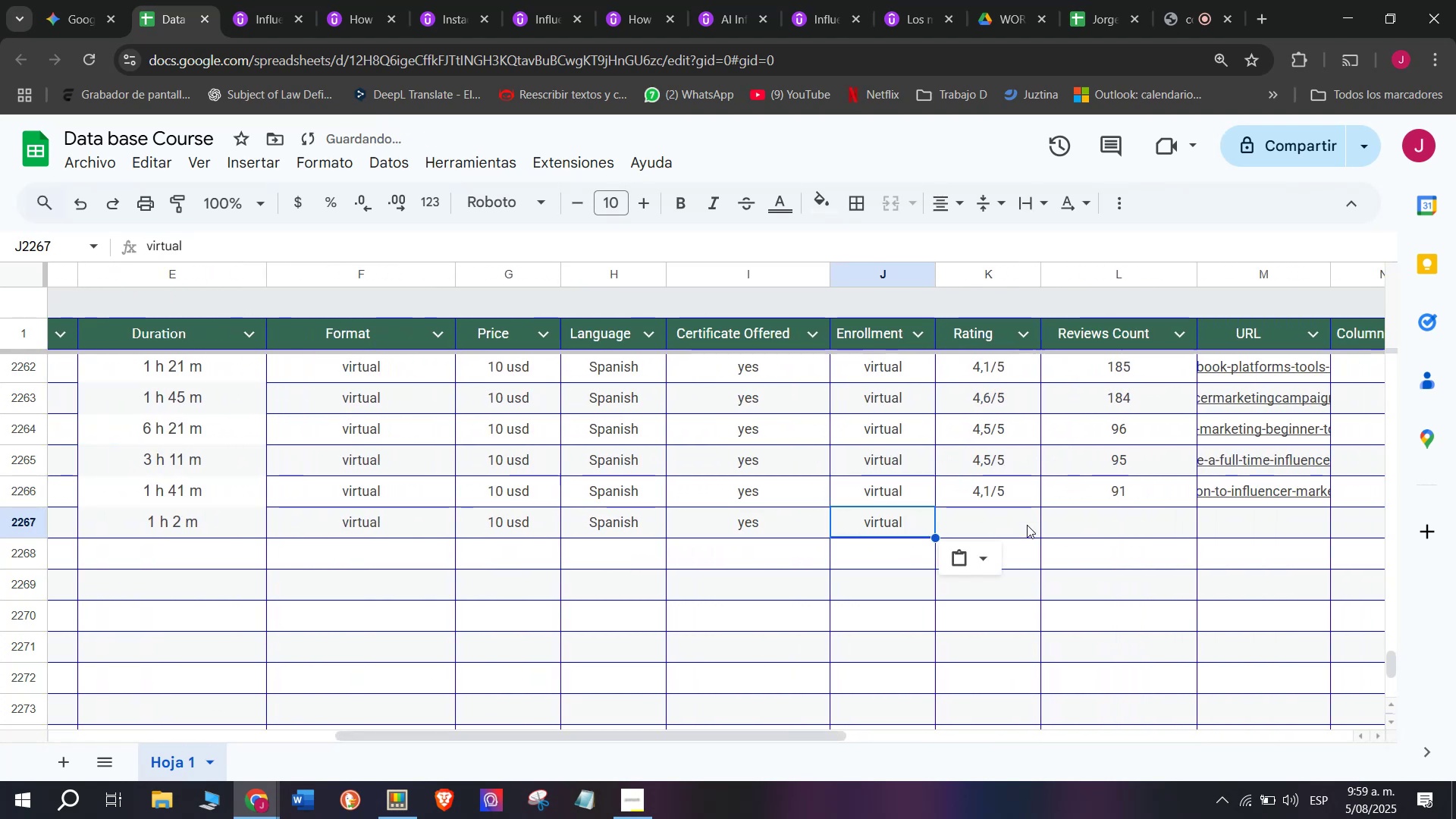 
left_click([1027, 525])
 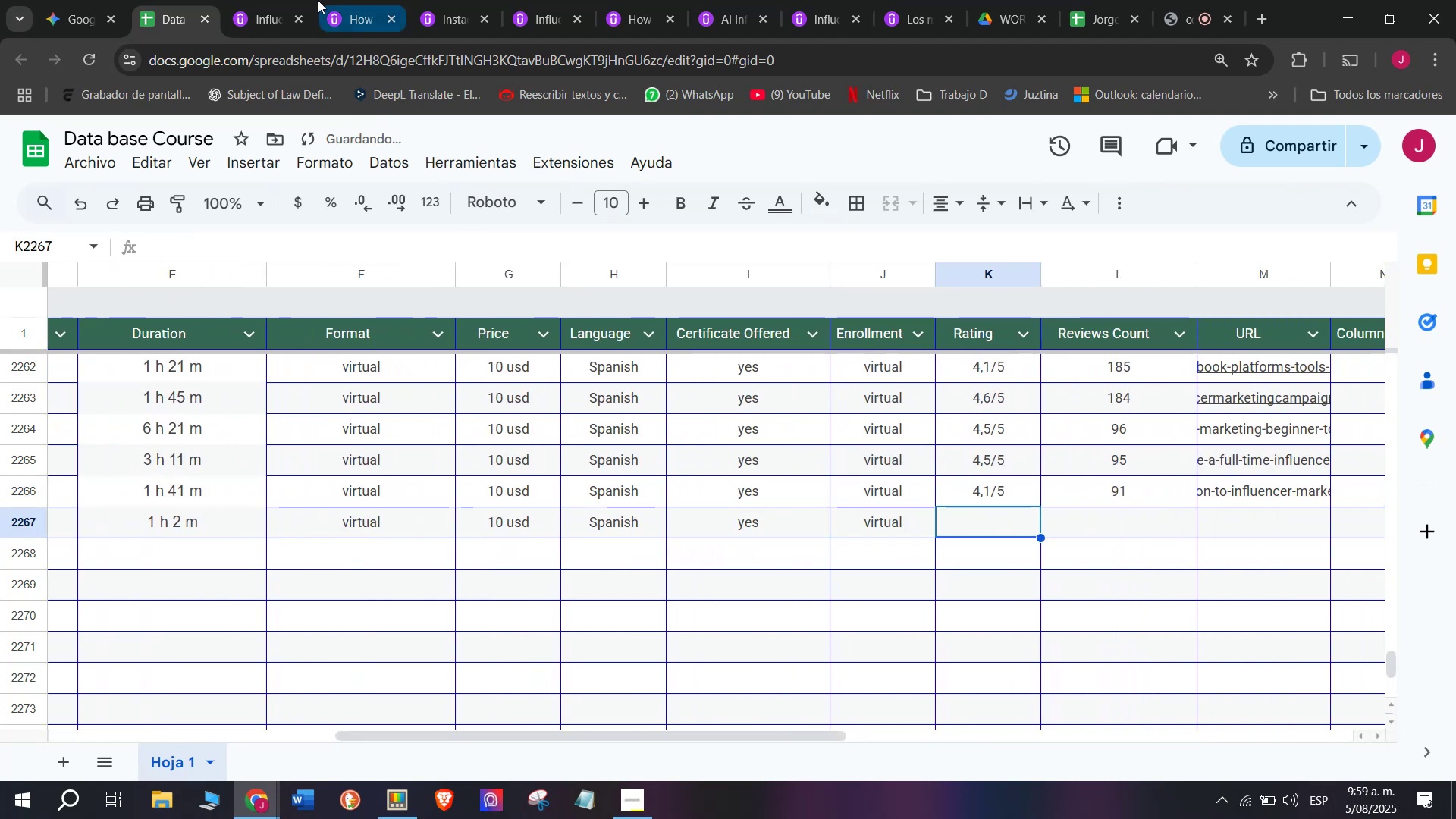 
left_click([287, 0])
 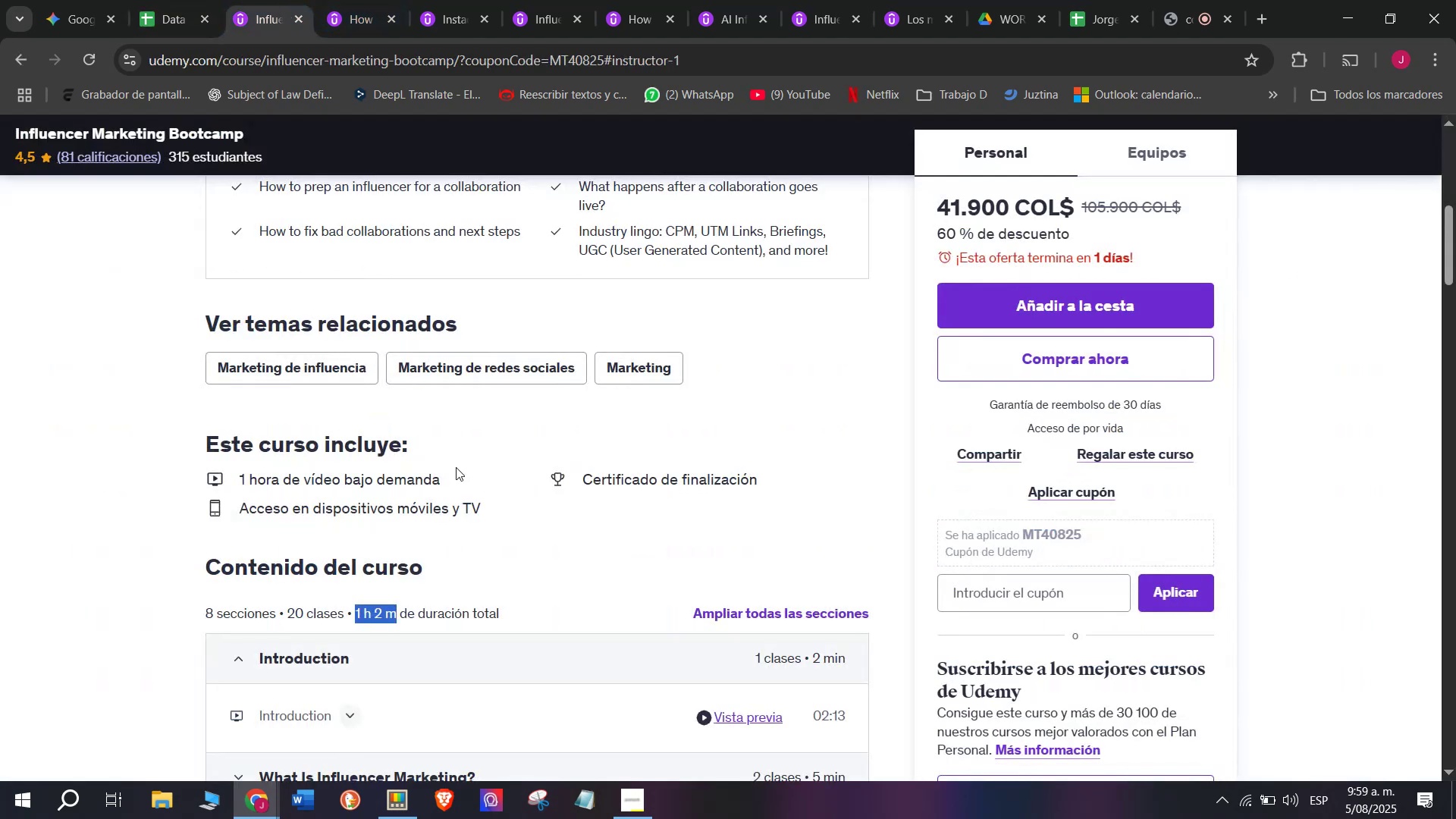 
scroll: coordinate [457, 472], scroll_direction: up, amount: 2.0
 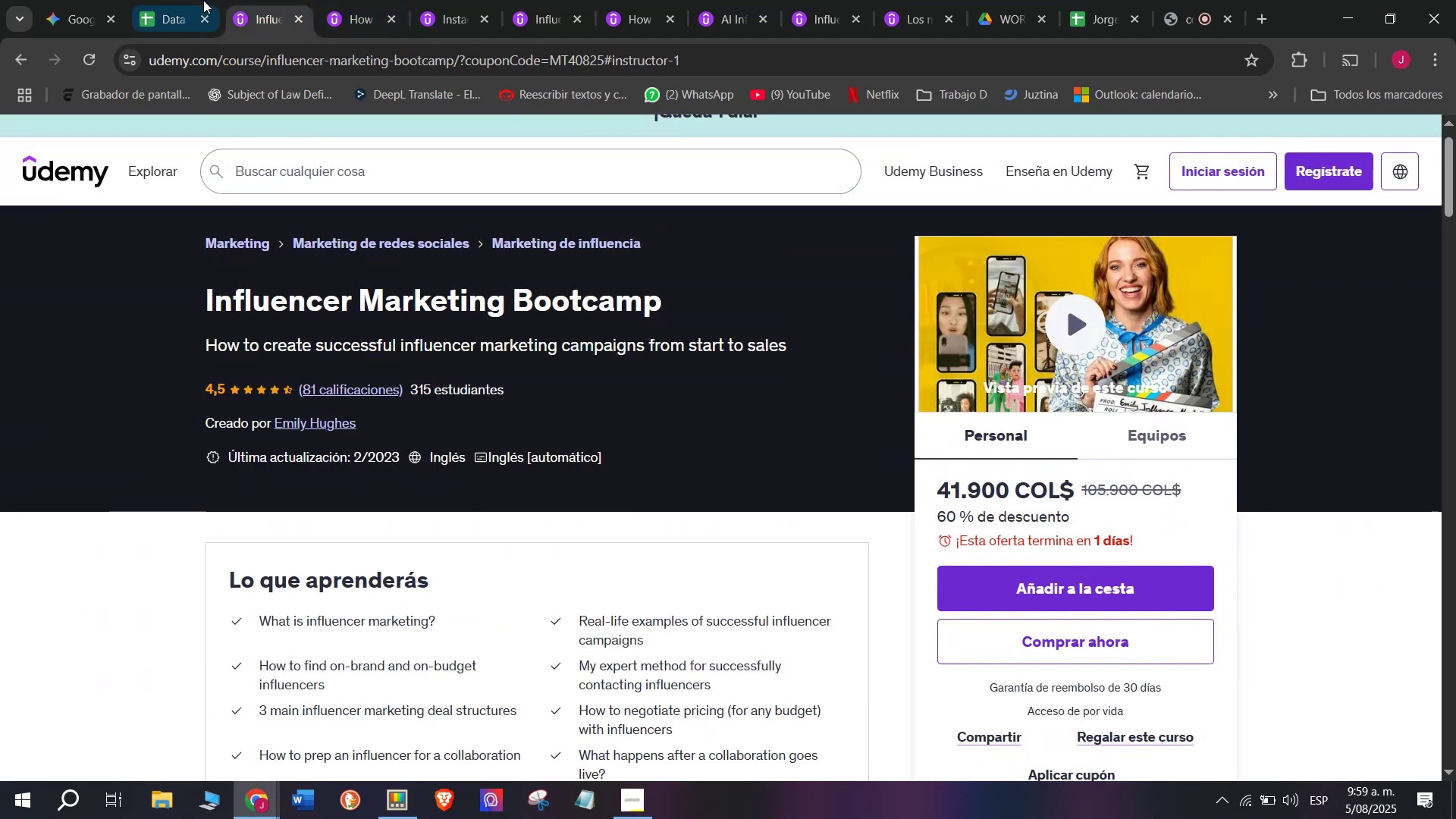 
left_click([203, 0])
 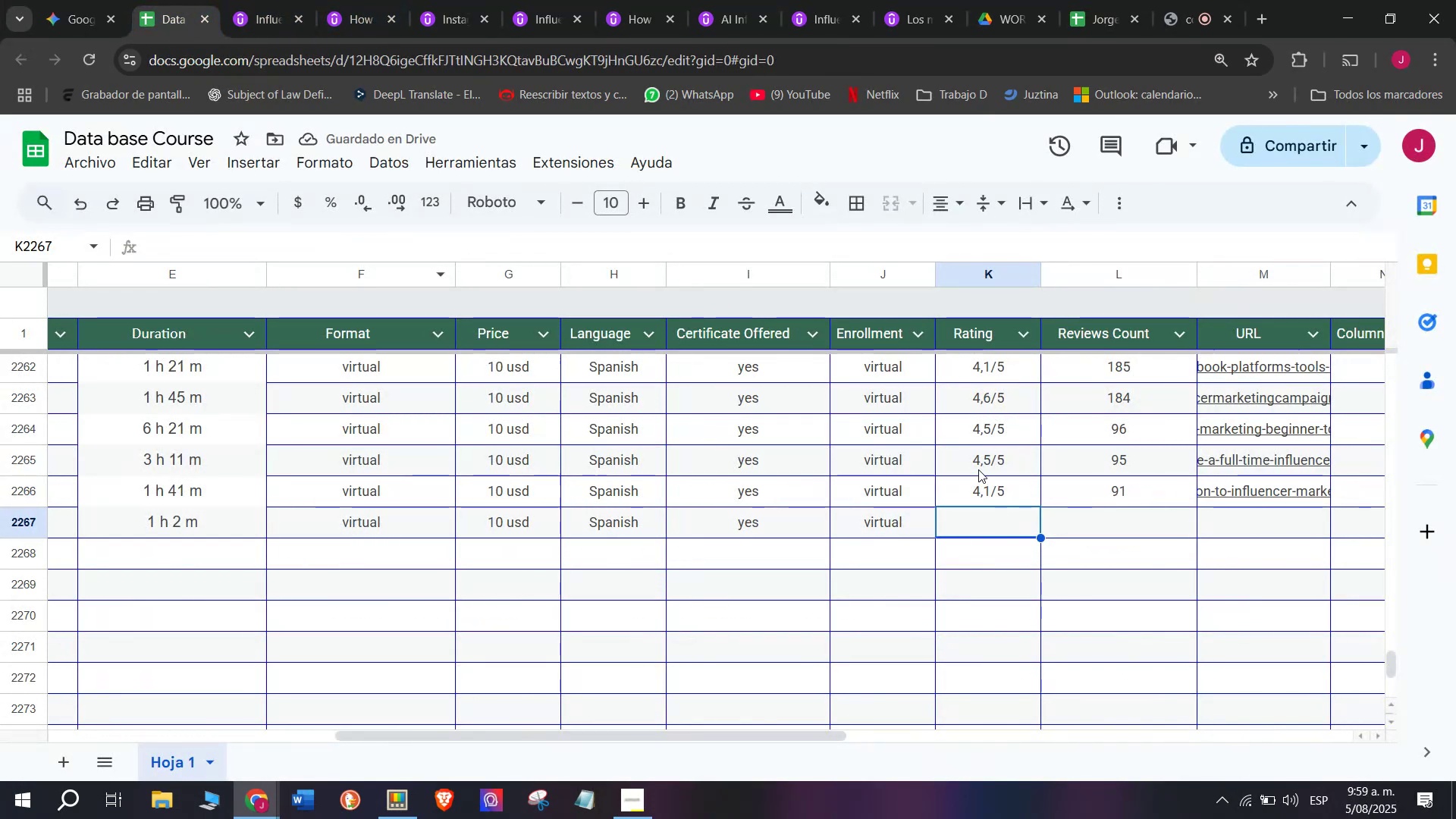 
left_click([978, 469])
 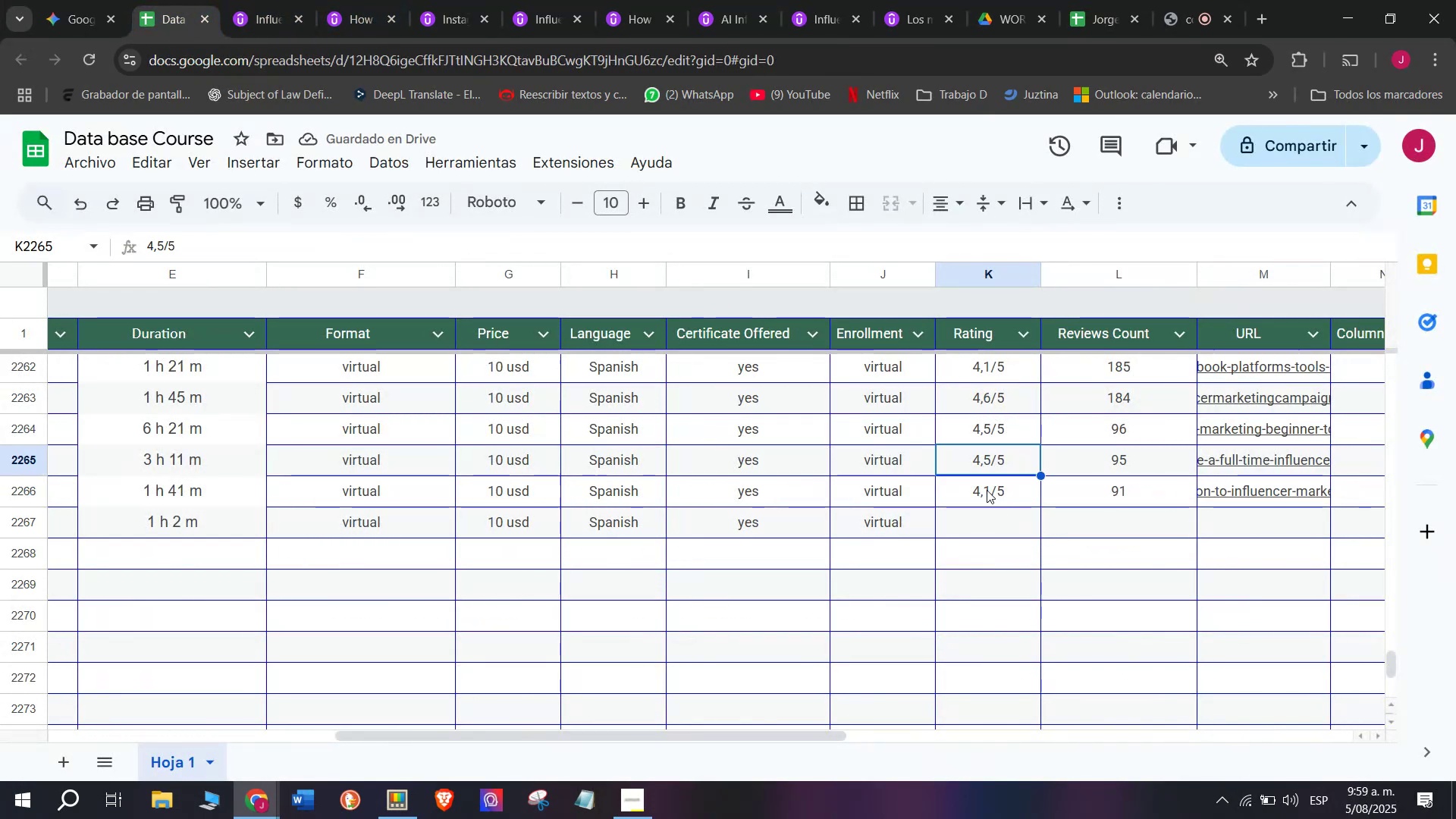 
key(Control+ControlLeft)
 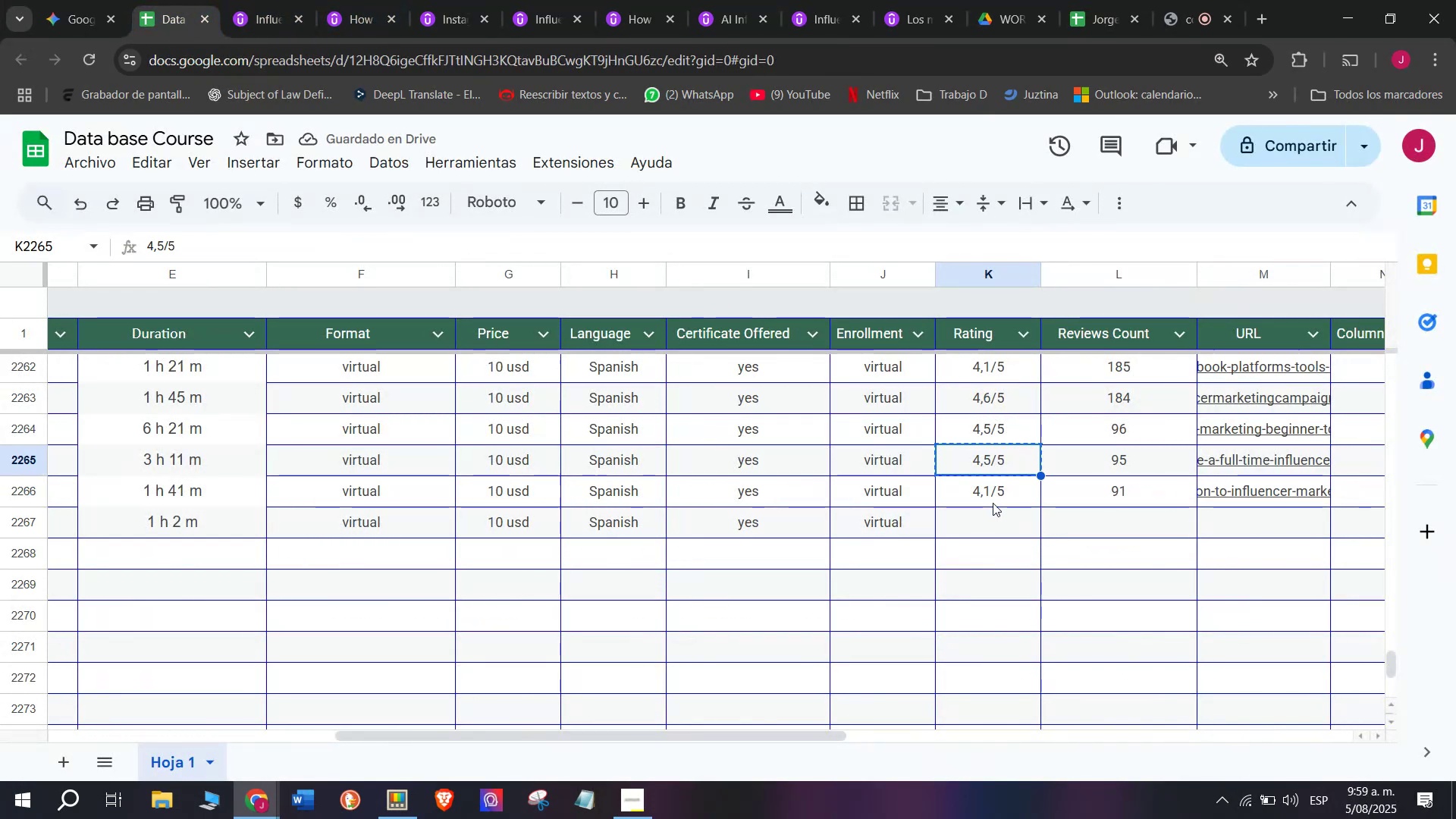 
key(Break)
 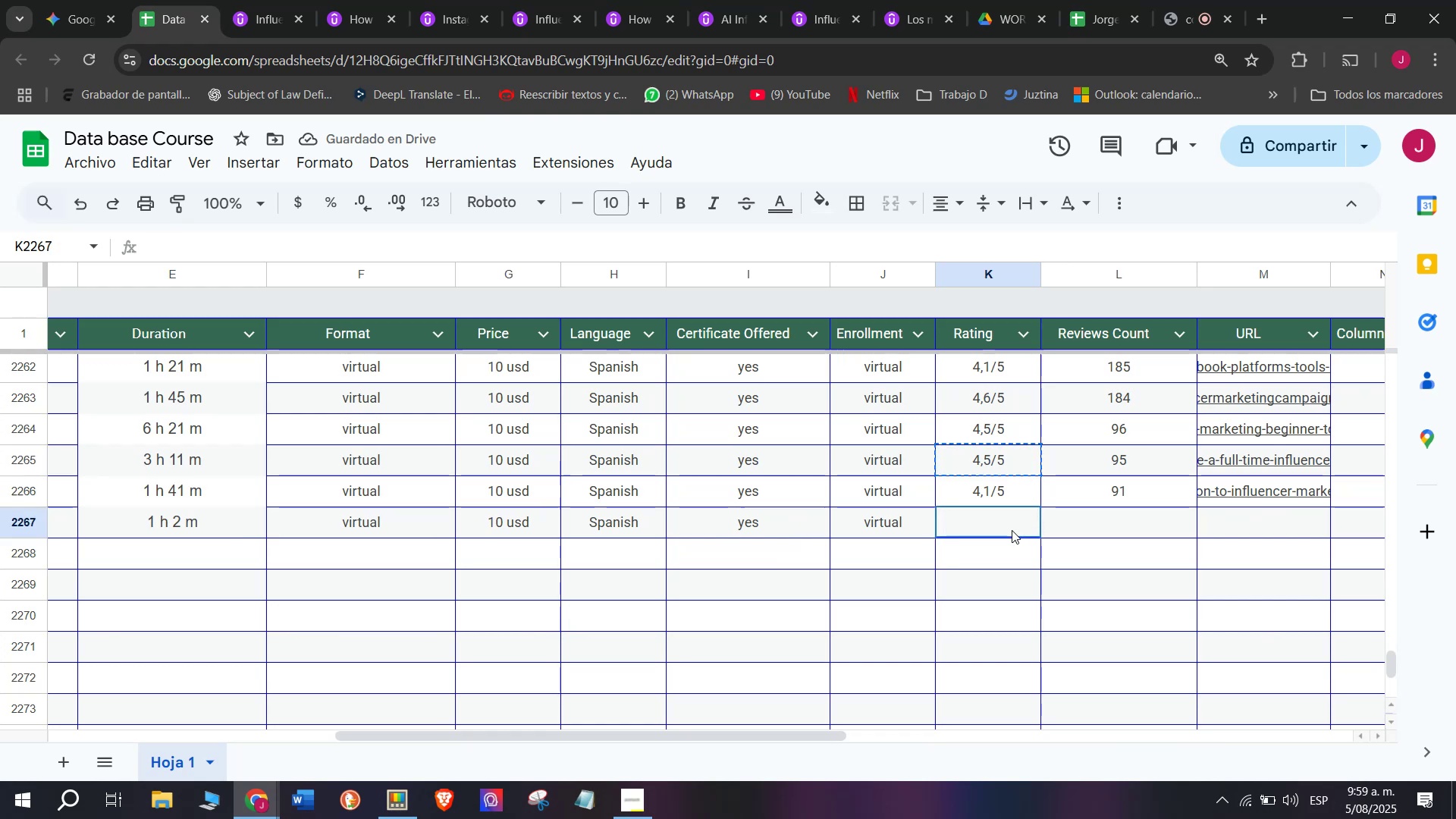 
key(Control+C)
 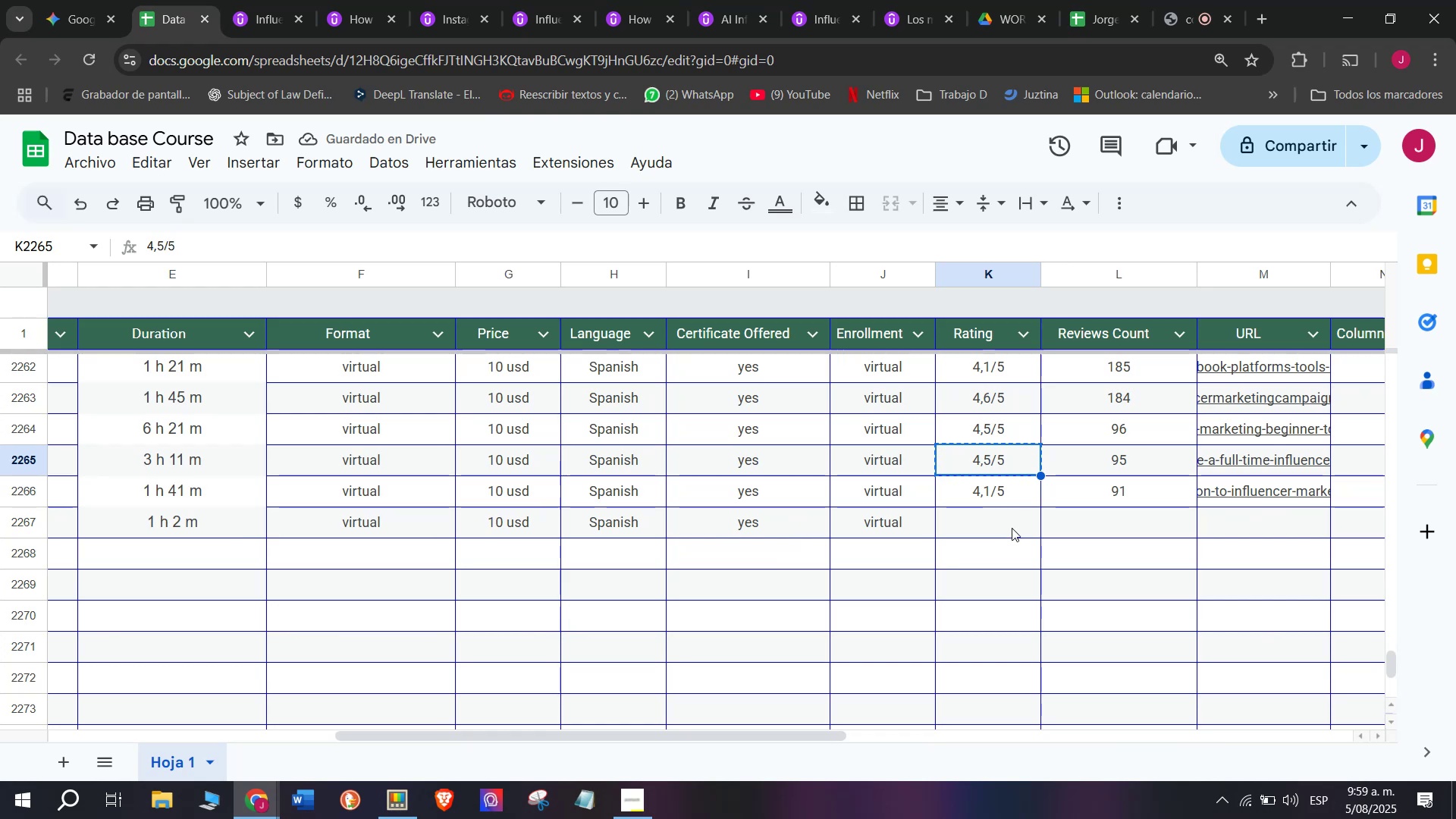 
left_click([1012, 530])
 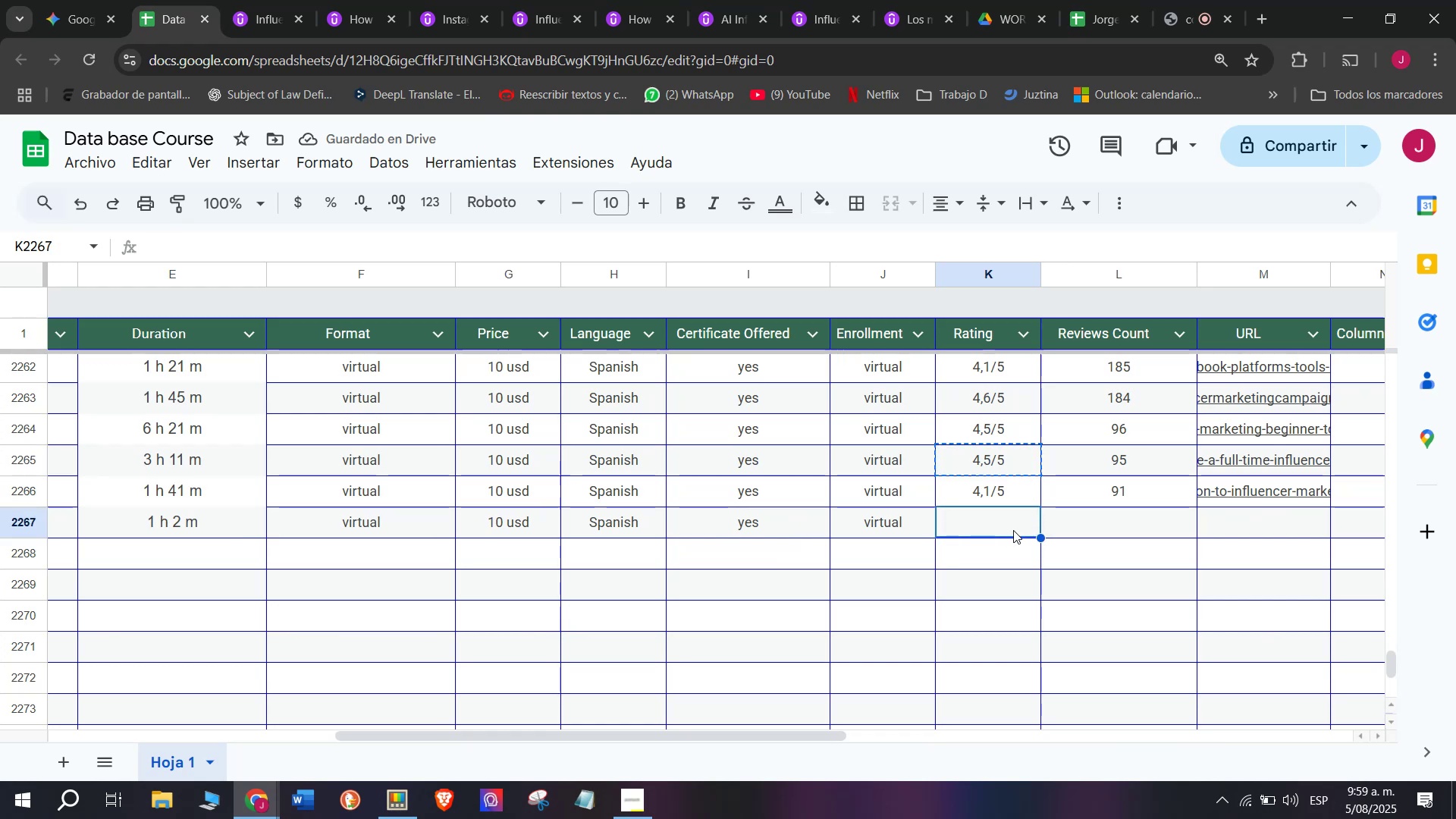 
key(Control+ControlLeft)
 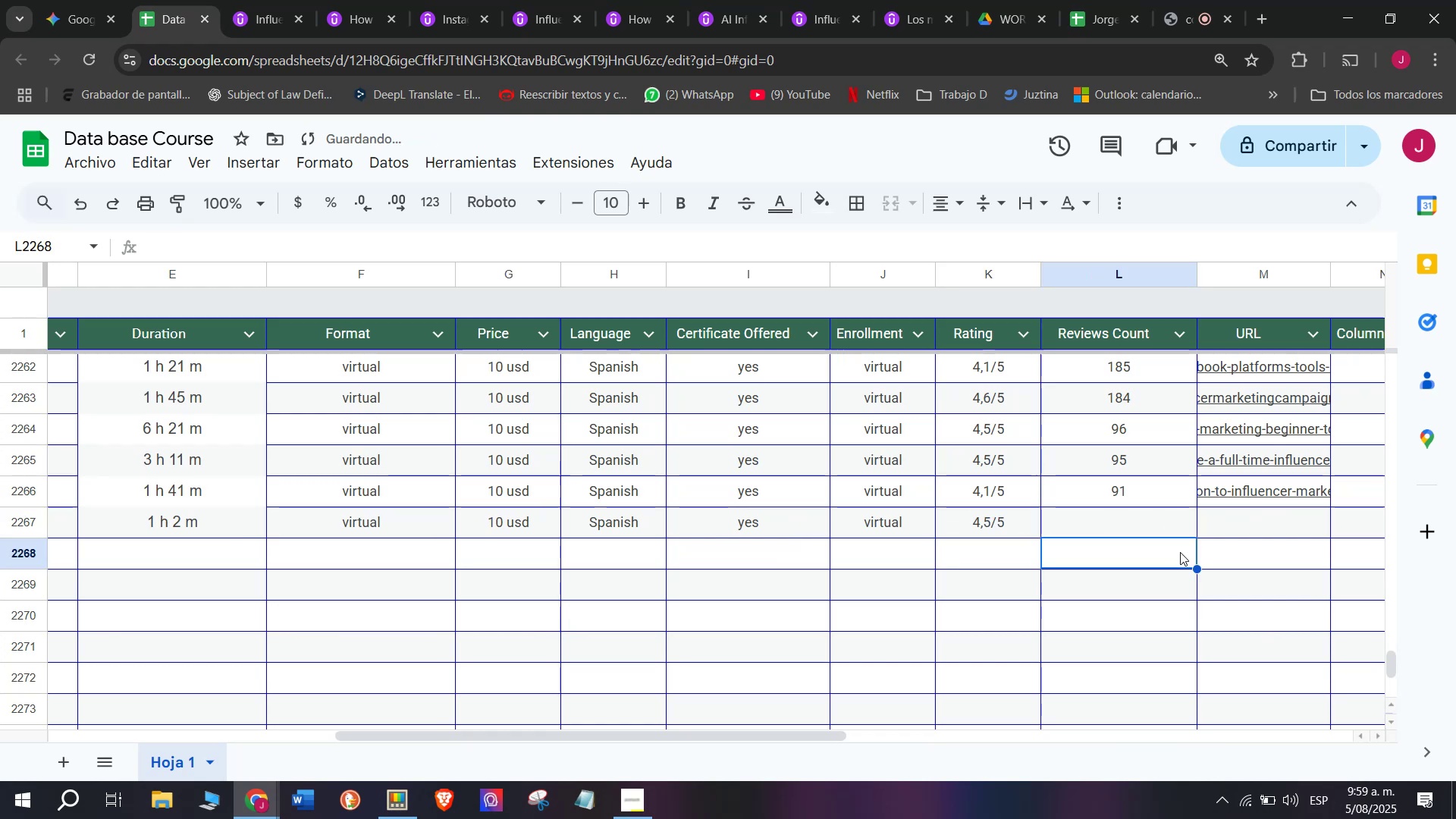 
key(Z)
 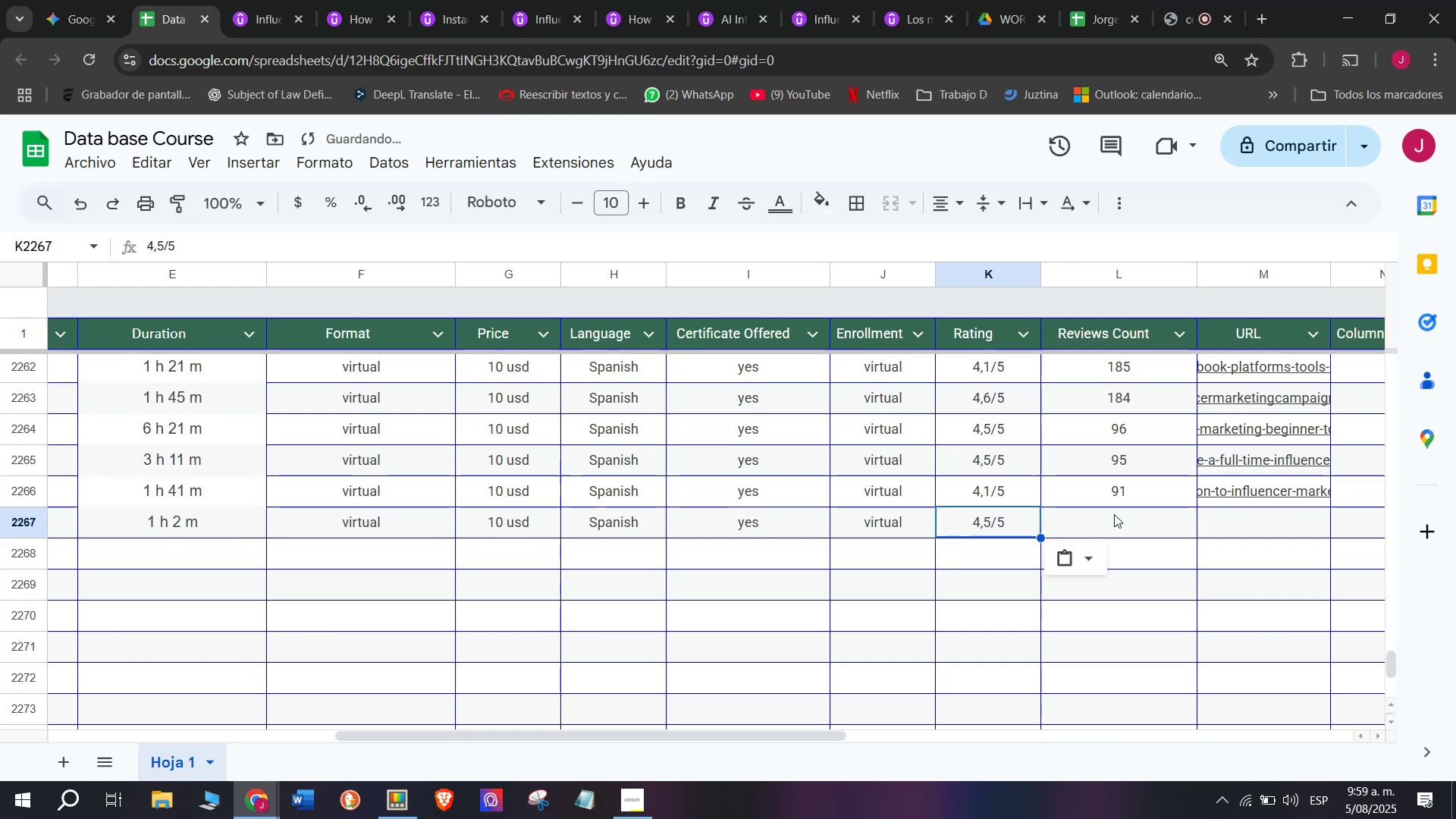 
key(Control+V)
 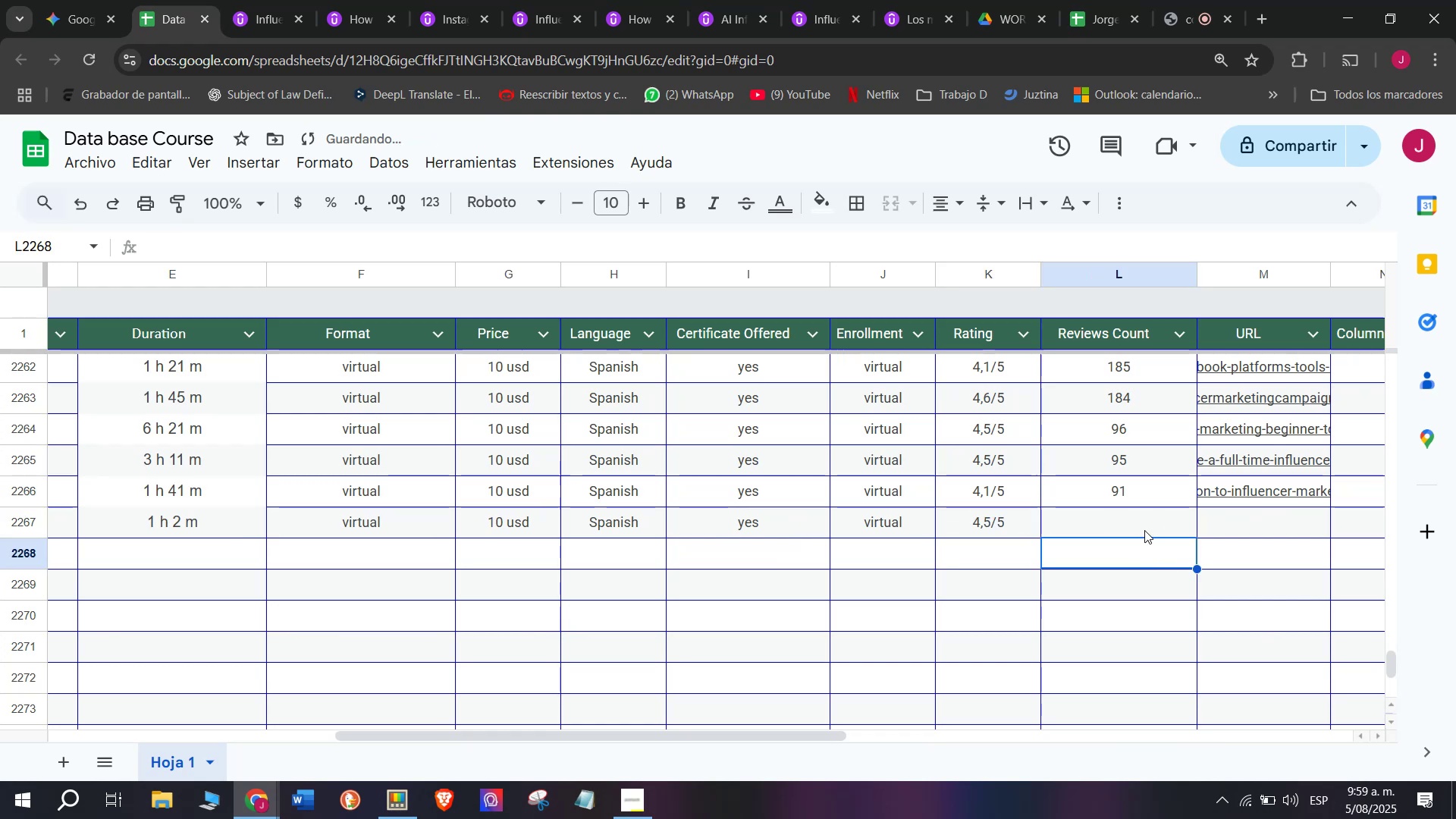 
left_click([1144, 530])
 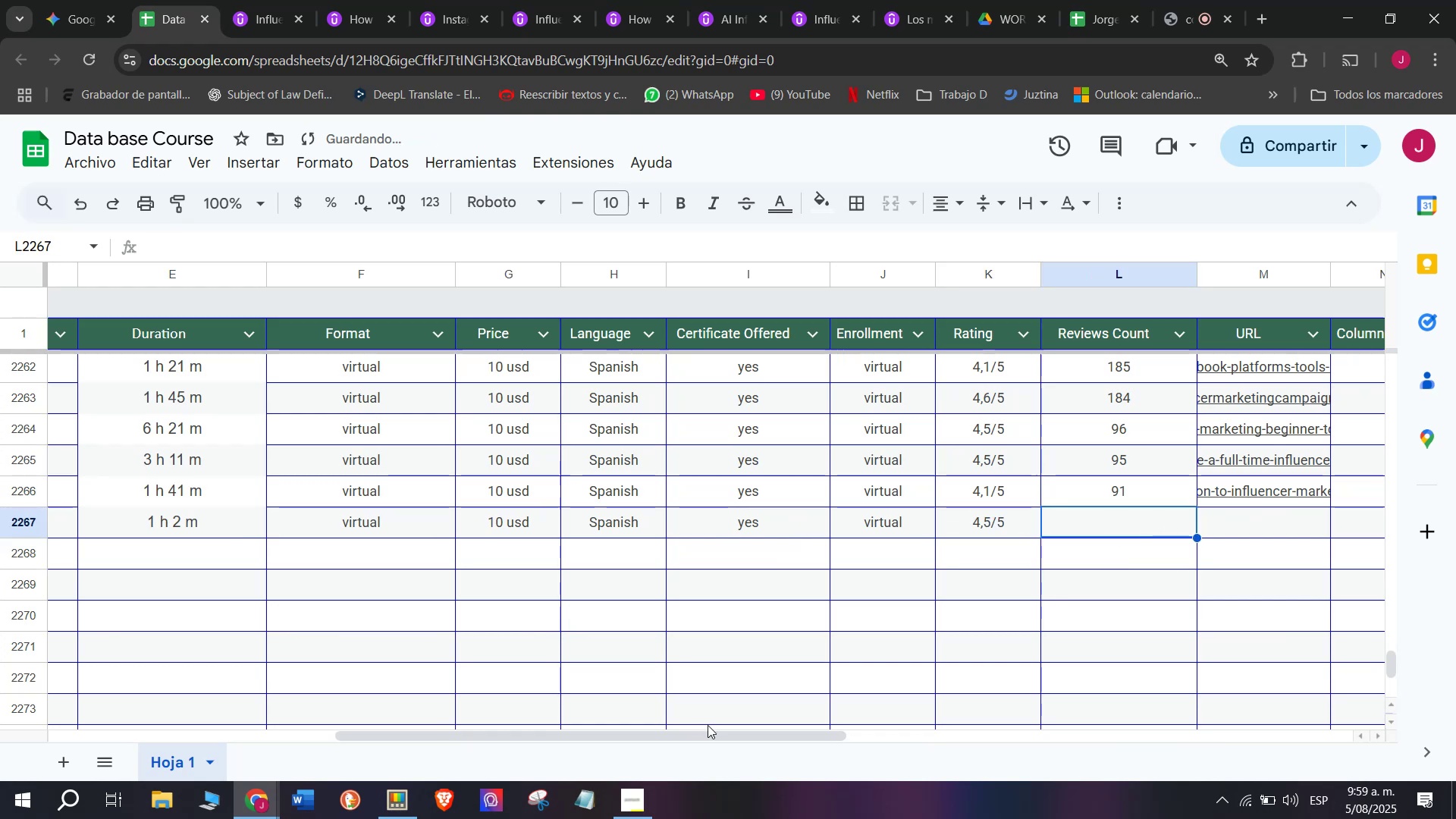 
left_click_drag(start_coordinate=[714, 736], to_coordinate=[808, 738])
 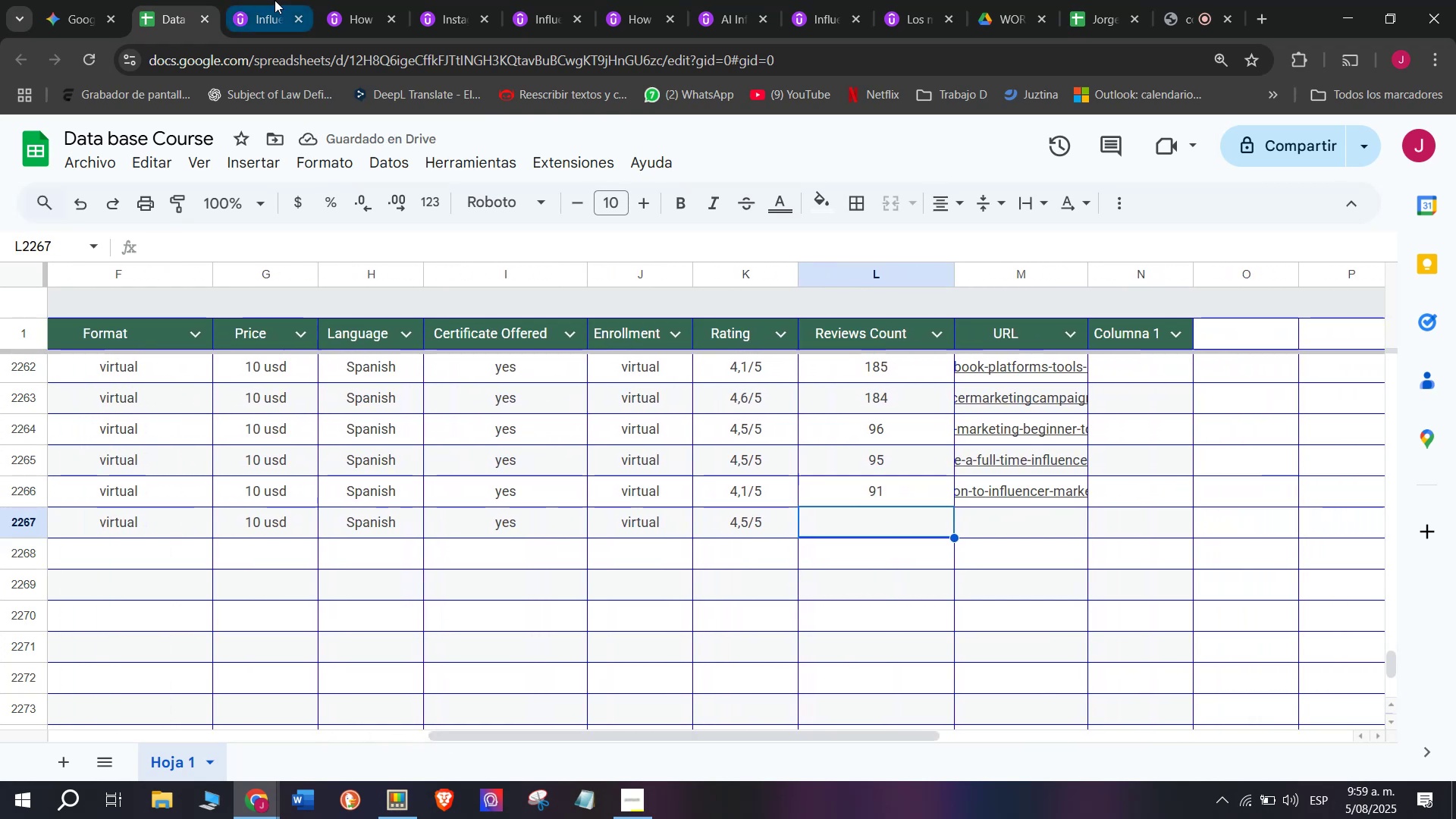 
left_click([276, 0])
 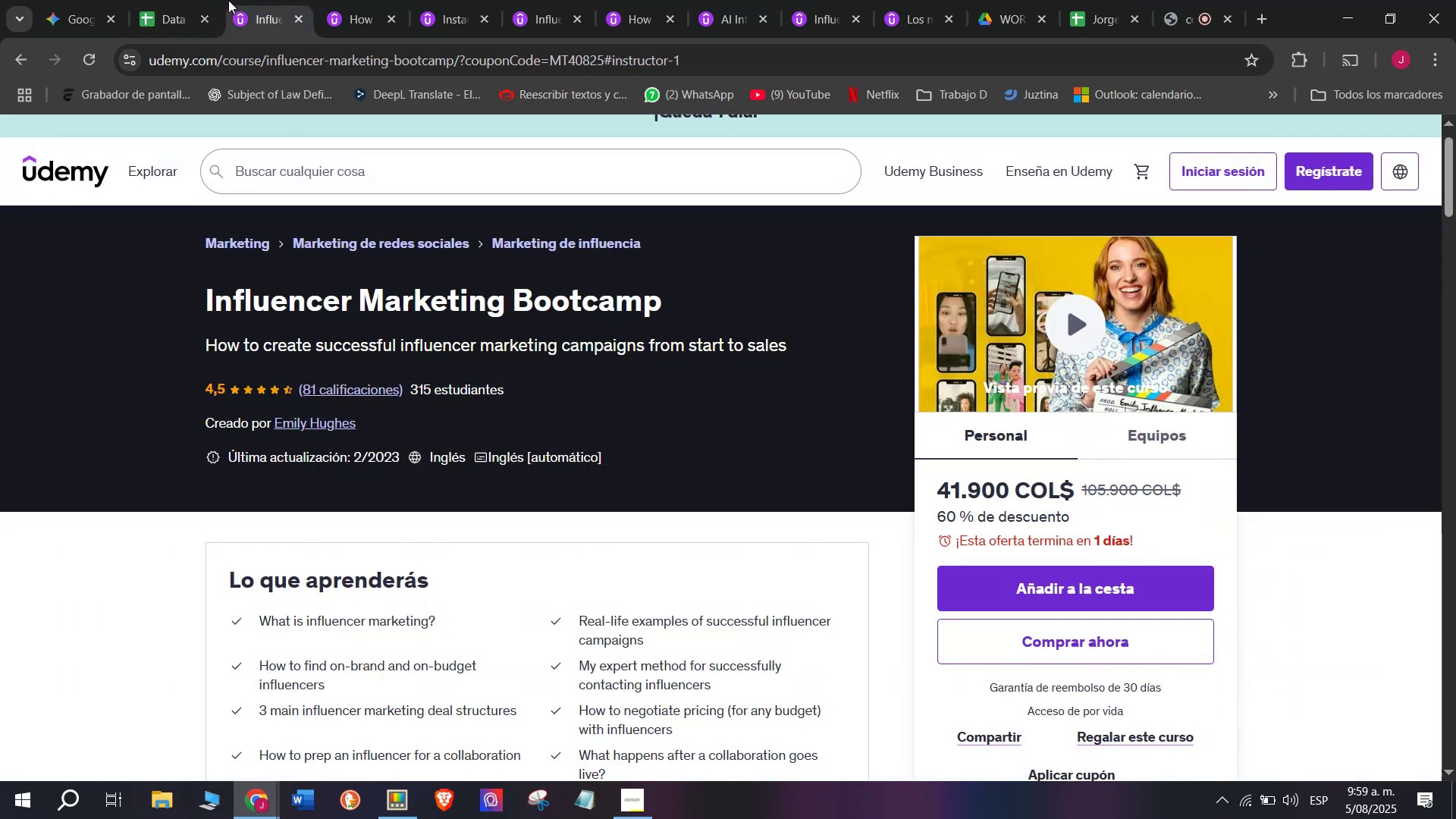 
left_click([185, 0])
 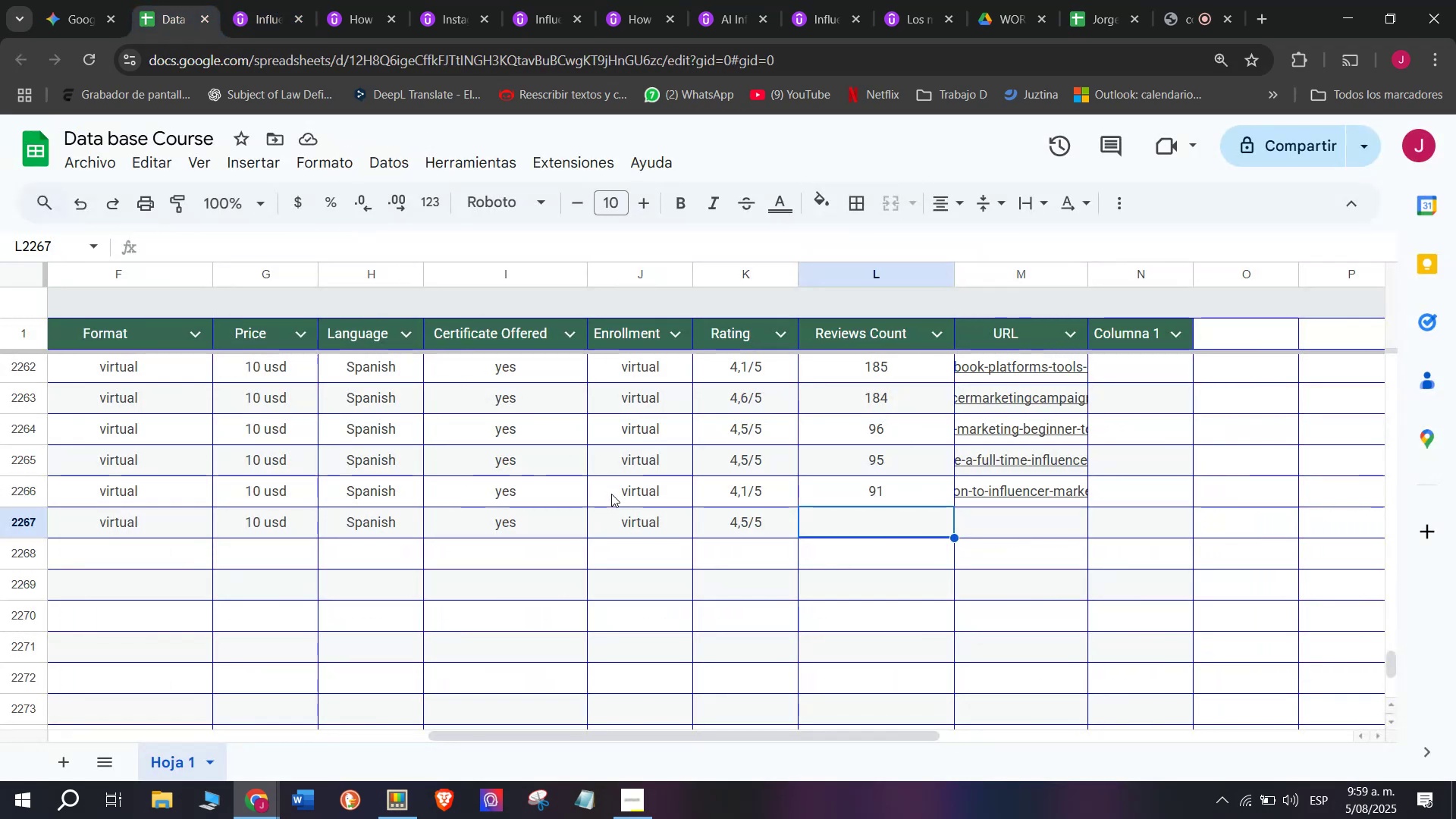 
type(81)
 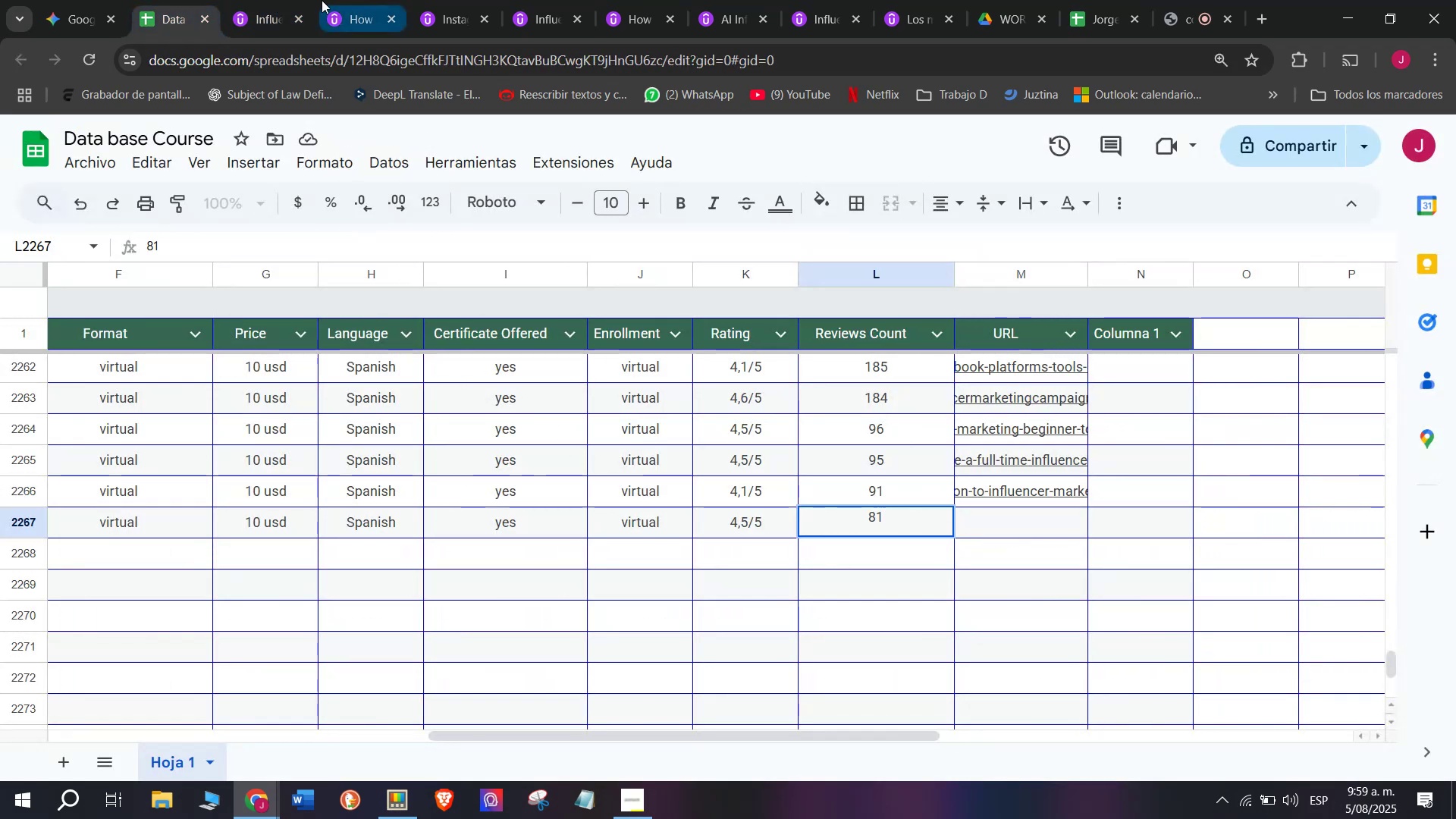 
left_click([280, 0])
 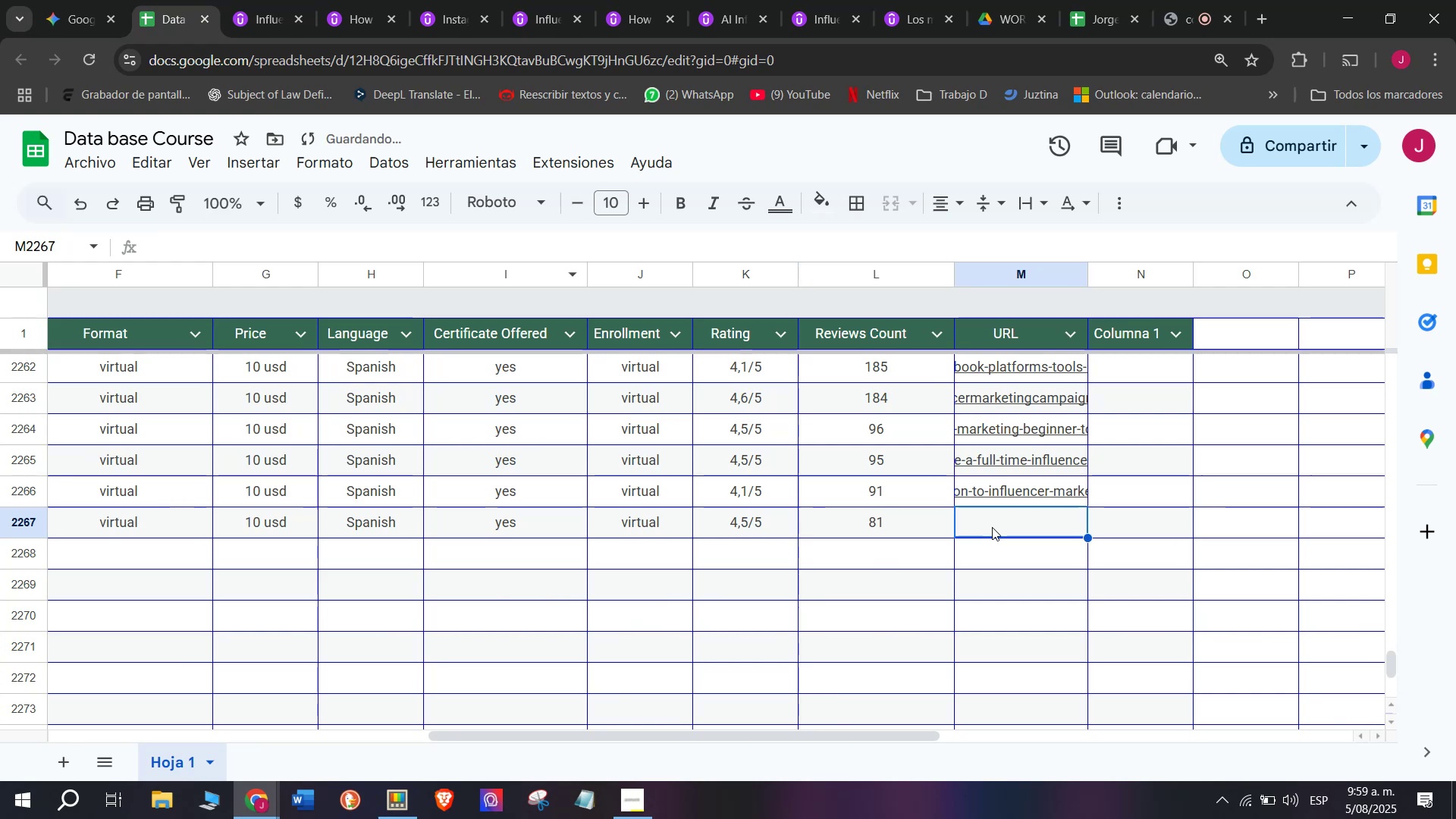 
left_click([286, 0])
 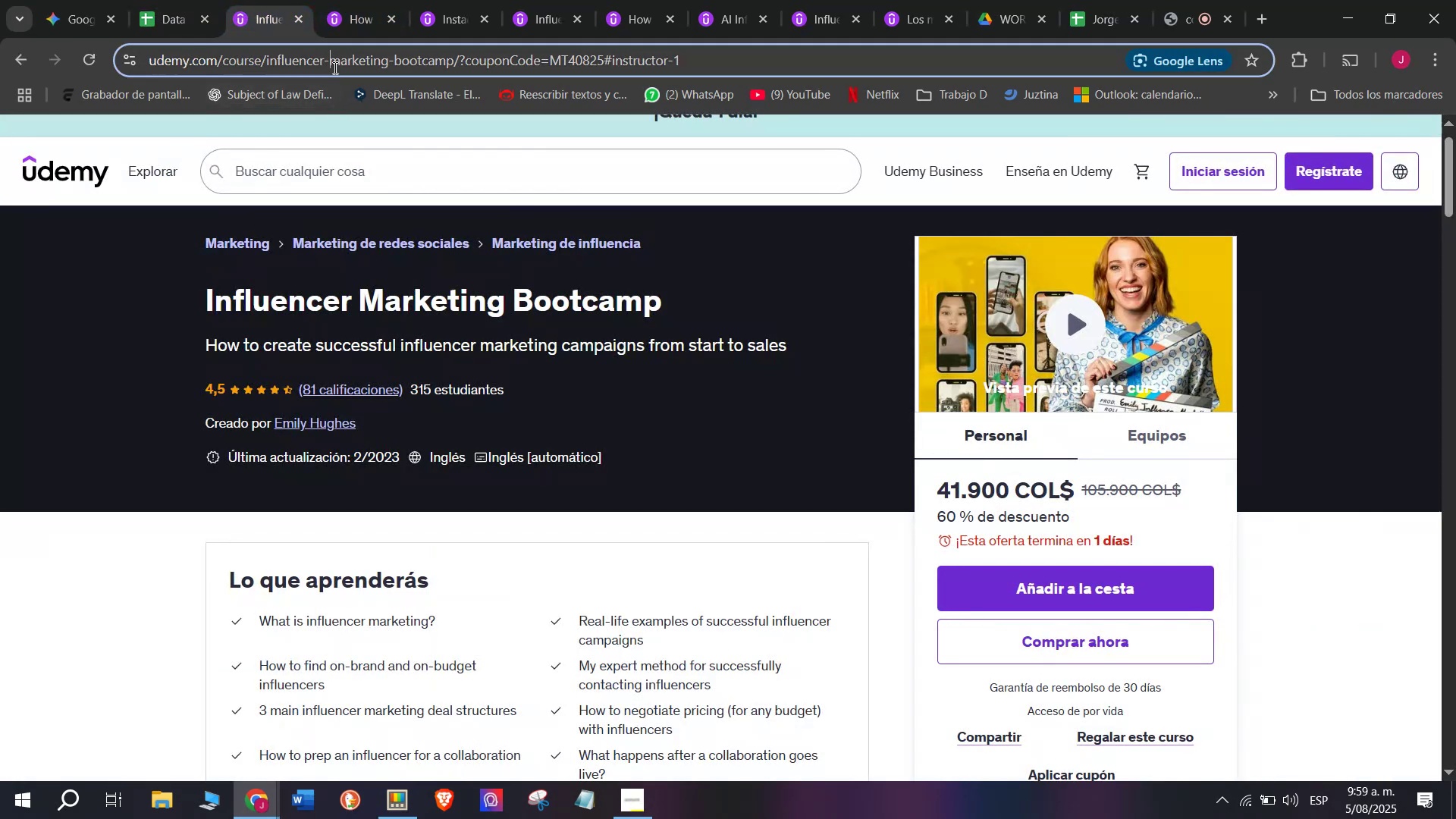 
double_click([334, 67])
 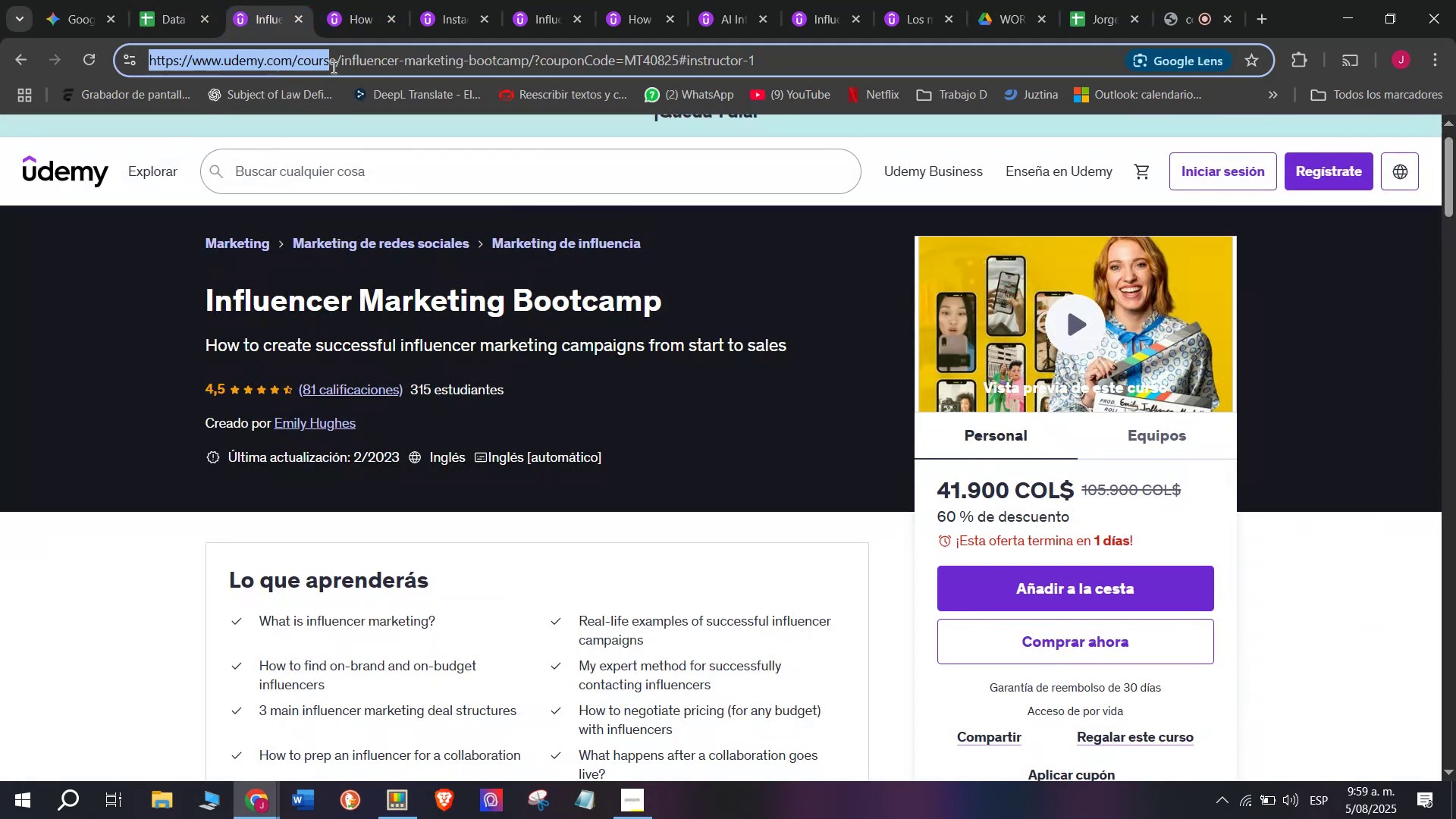 
key(Control+ControlLeft)
 